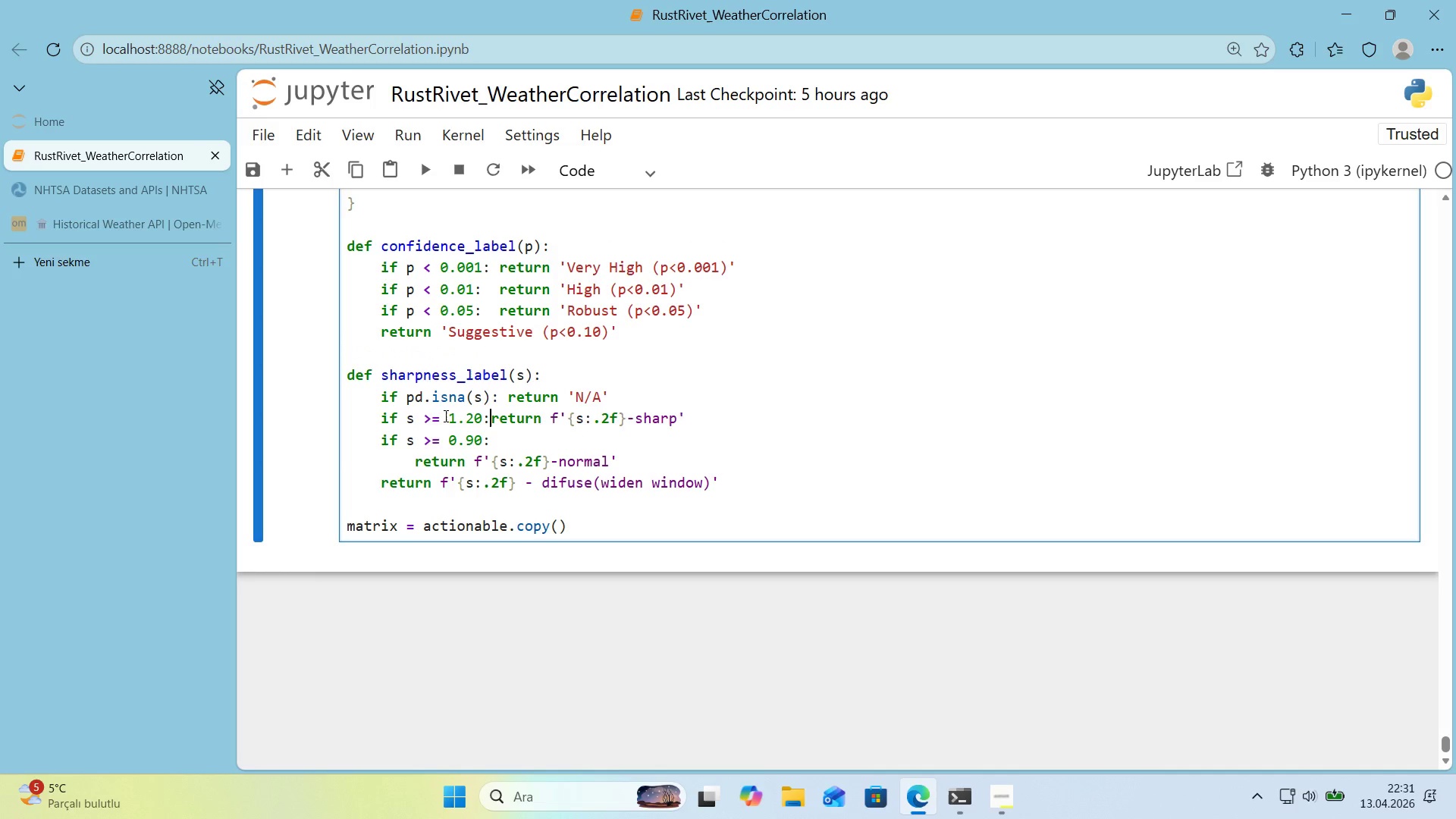 
key(Space)
 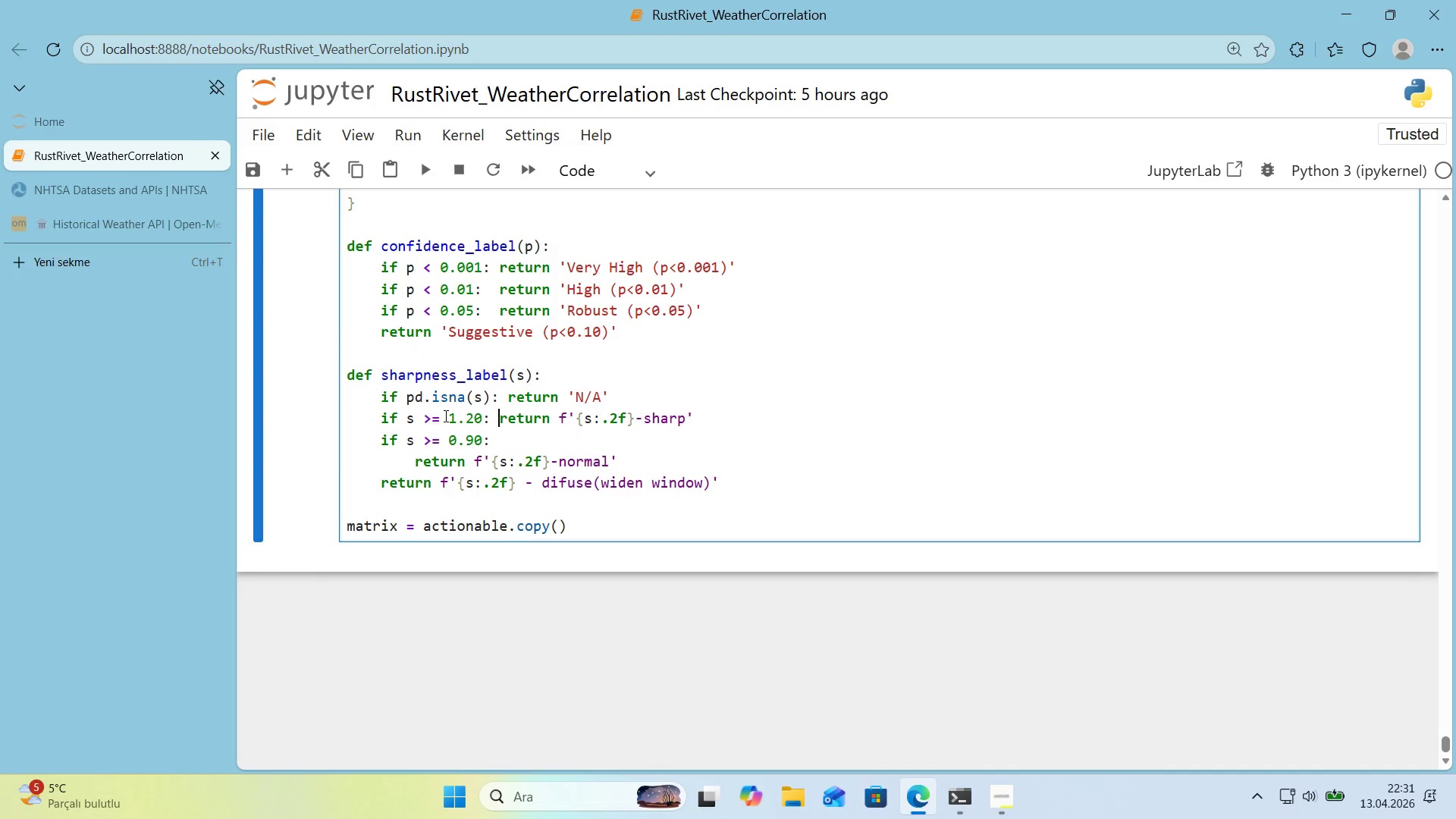 
key(Space)
 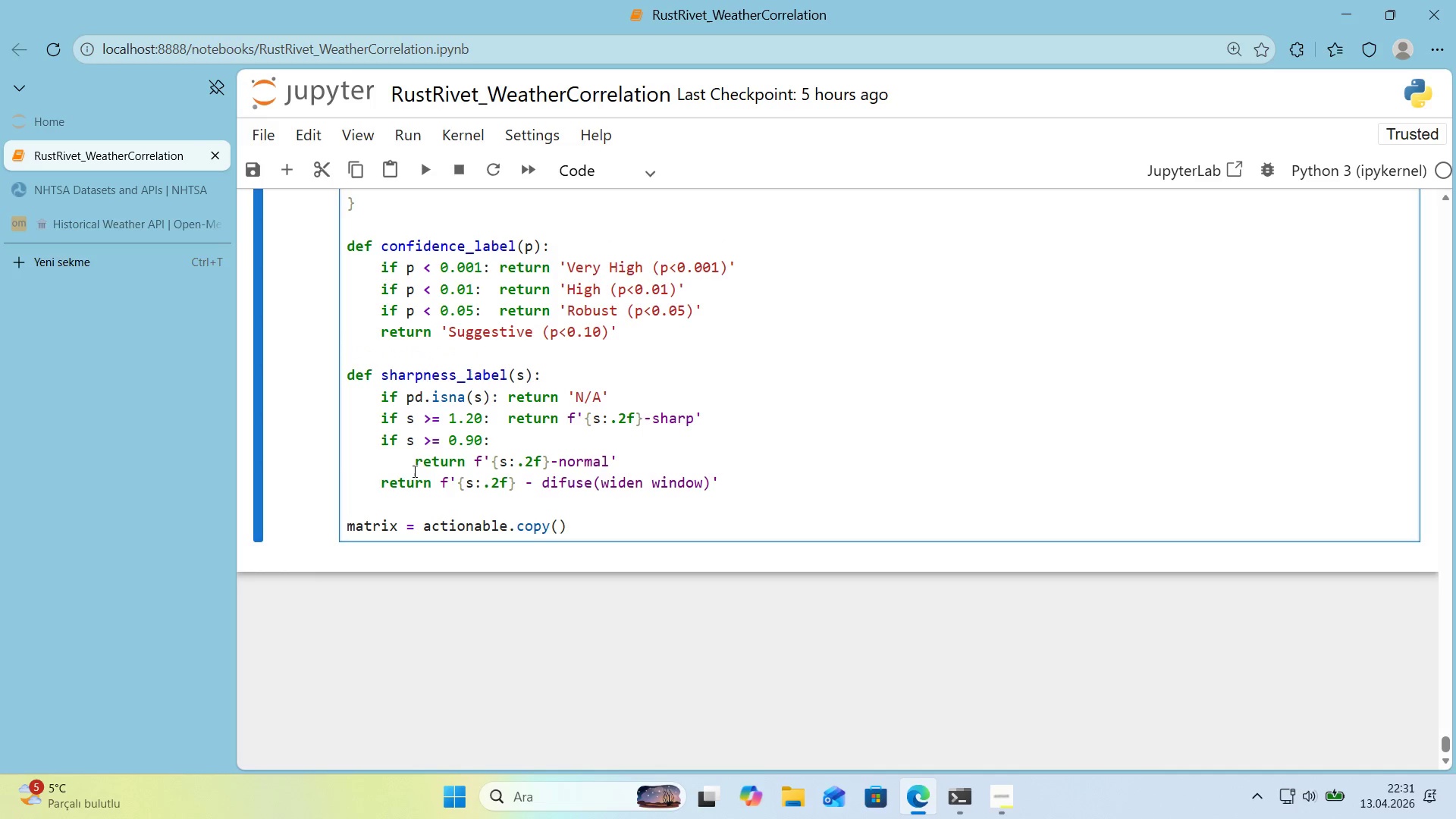 
left_click([415, 460])
 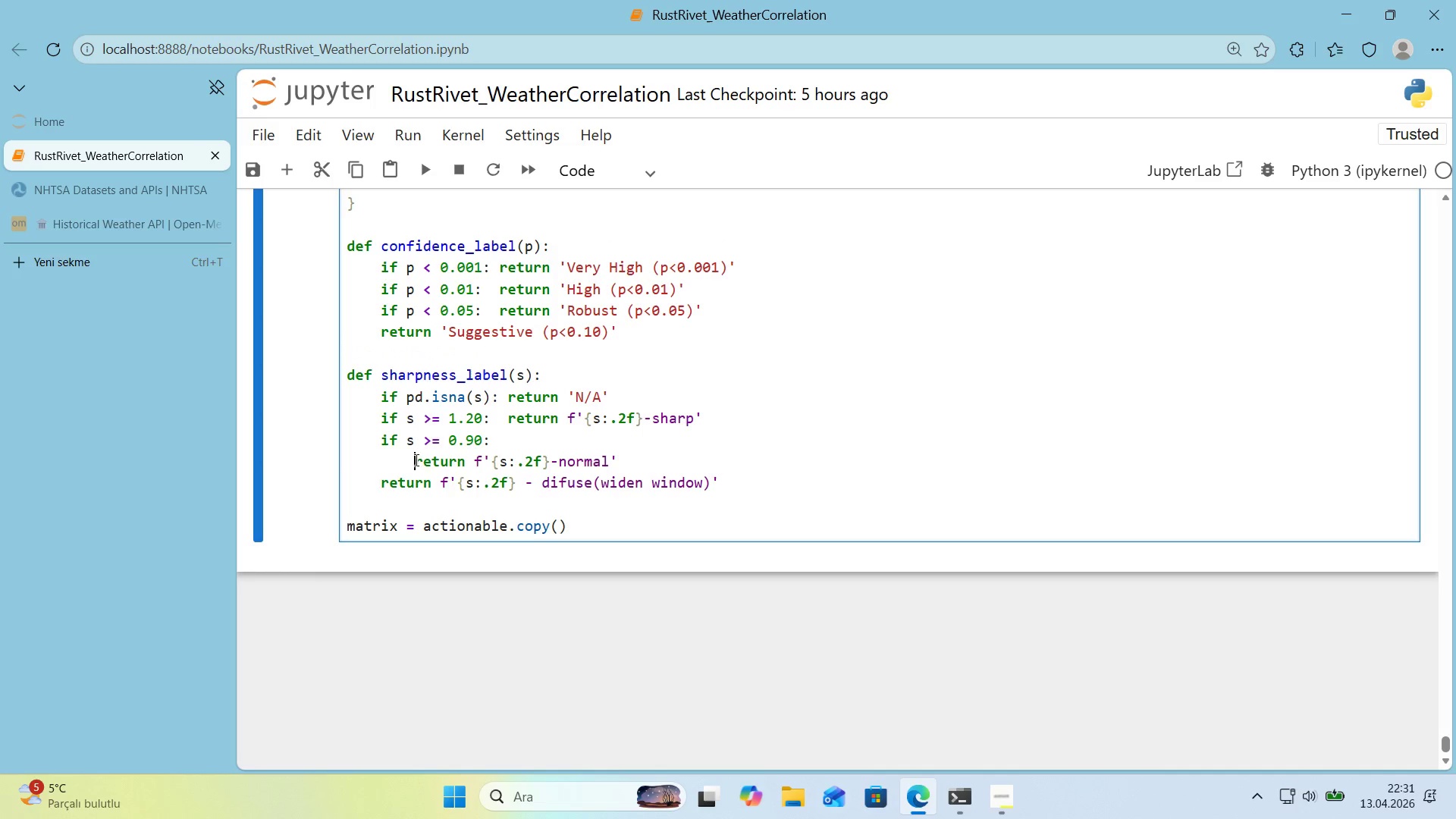 
key(Backspace)
 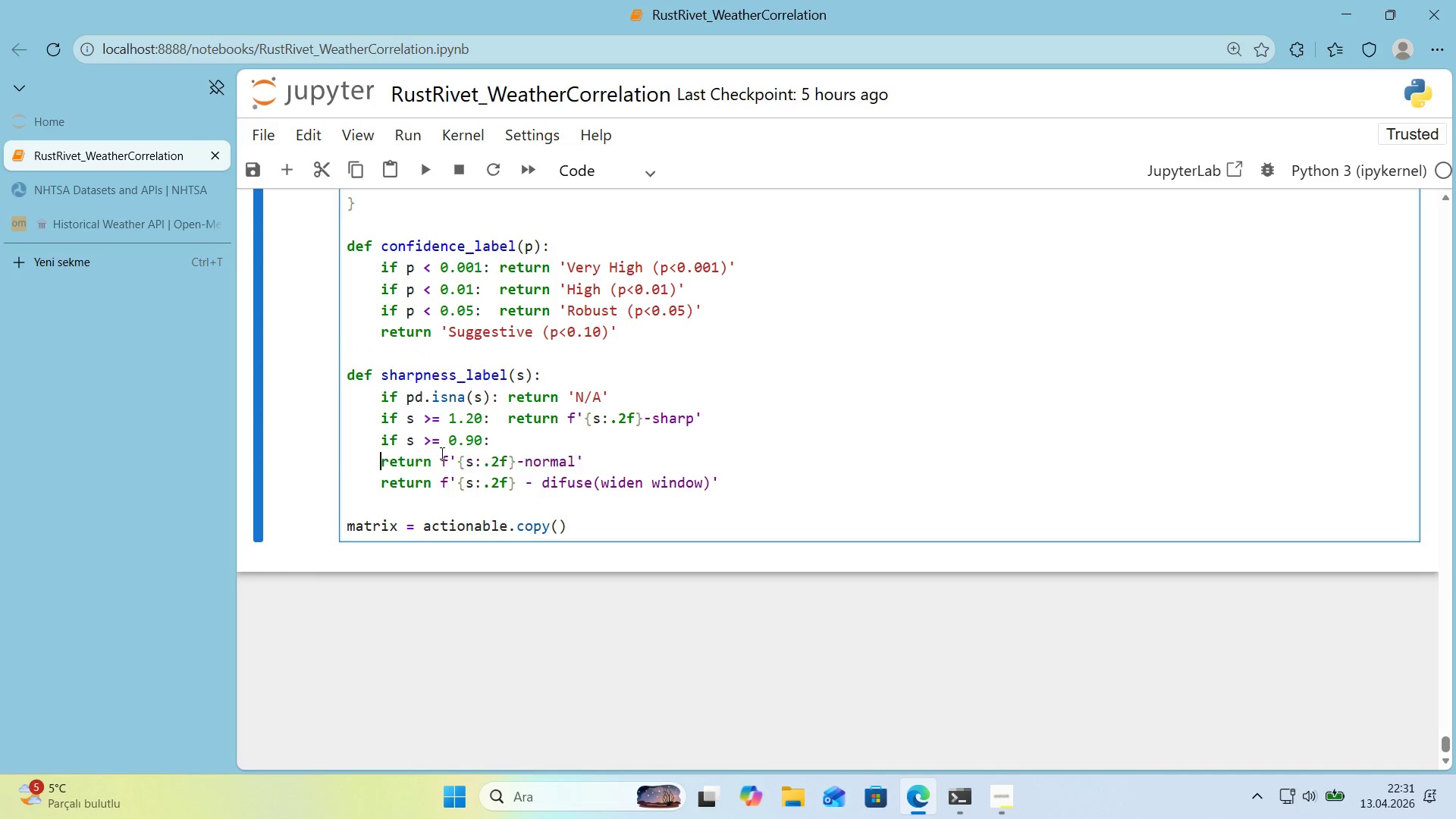 
key(Backspace)
 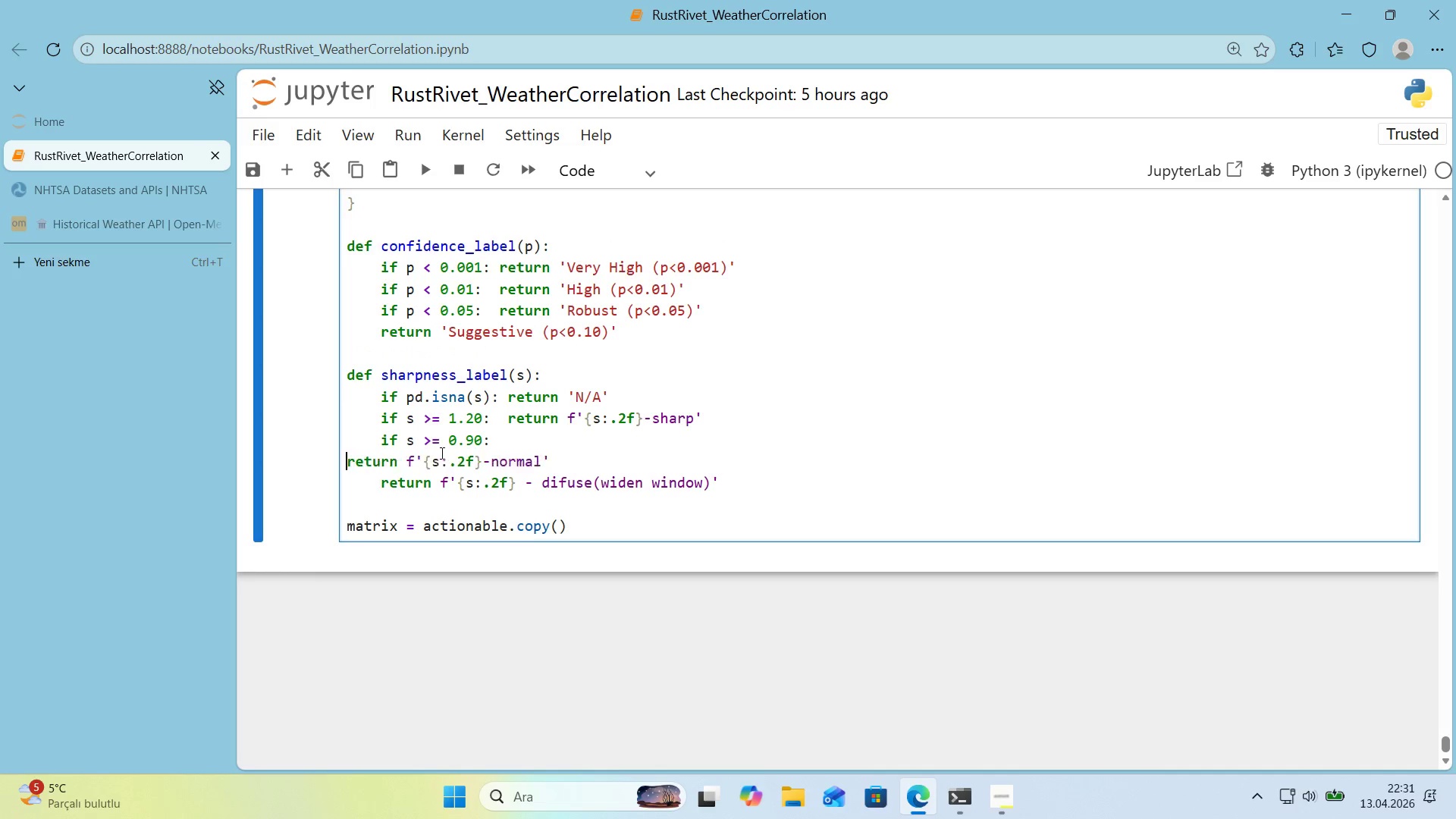 
key(Backspace)
 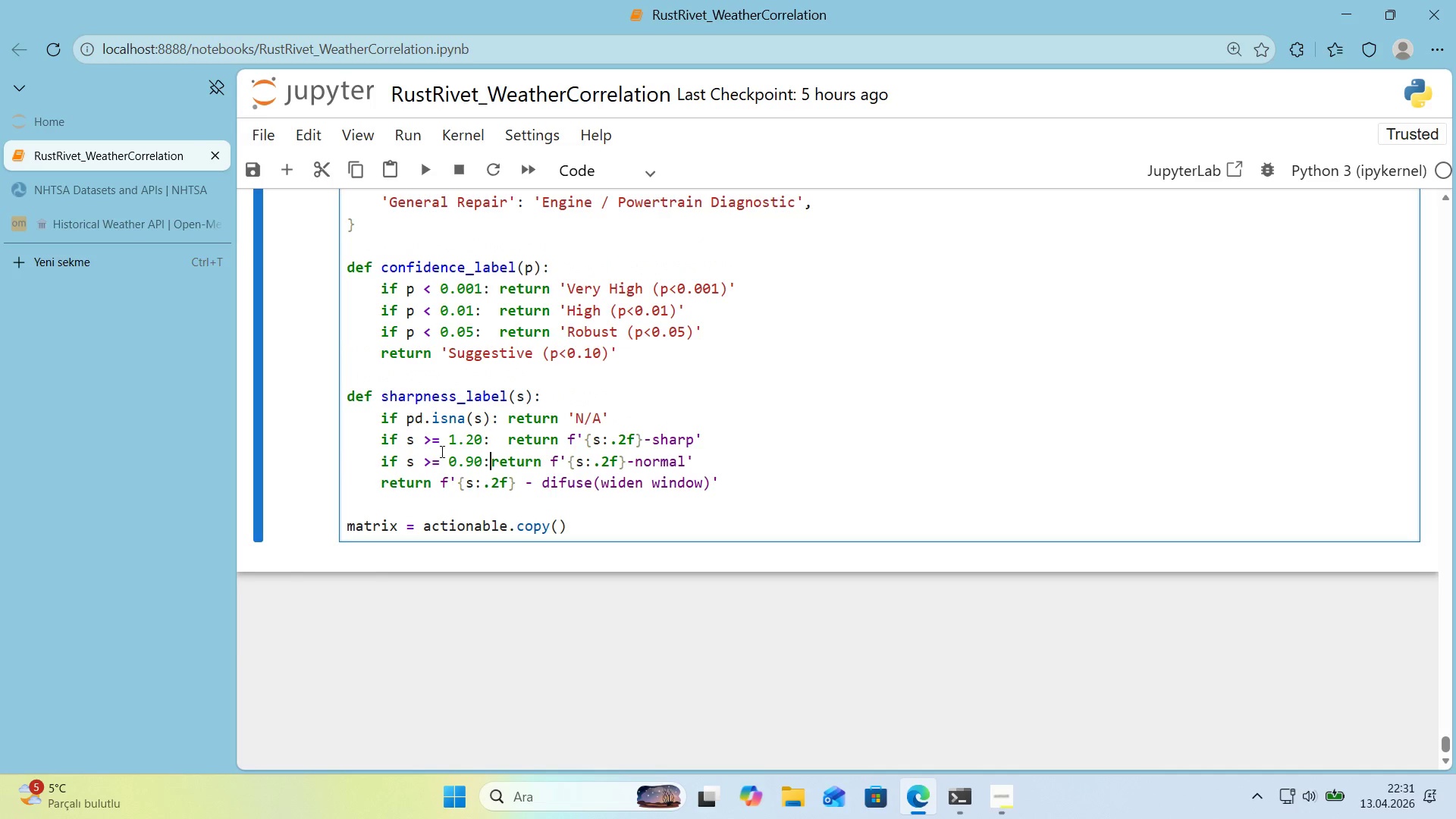 
key(Space)
 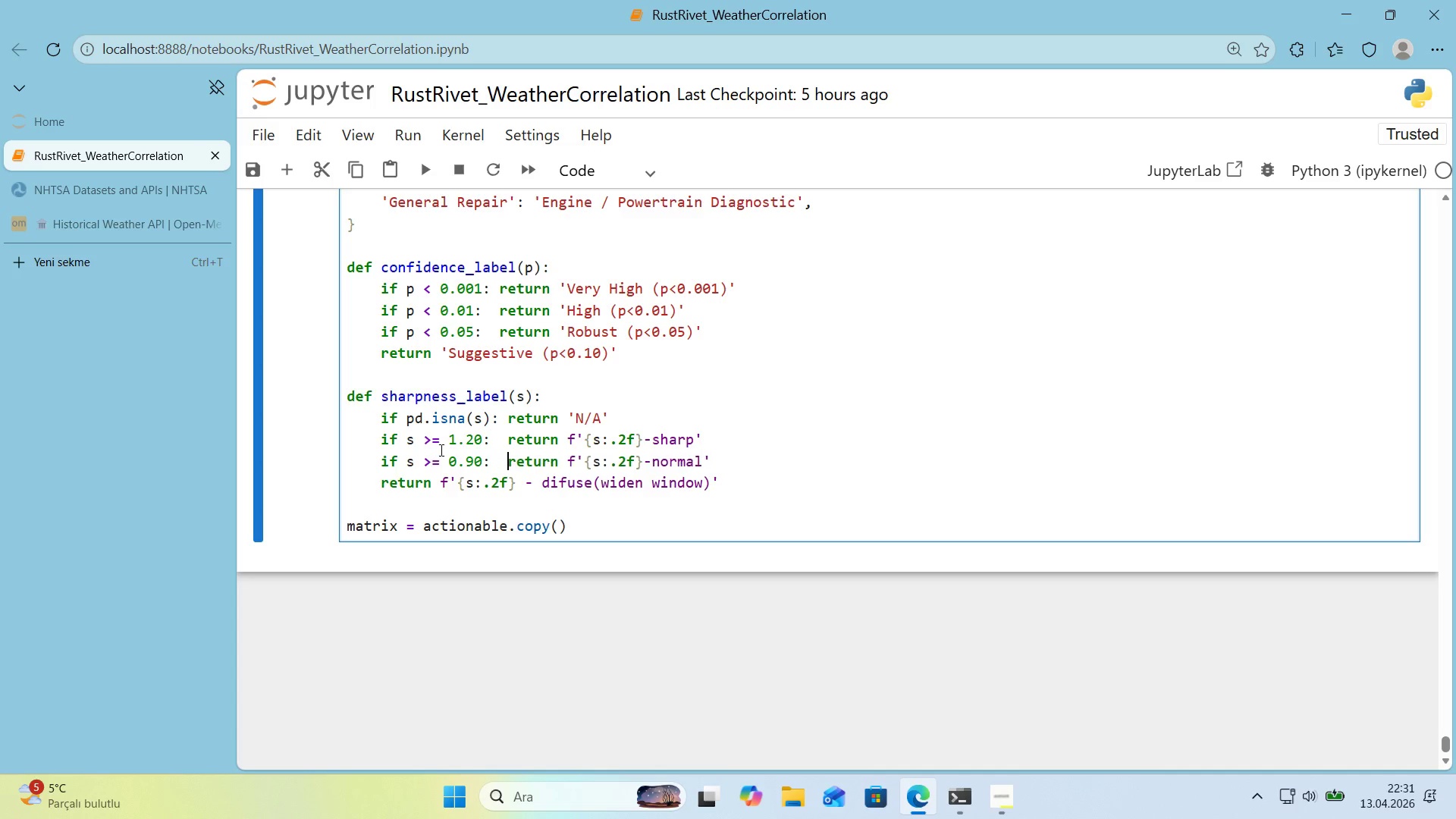 
key(Space)
 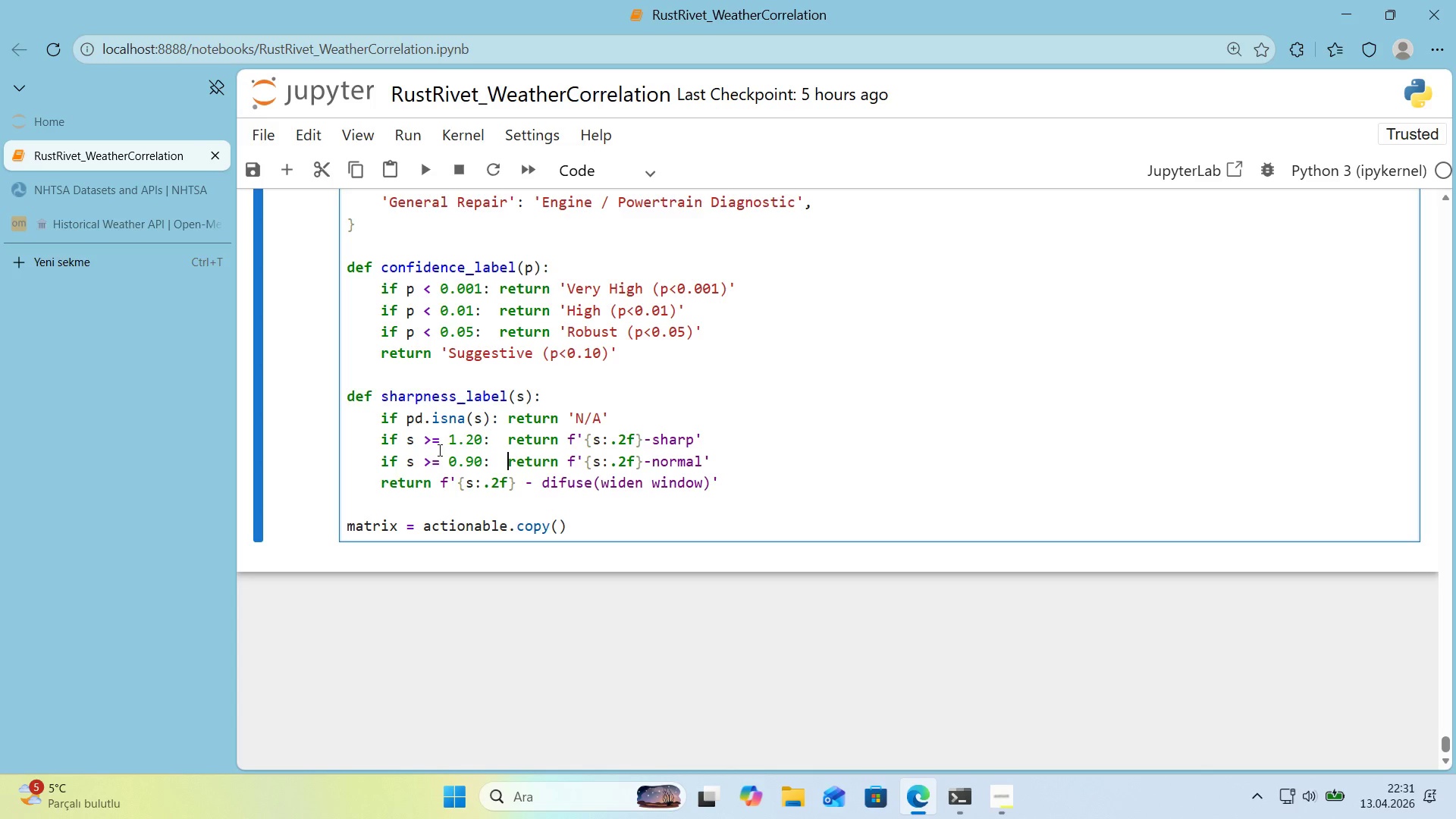 
scroll: coordinate [600, 468], scroll_direction: down, amount: 2.0
 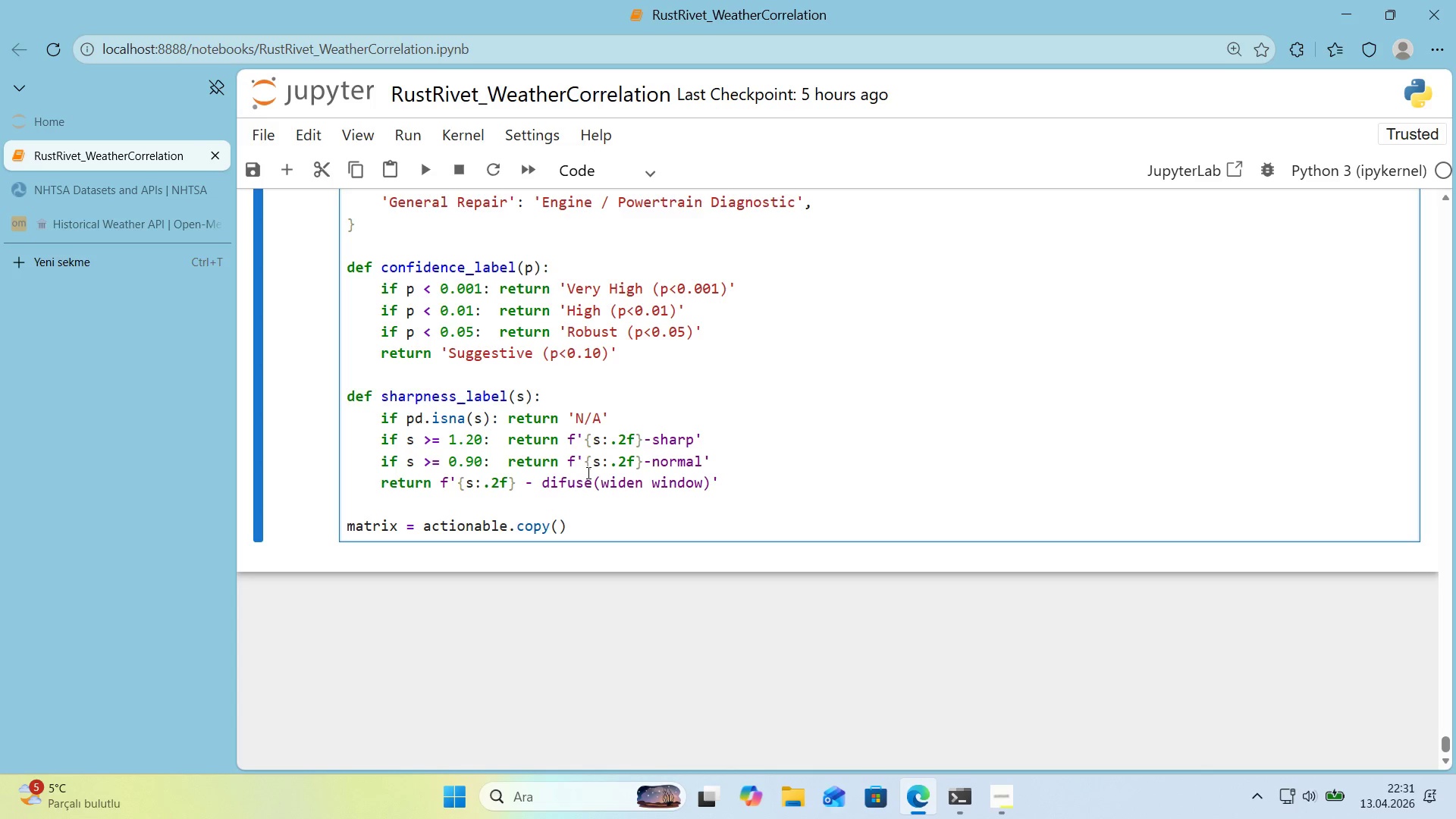 
left_click([583, 518])
 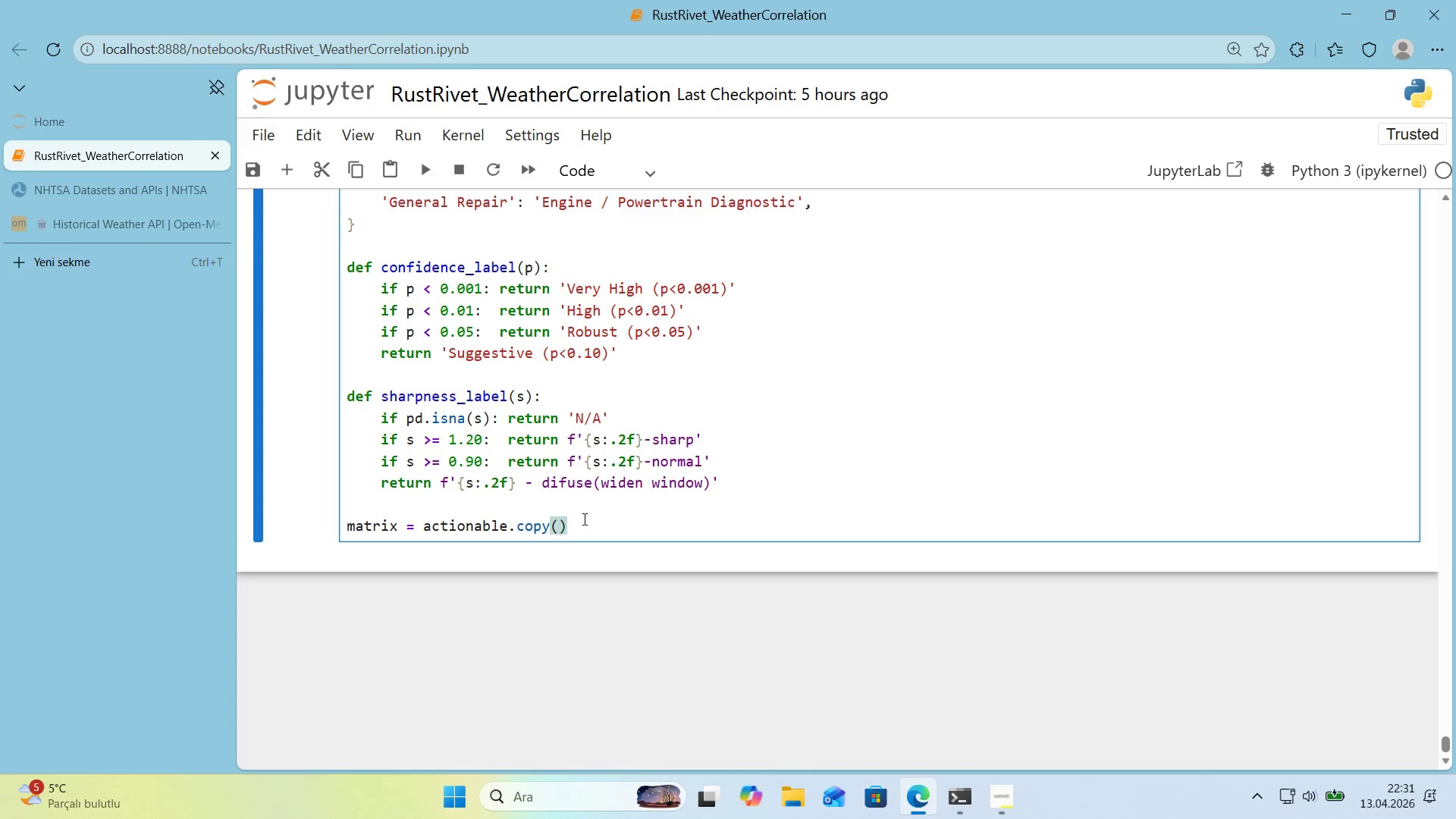 
key(Enter)
 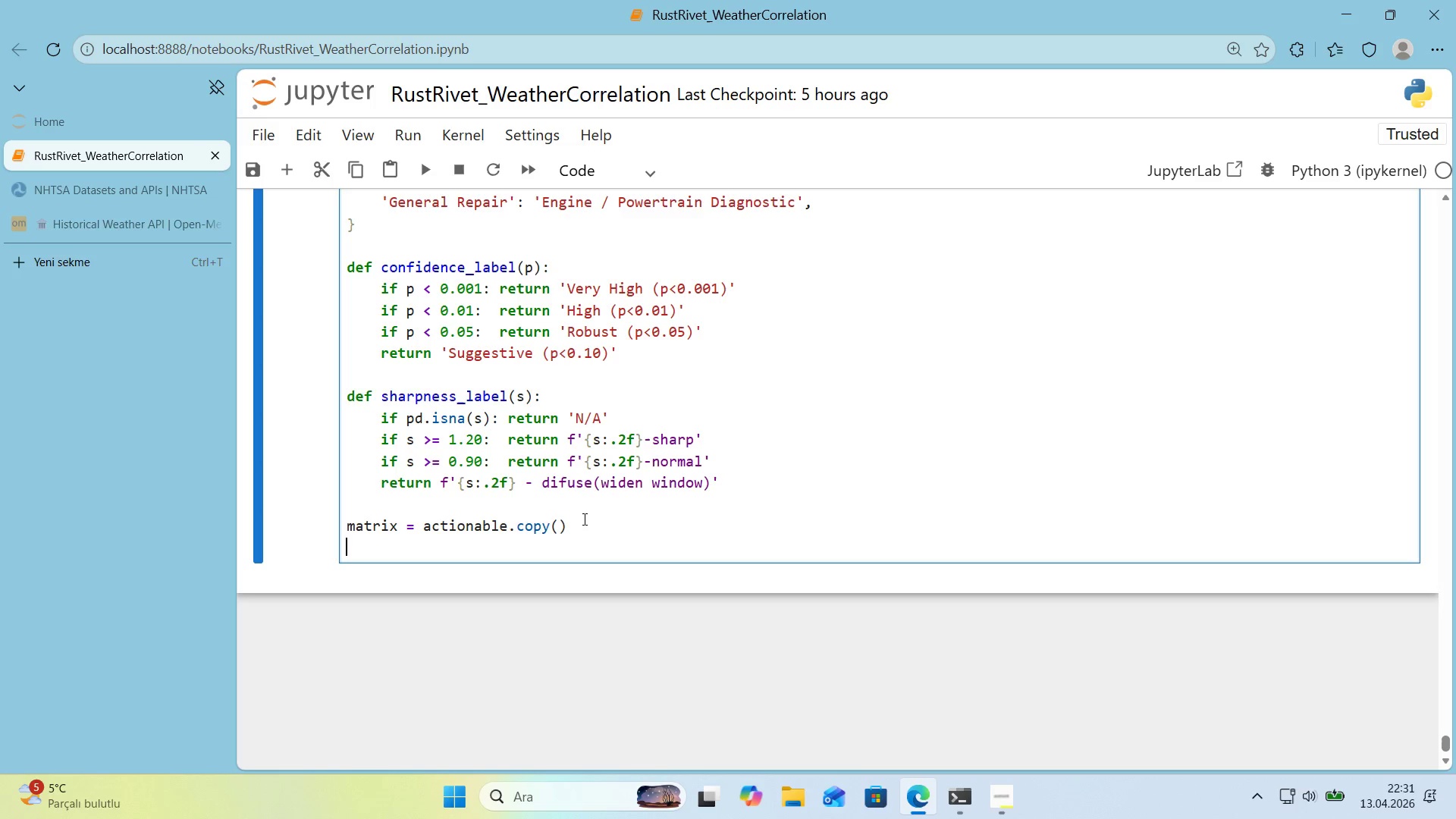 
type('f not matr'x.empty)
 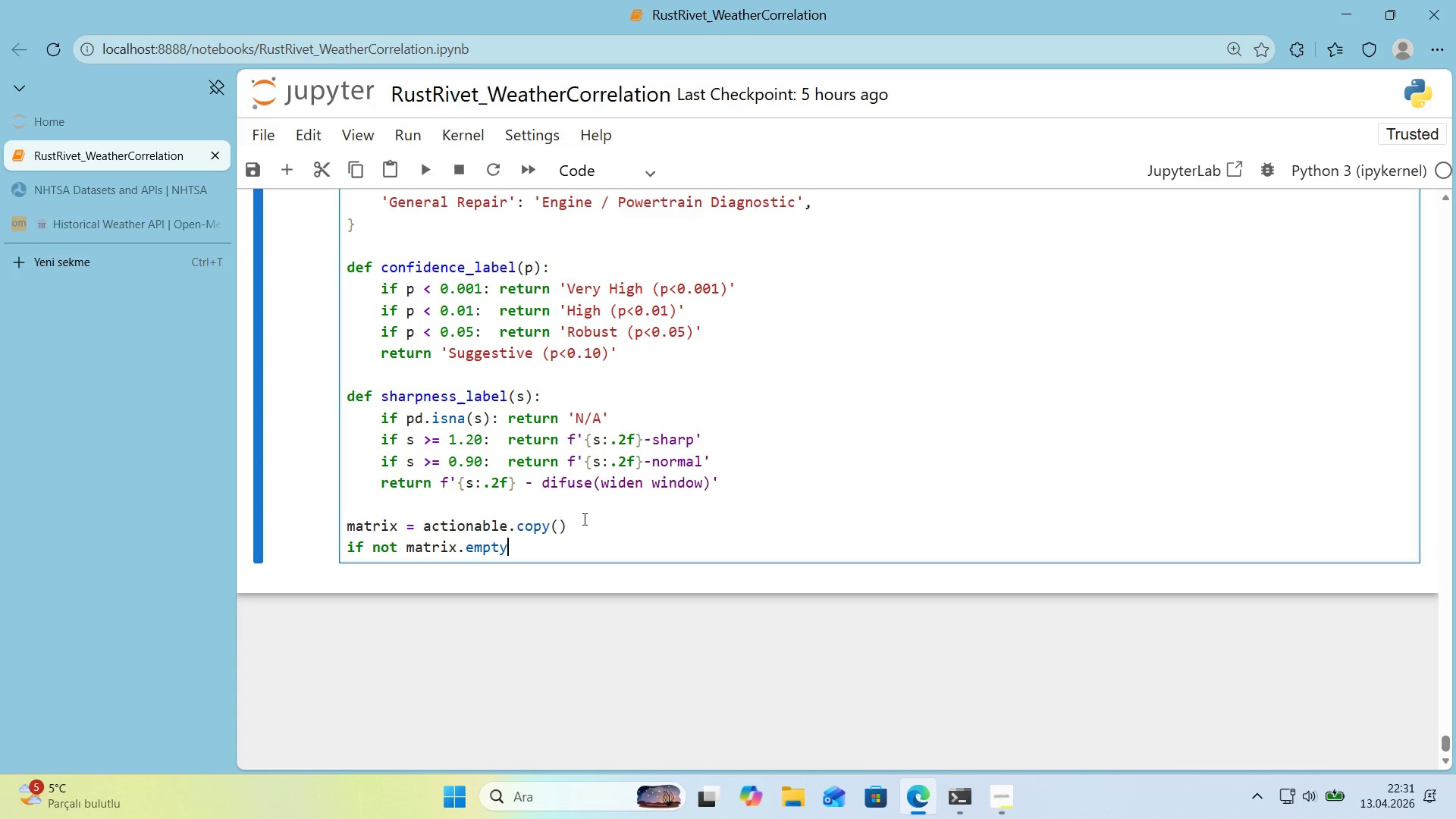 
wait(5.28)
 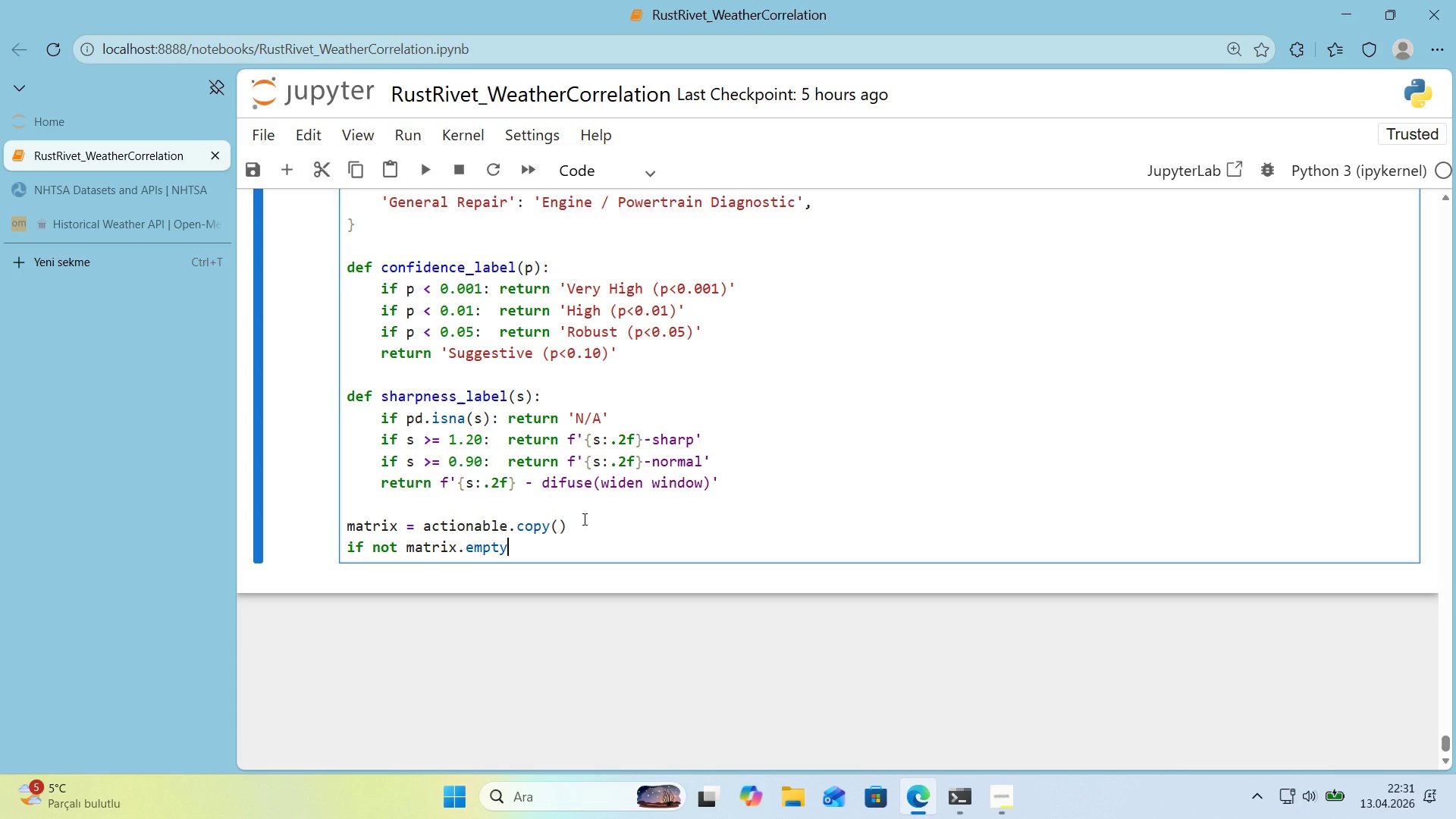 
key(Shift+ShiftRight)
 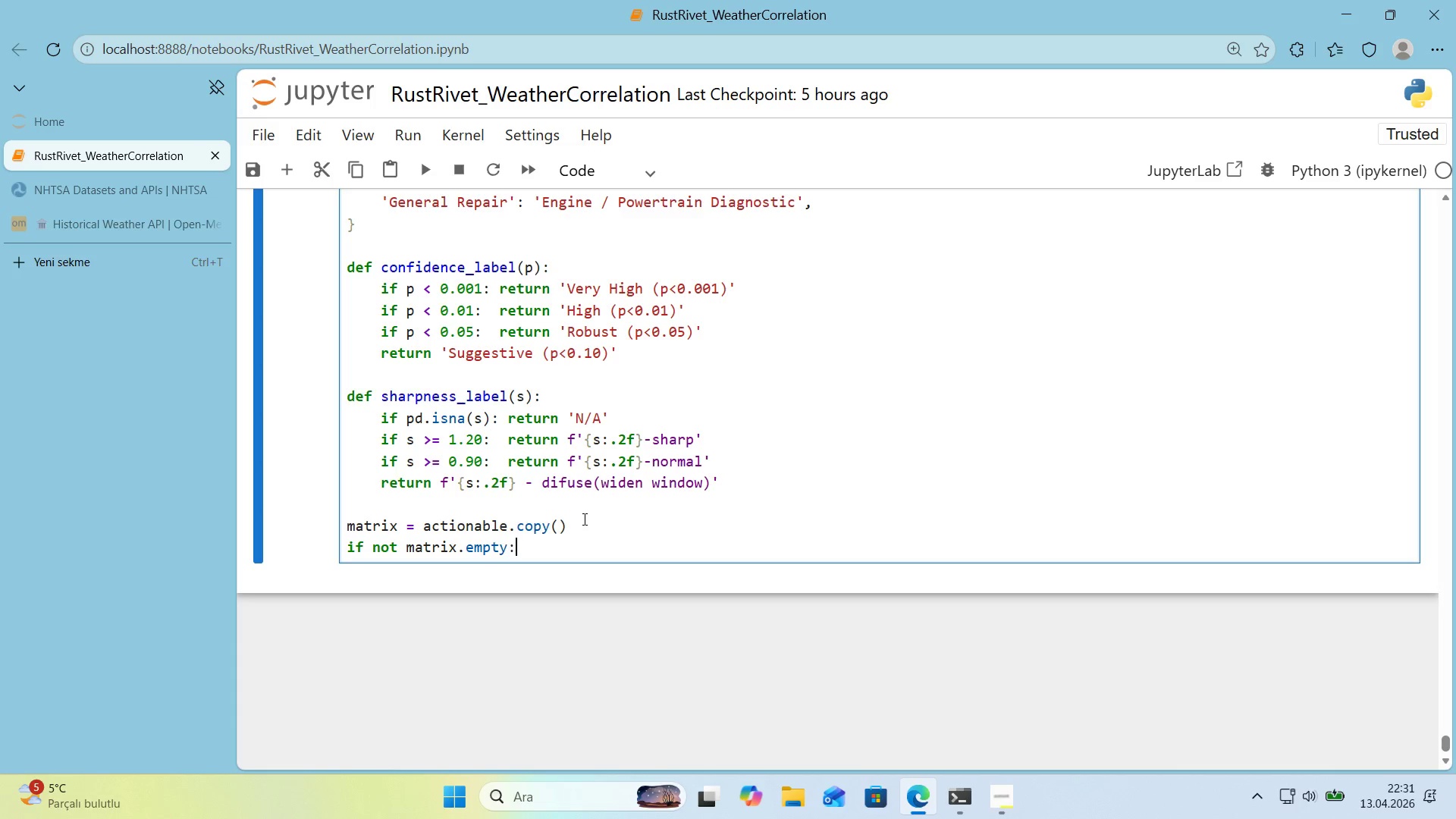 
key(Shift+Period)
 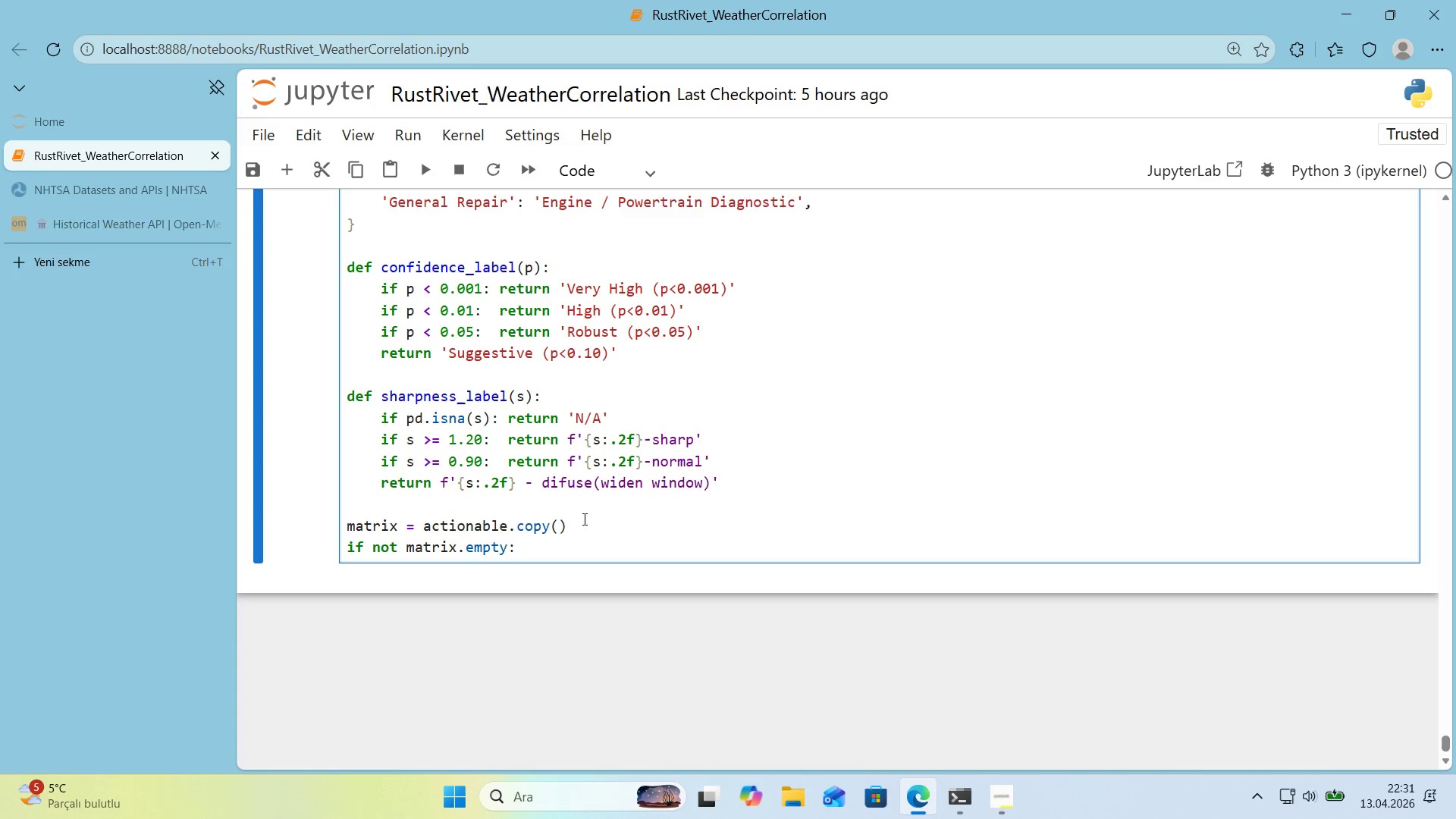 
key(Enter)
 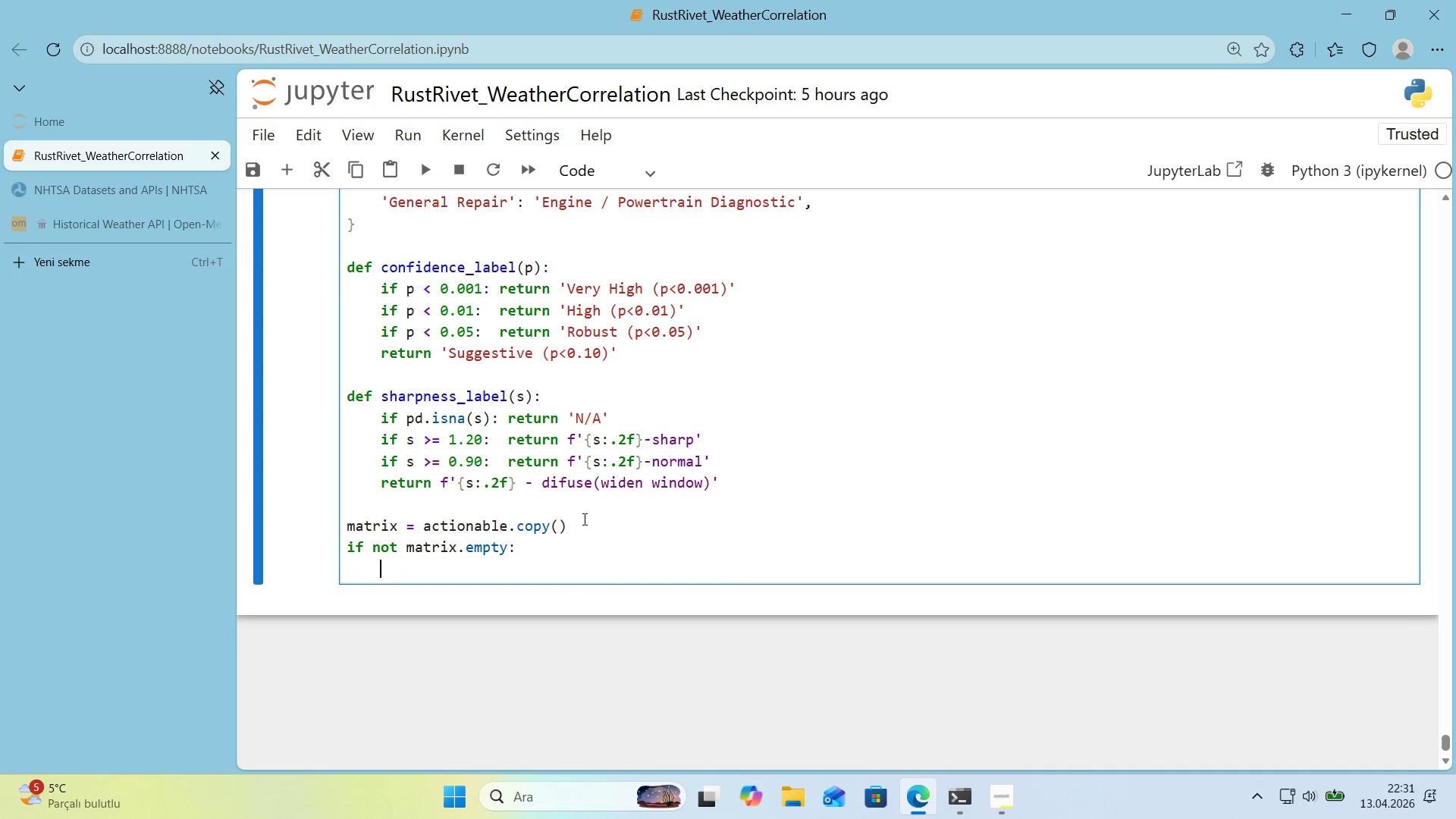 
type(matr'x)
 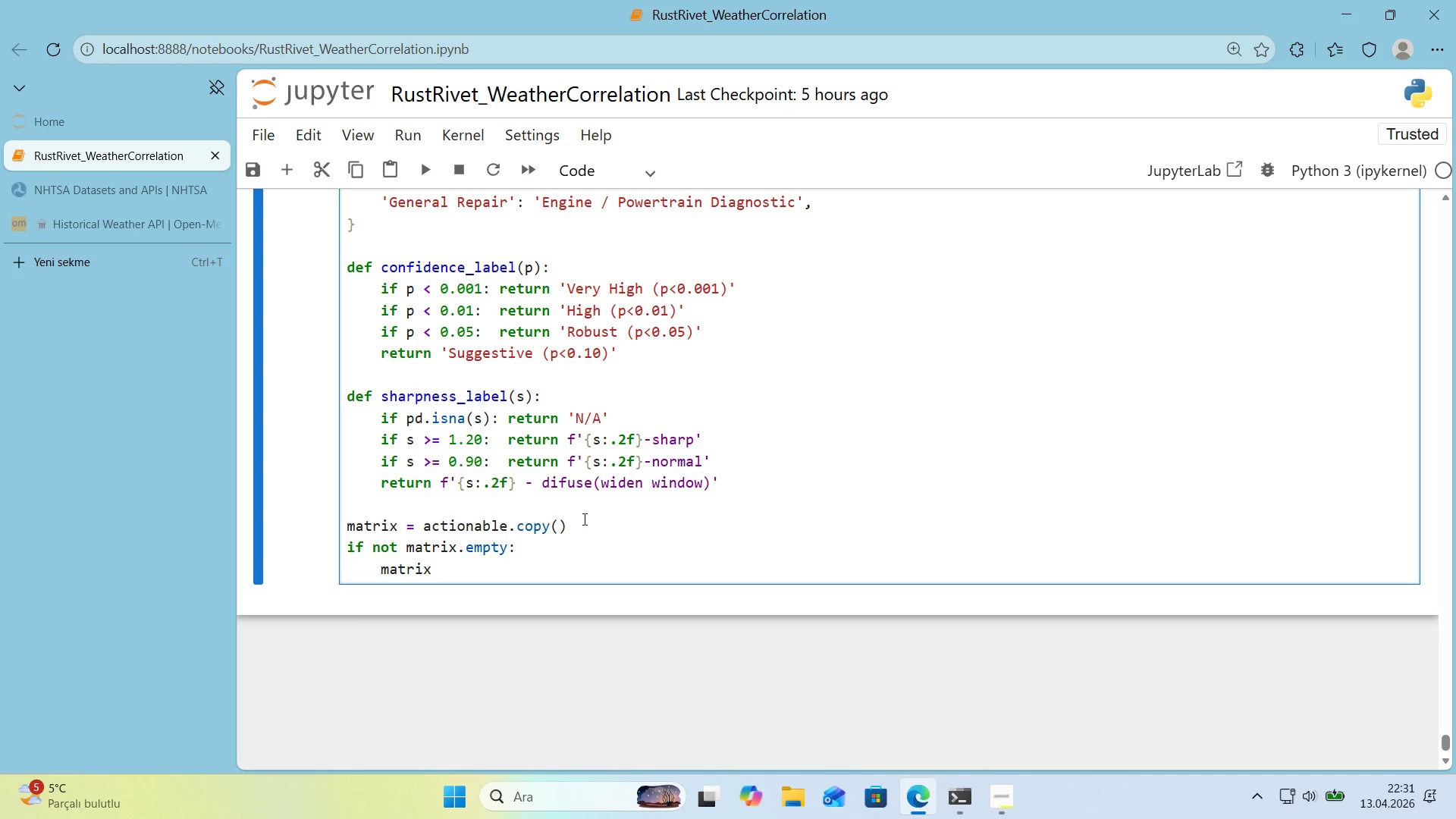 
key(Alt+Control+8)
 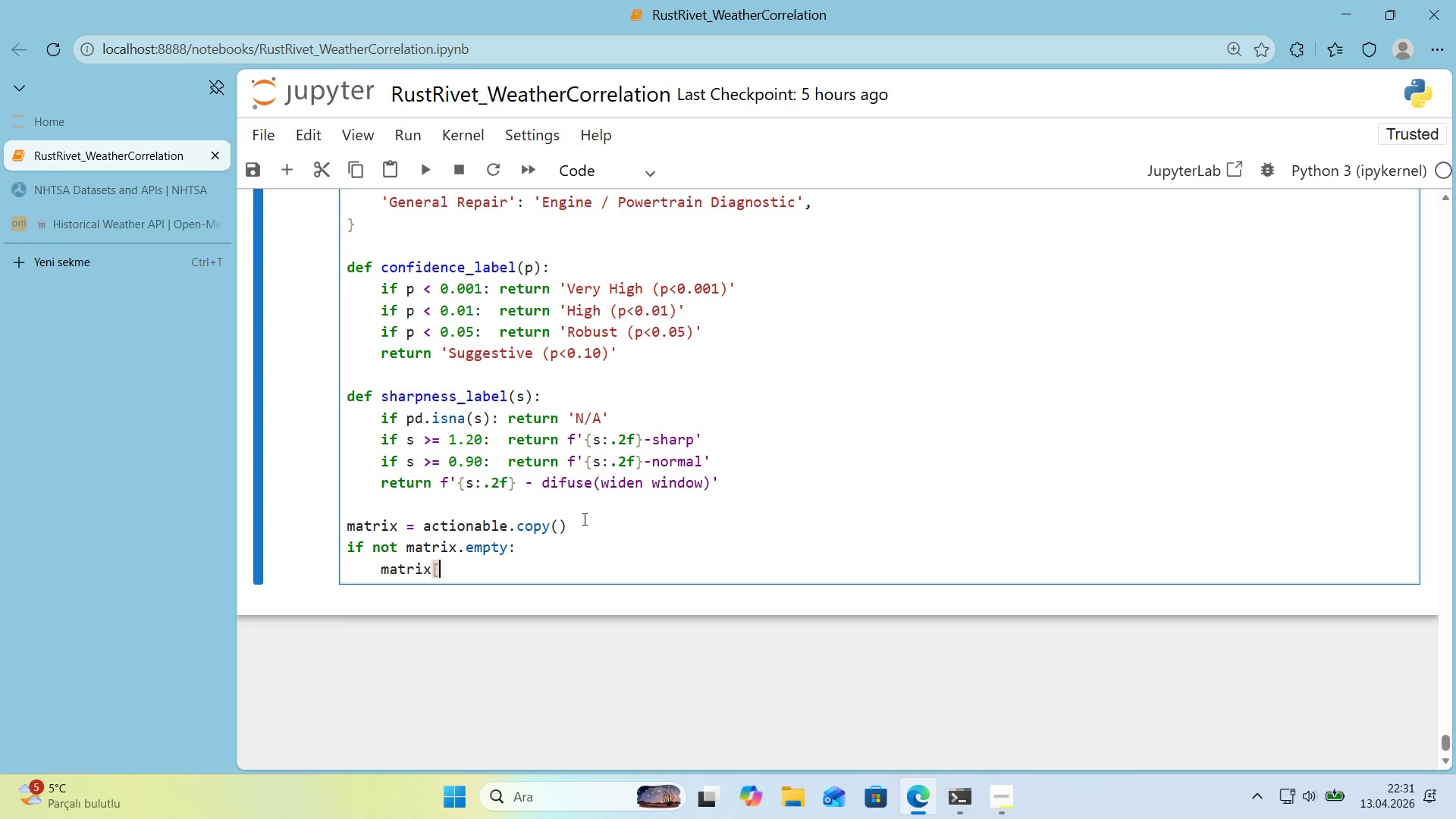 
key(Alt+Control+9)
 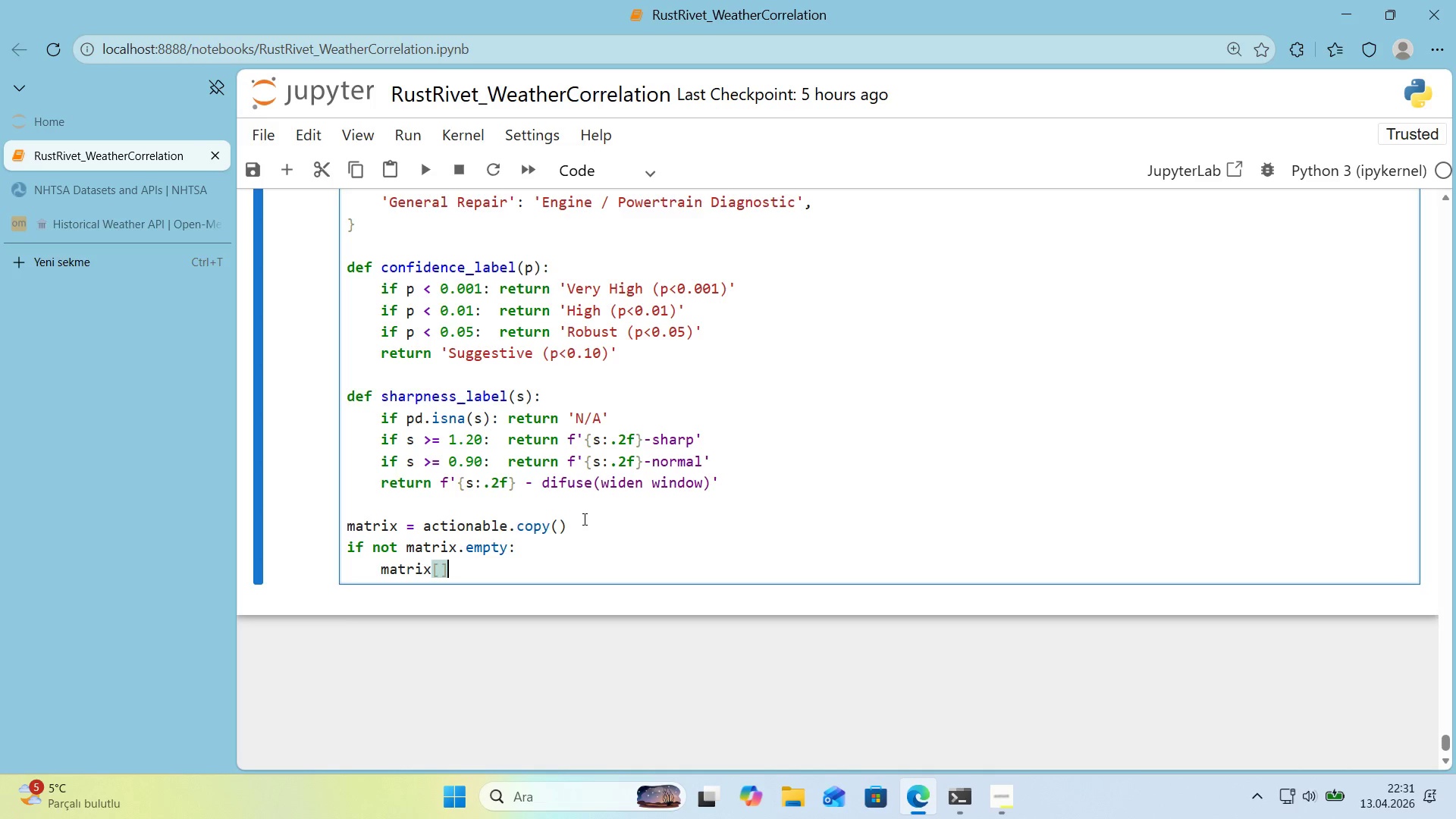 
key(ArrowLeft)
 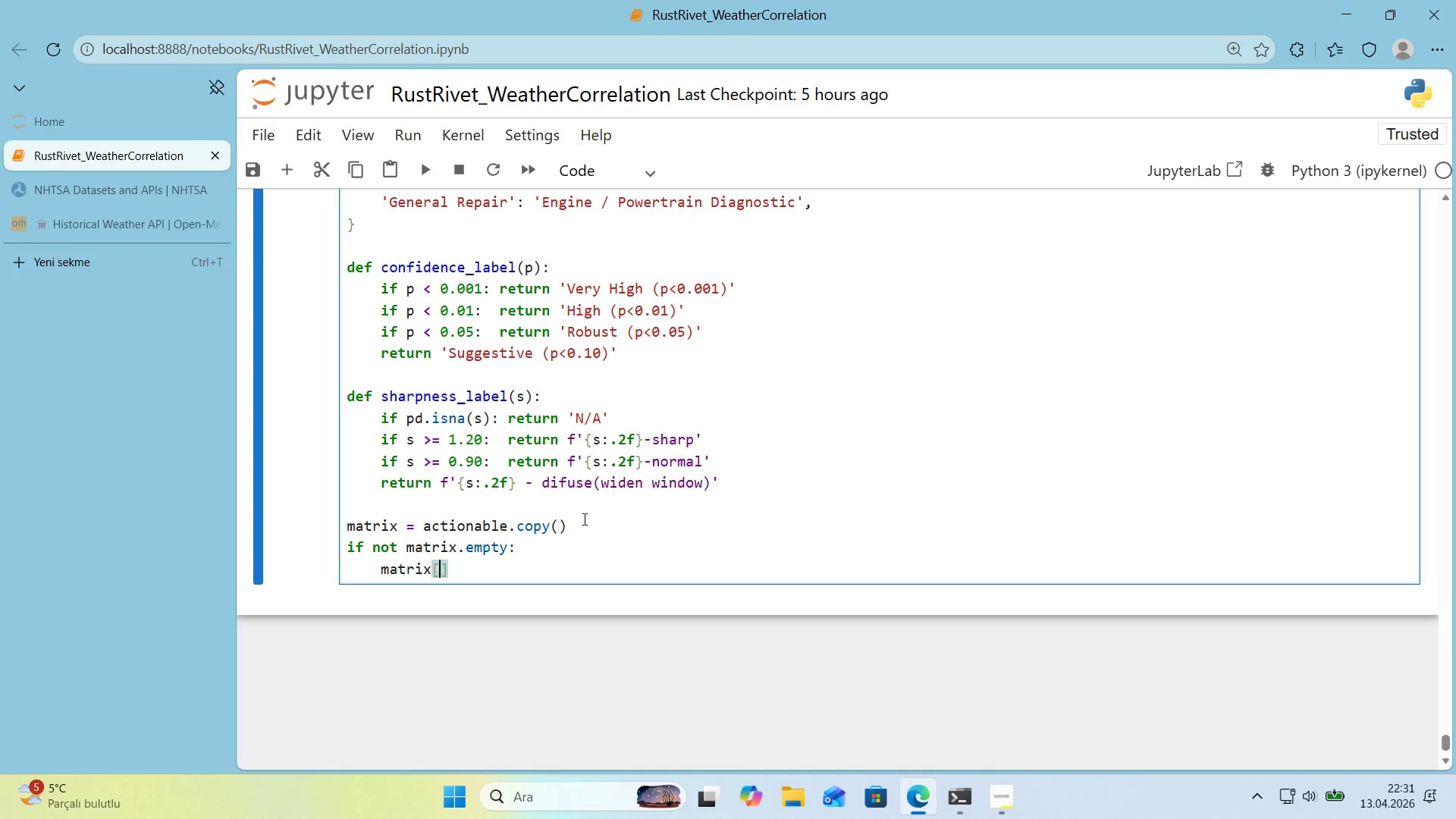 
type(@@)
 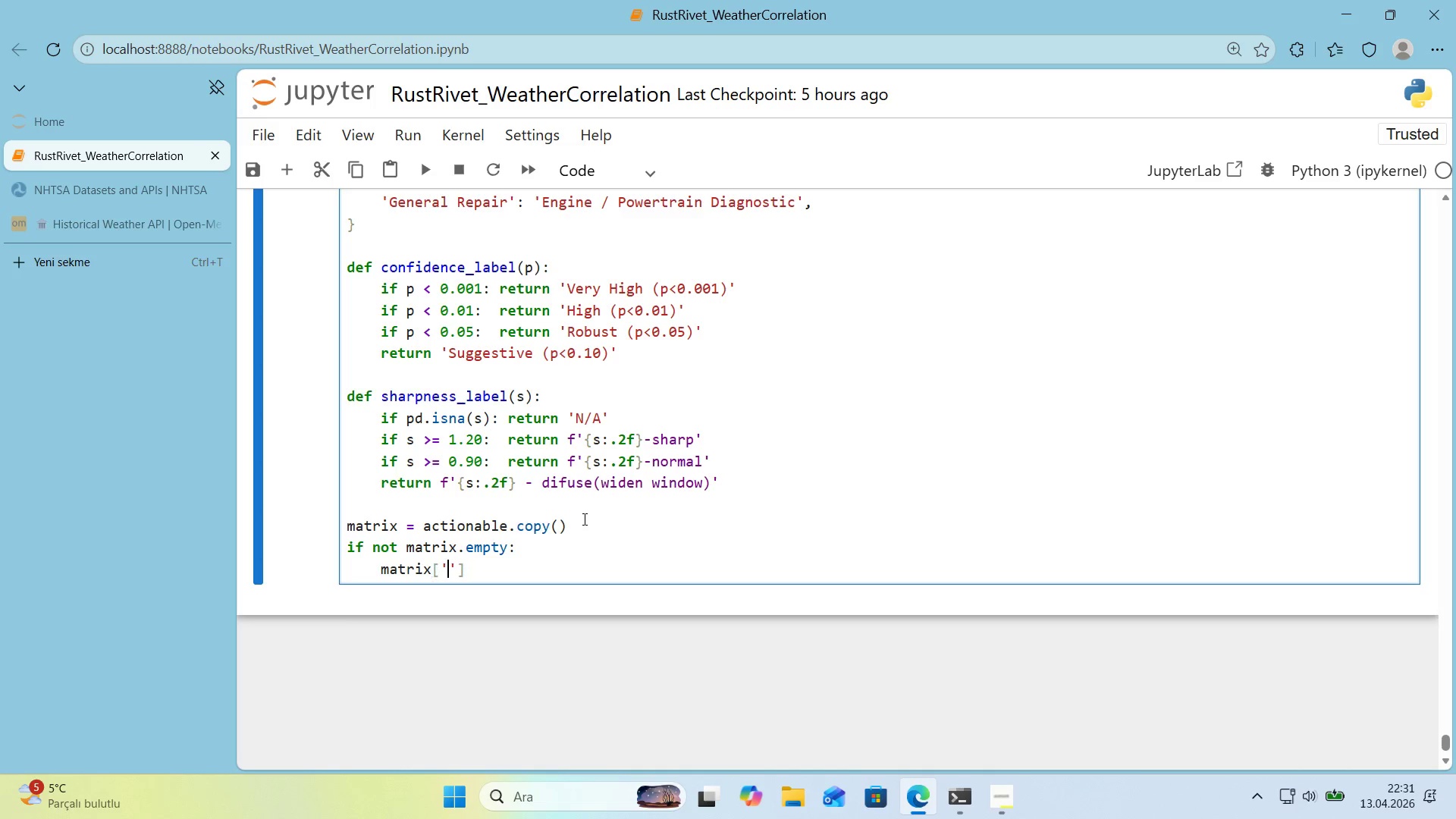 
key(ArrowLeft)
 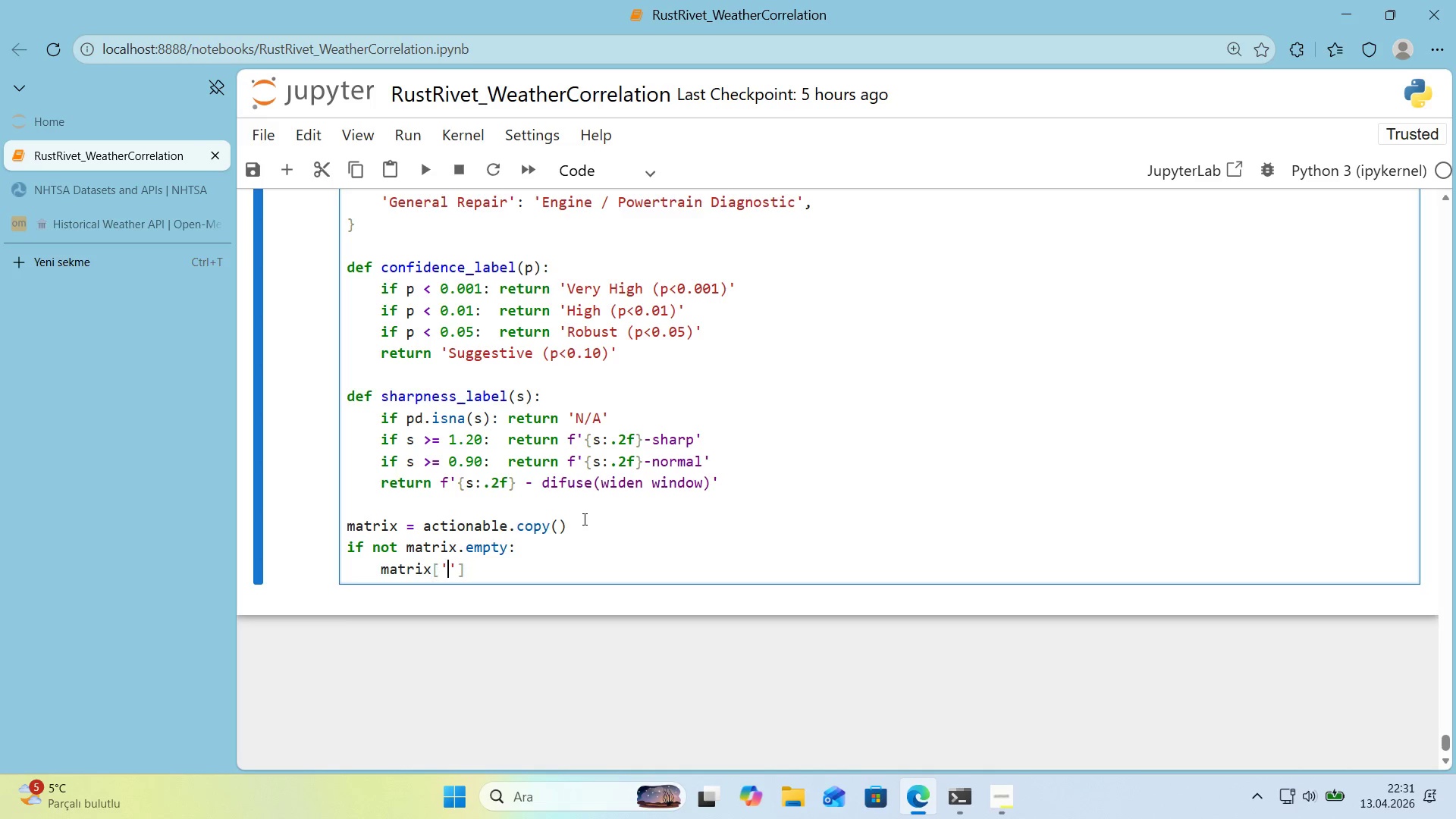 
type(Weather Tr'gger)
 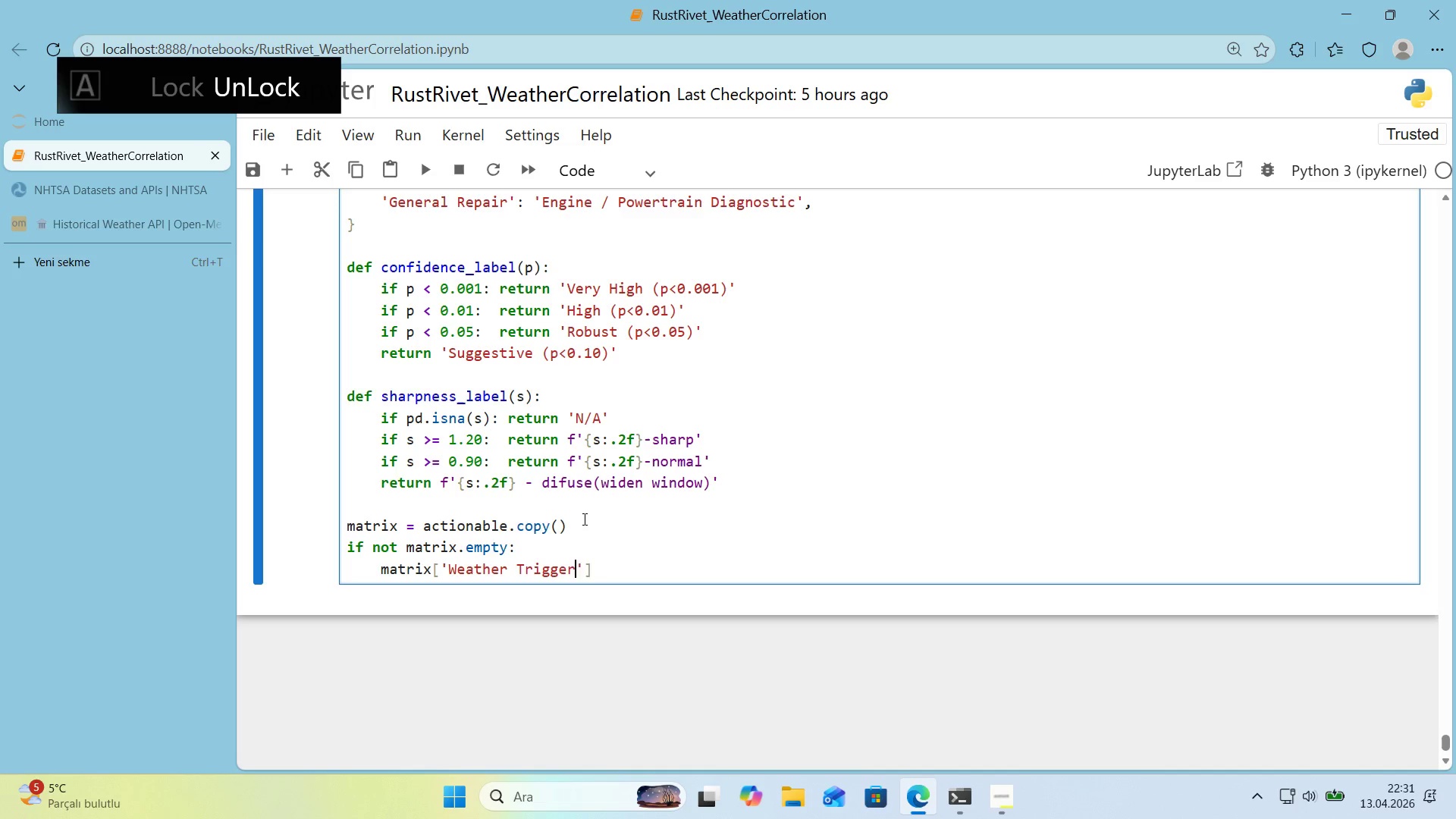 
key(ArrowRight)
 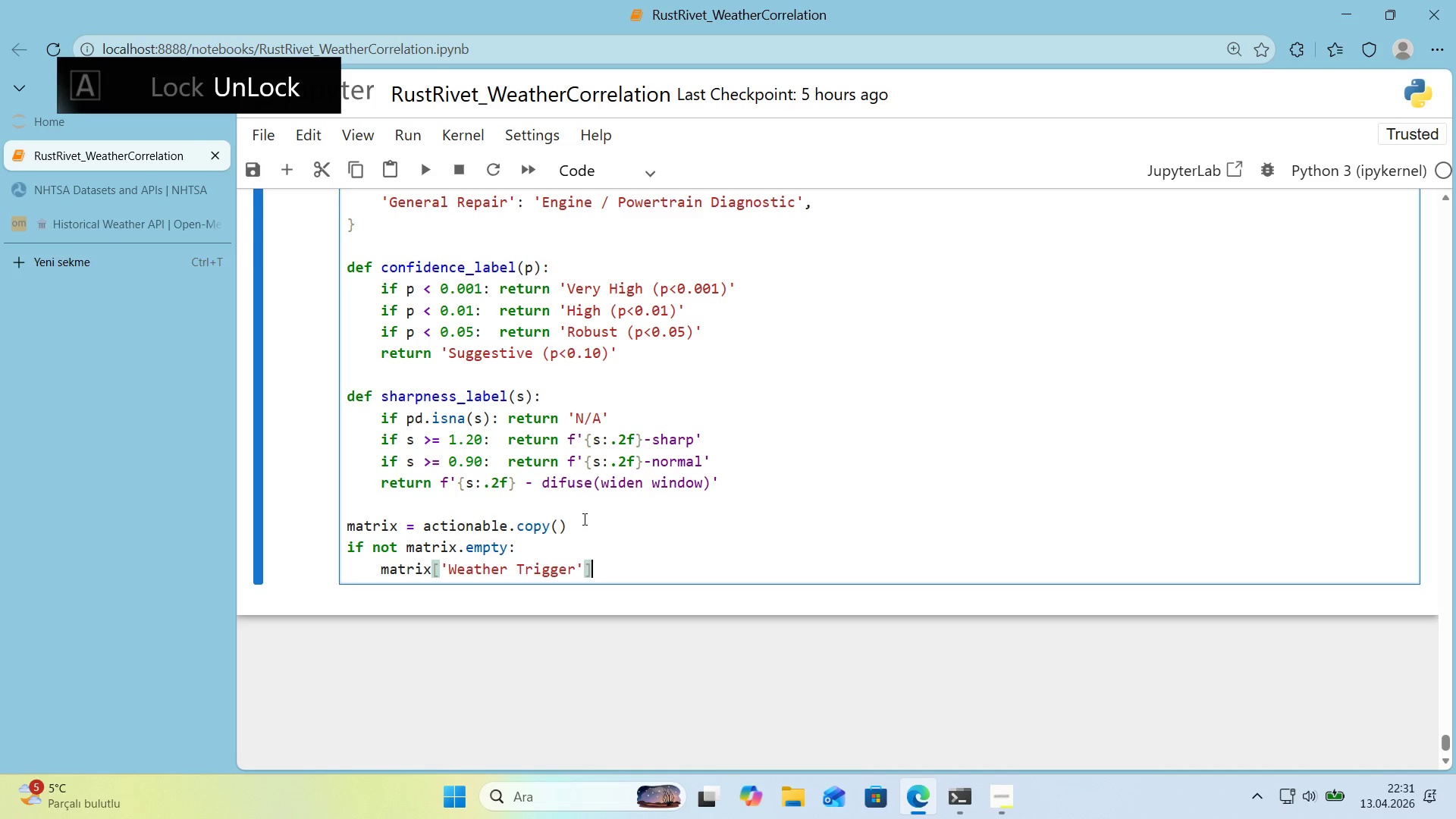 
key(ArrowRight)
 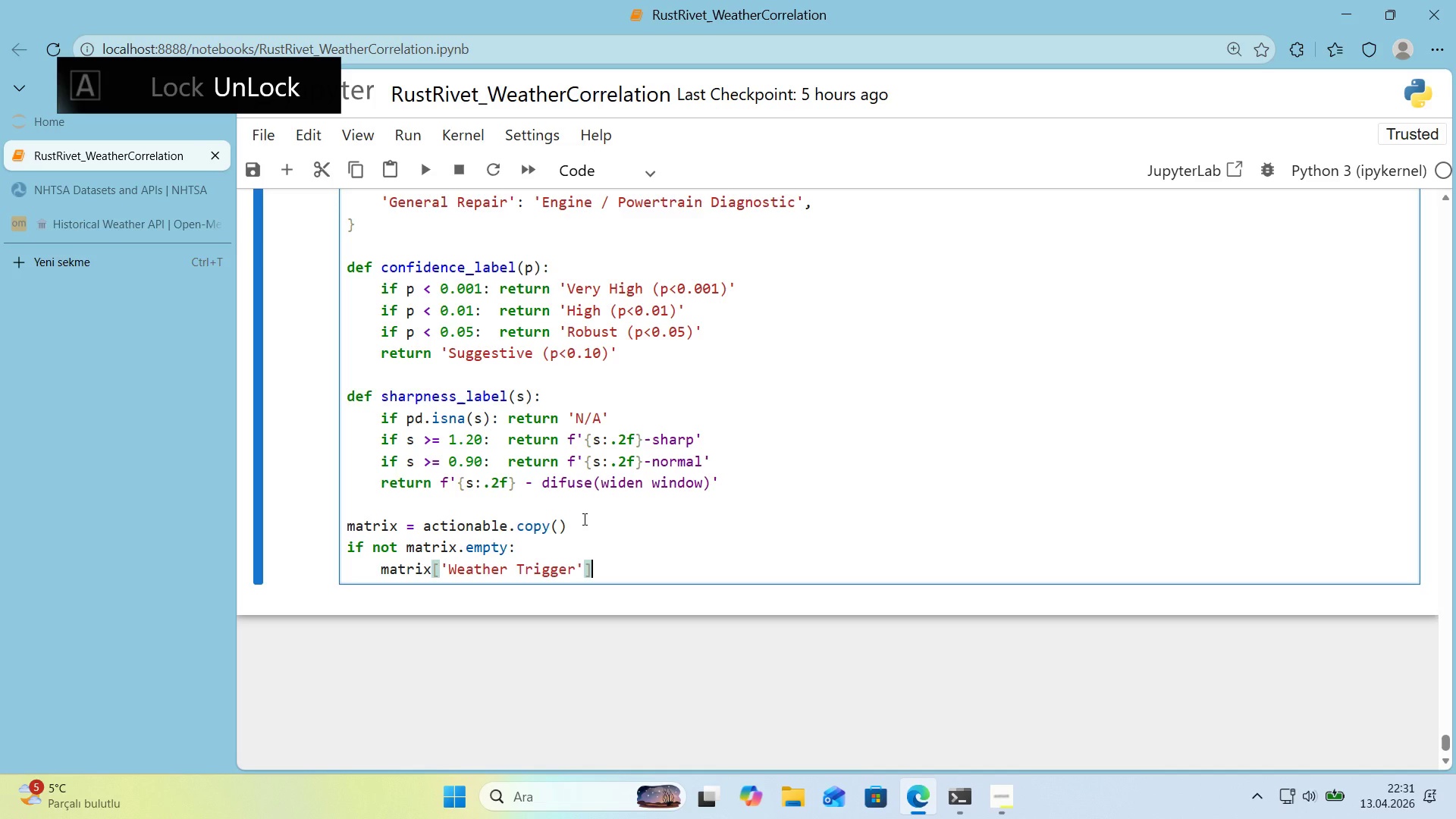 
key(ArrowRight)
 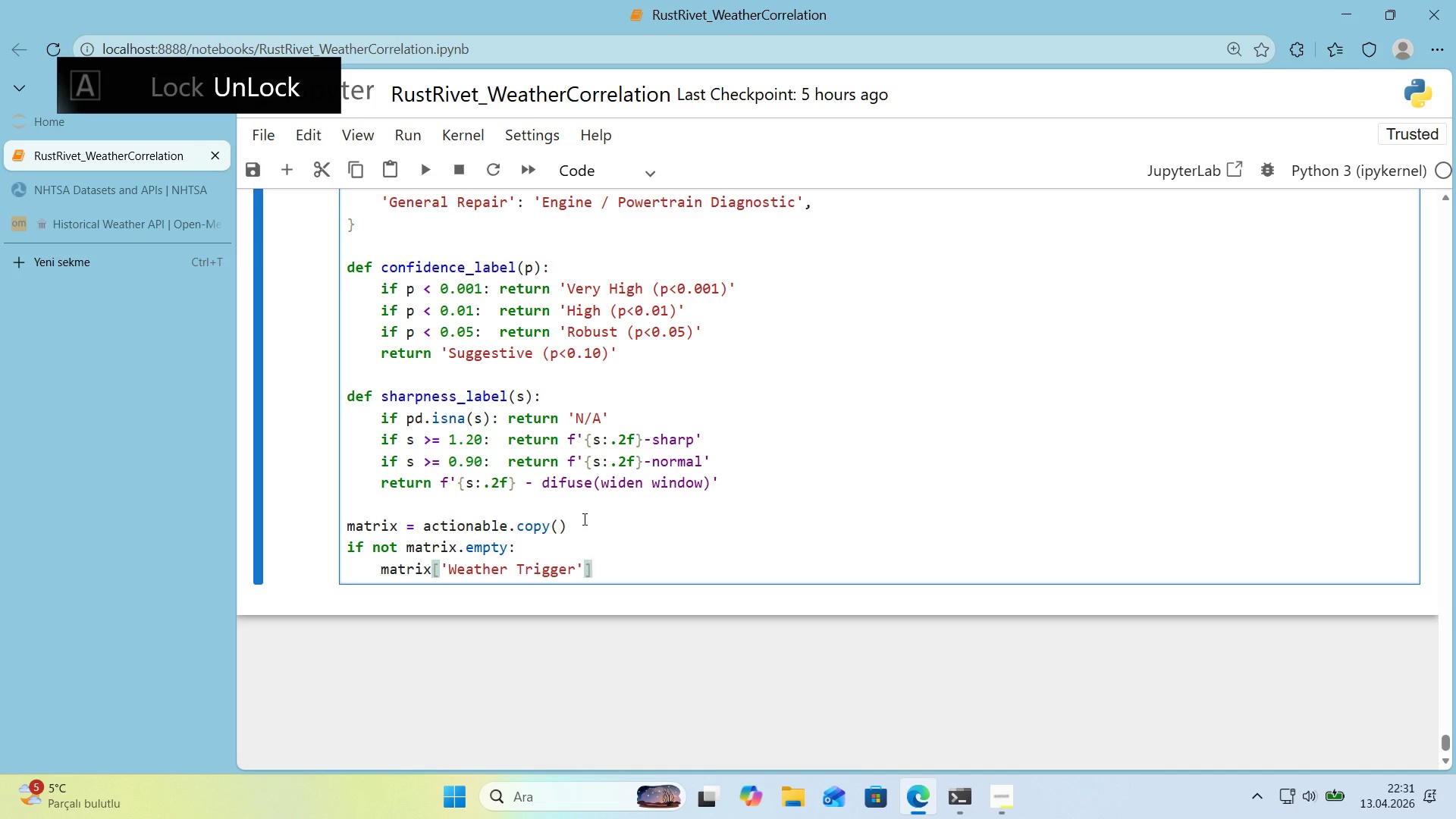 
type( ) matr'x)
 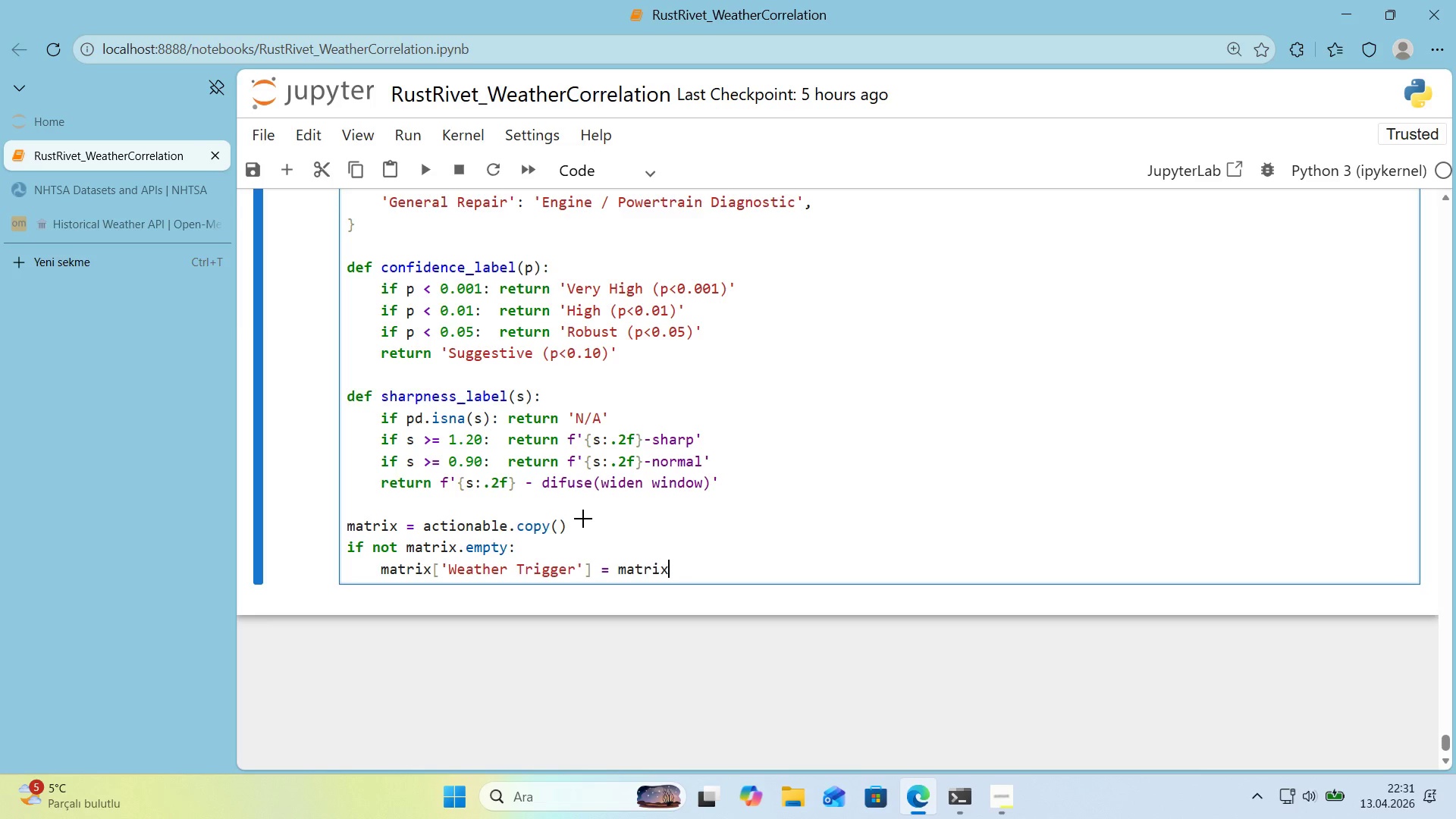 
key(Alt+Control+8)
 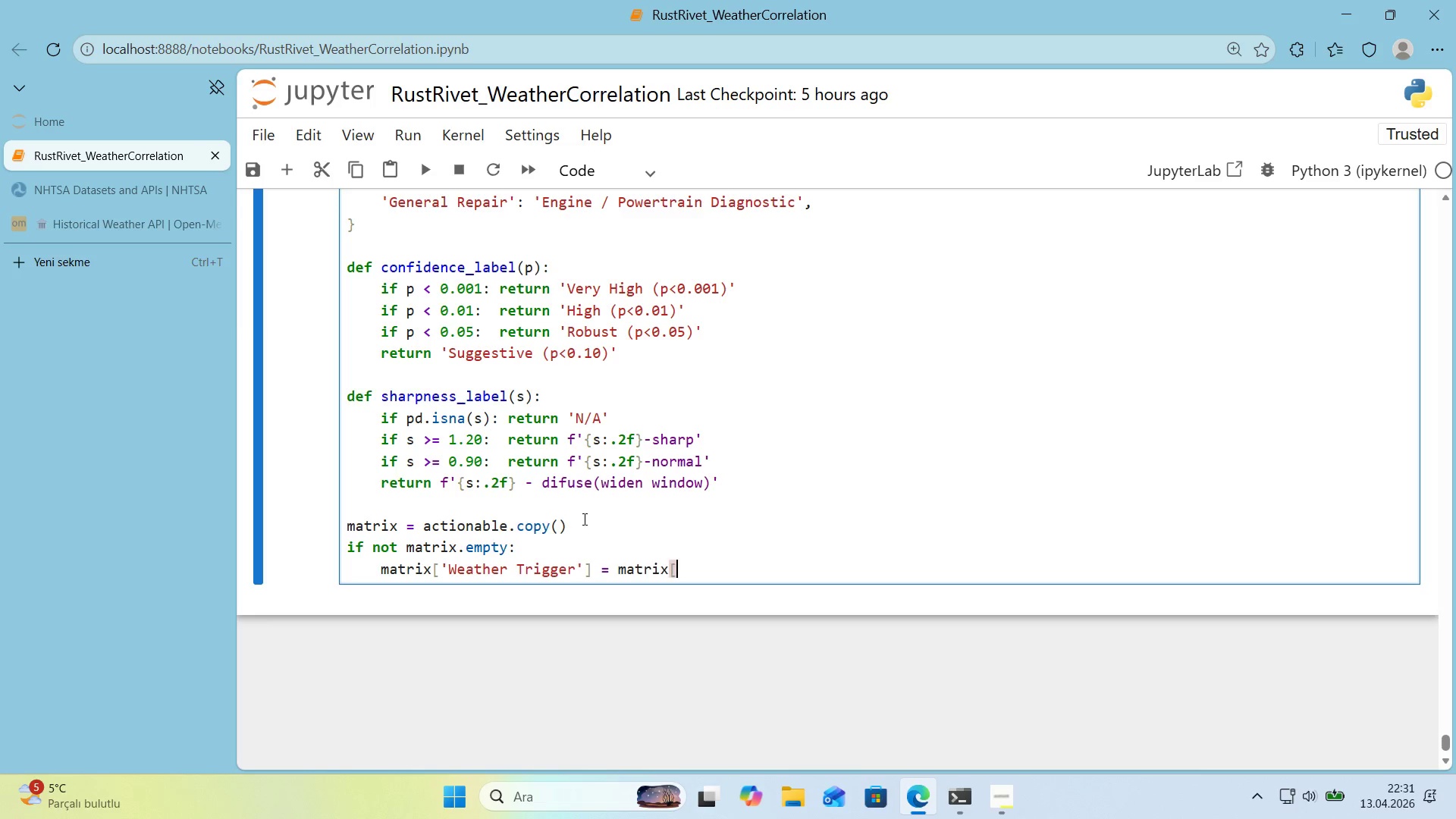 
key(Alt+Control+9)
 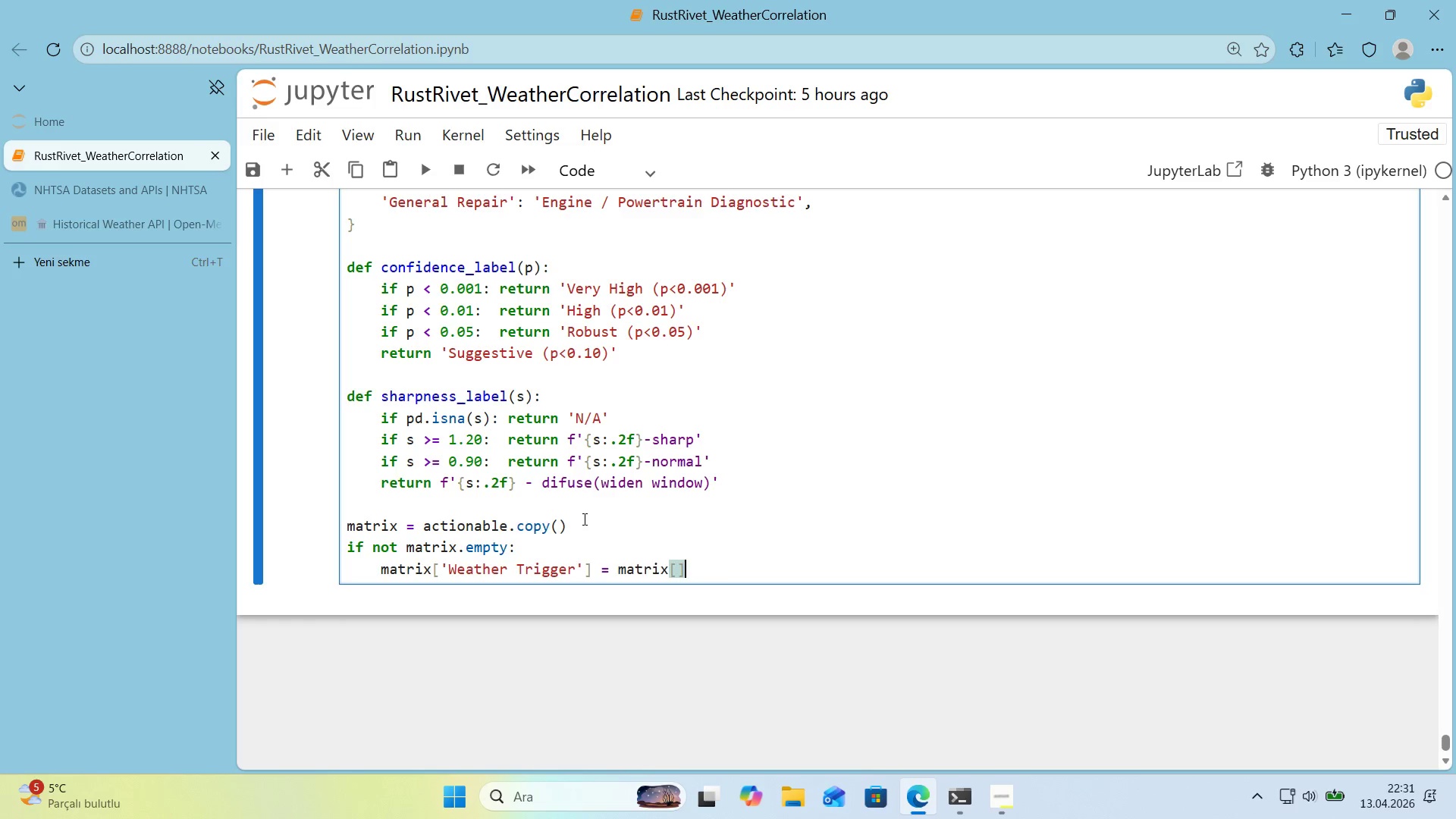 
key(ArrowLeft)
 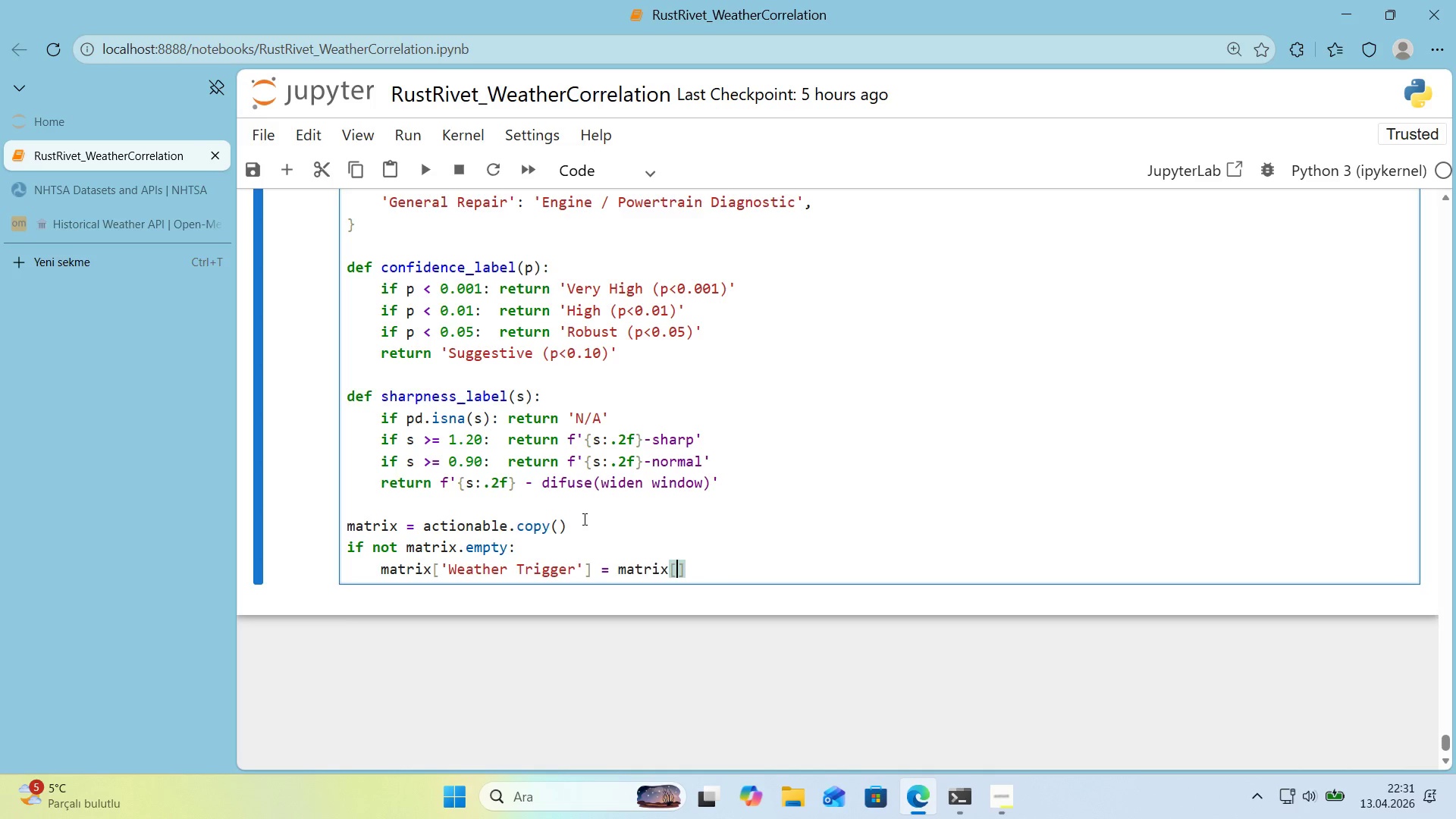 
type(@@)
 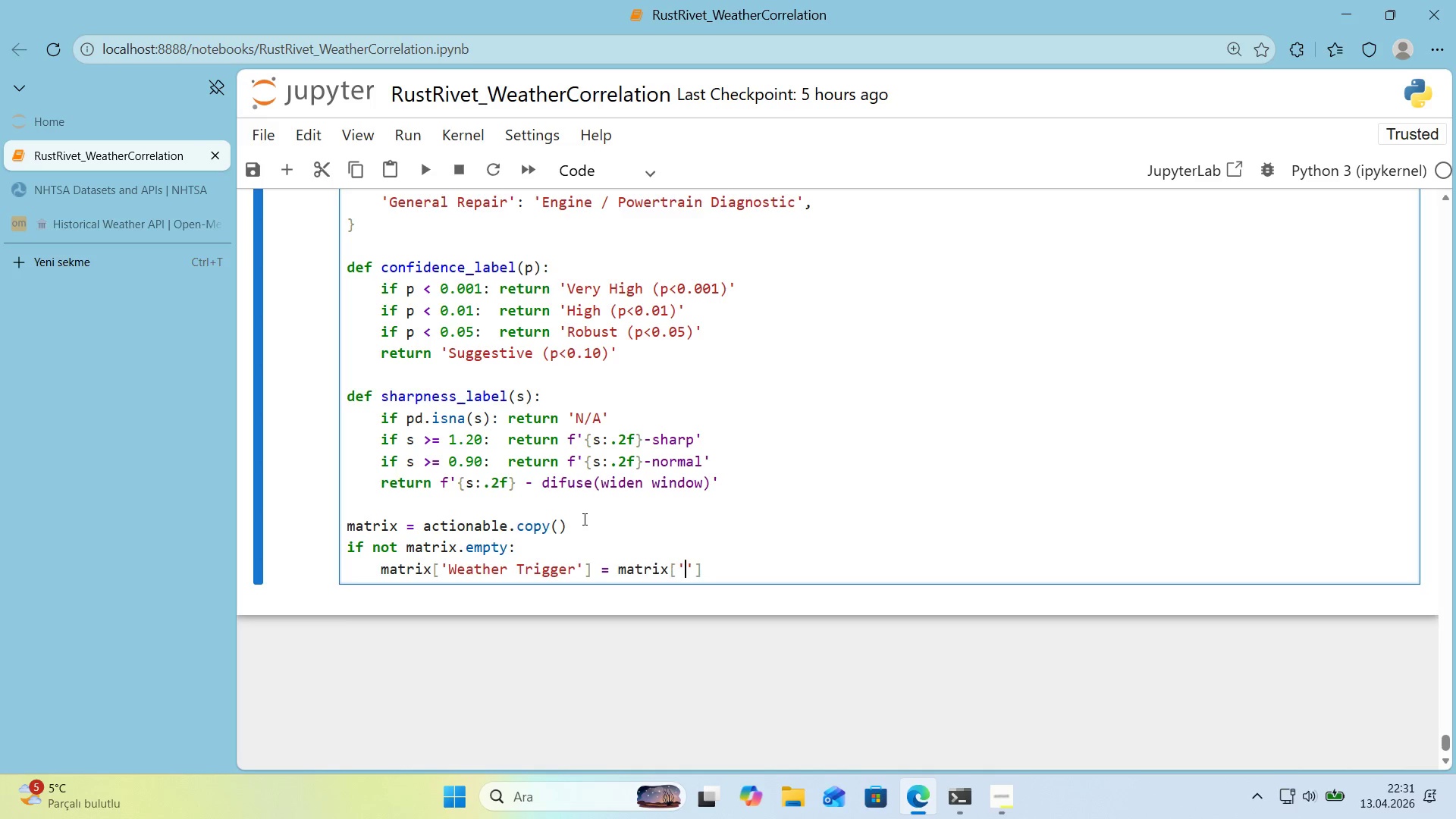 
key(ArrowLeft)
 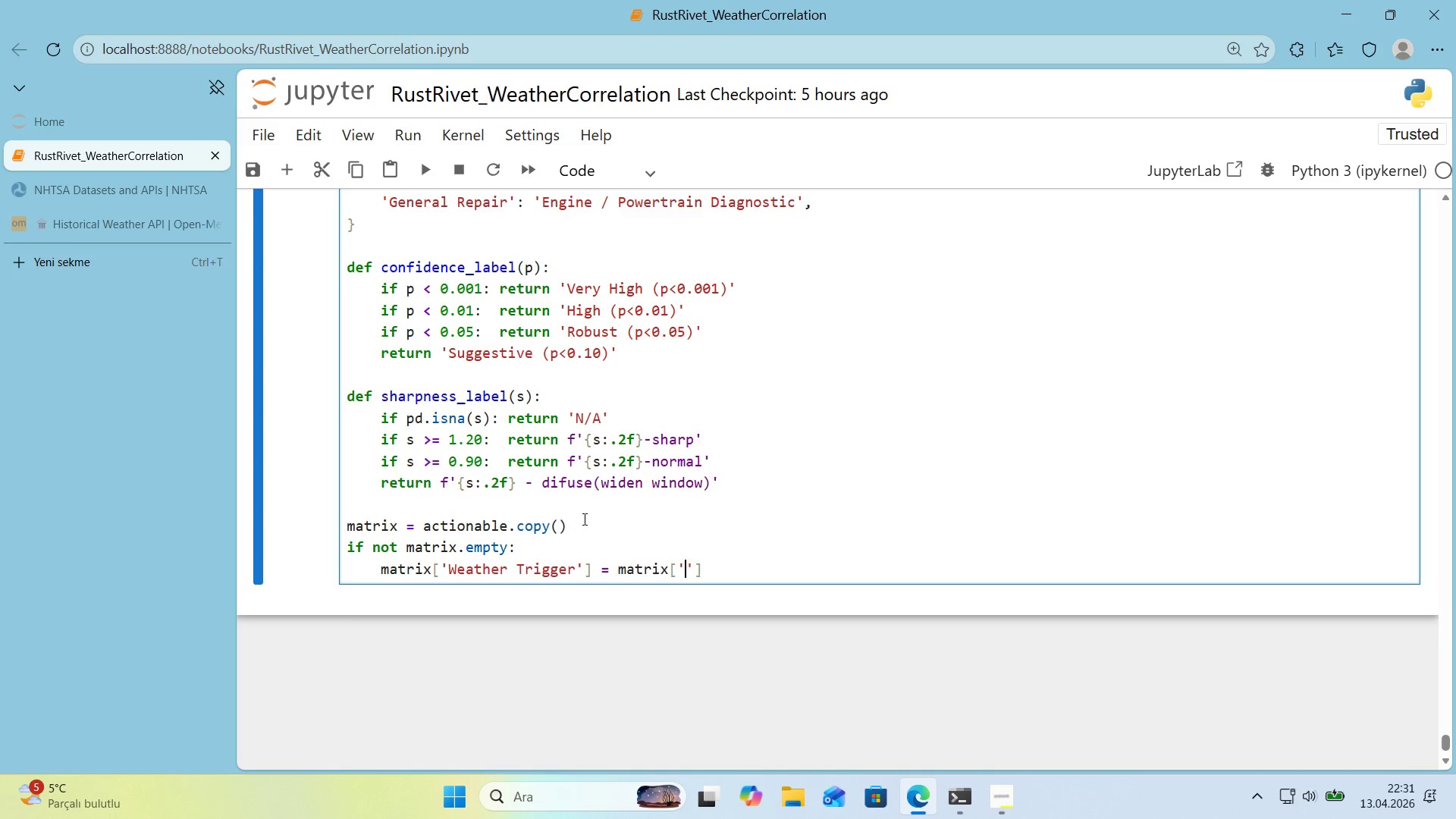 
type(tr'gger)
 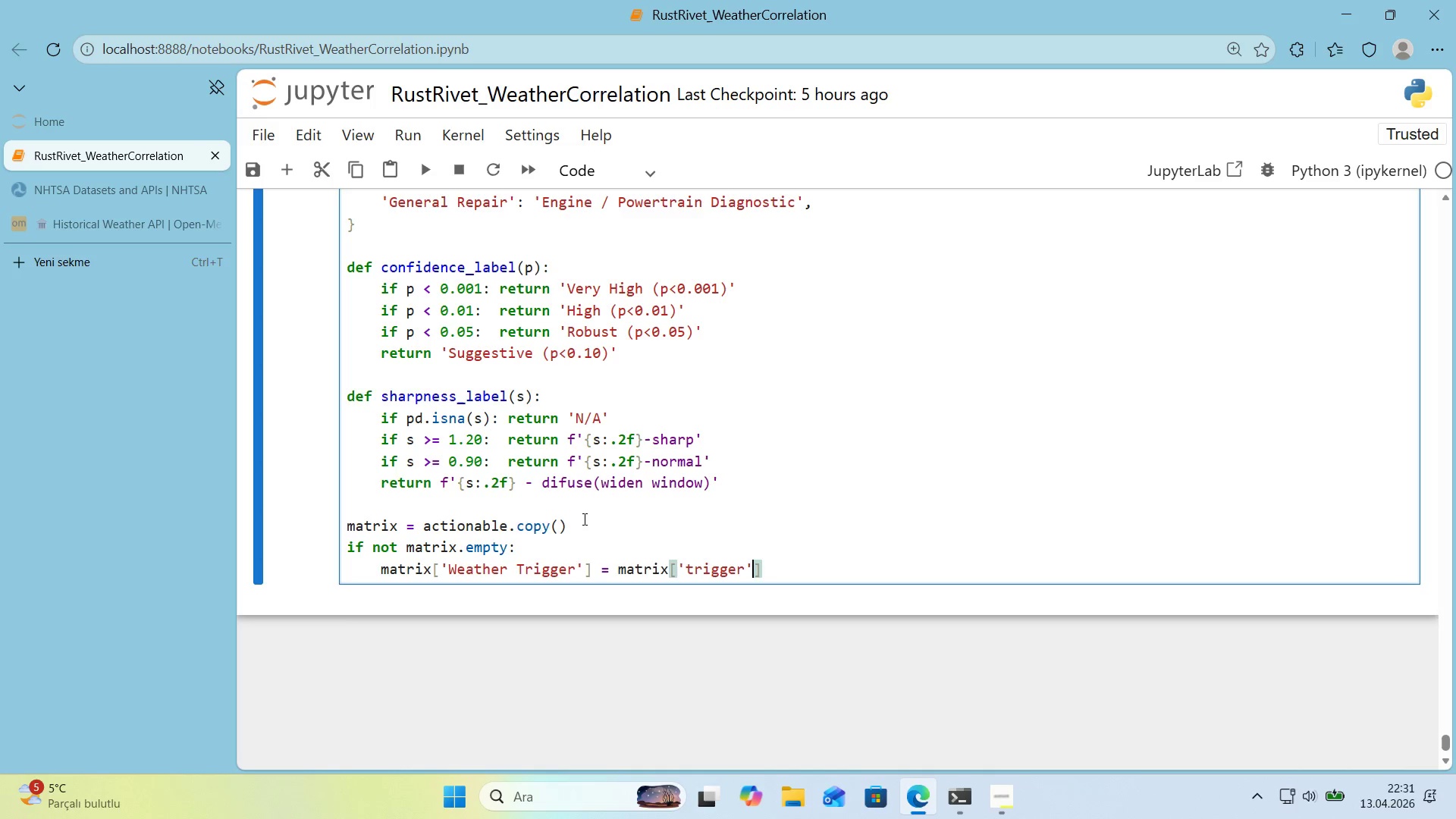 
key(ArrowRight)
 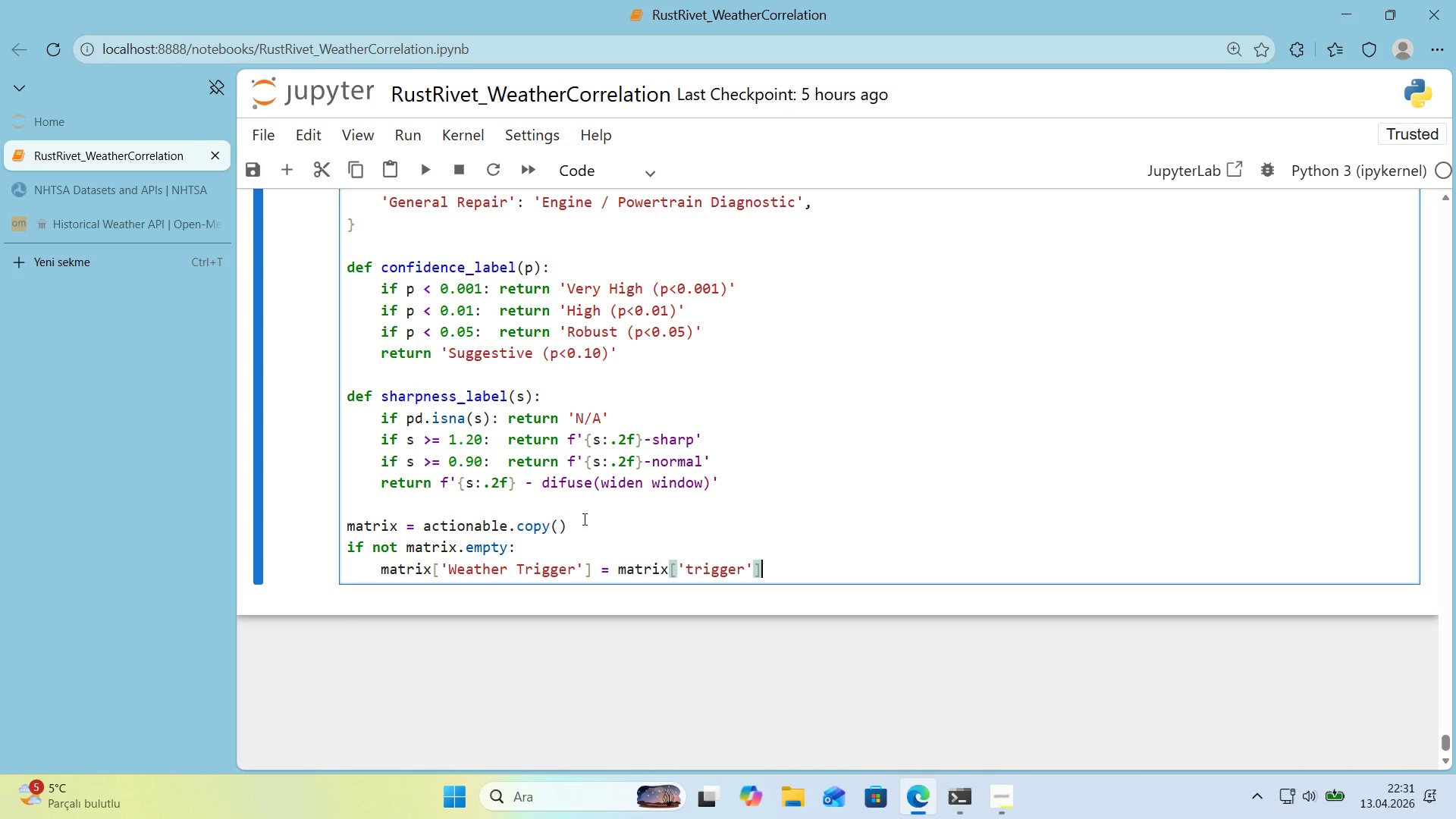 
key(ArrowRight)
 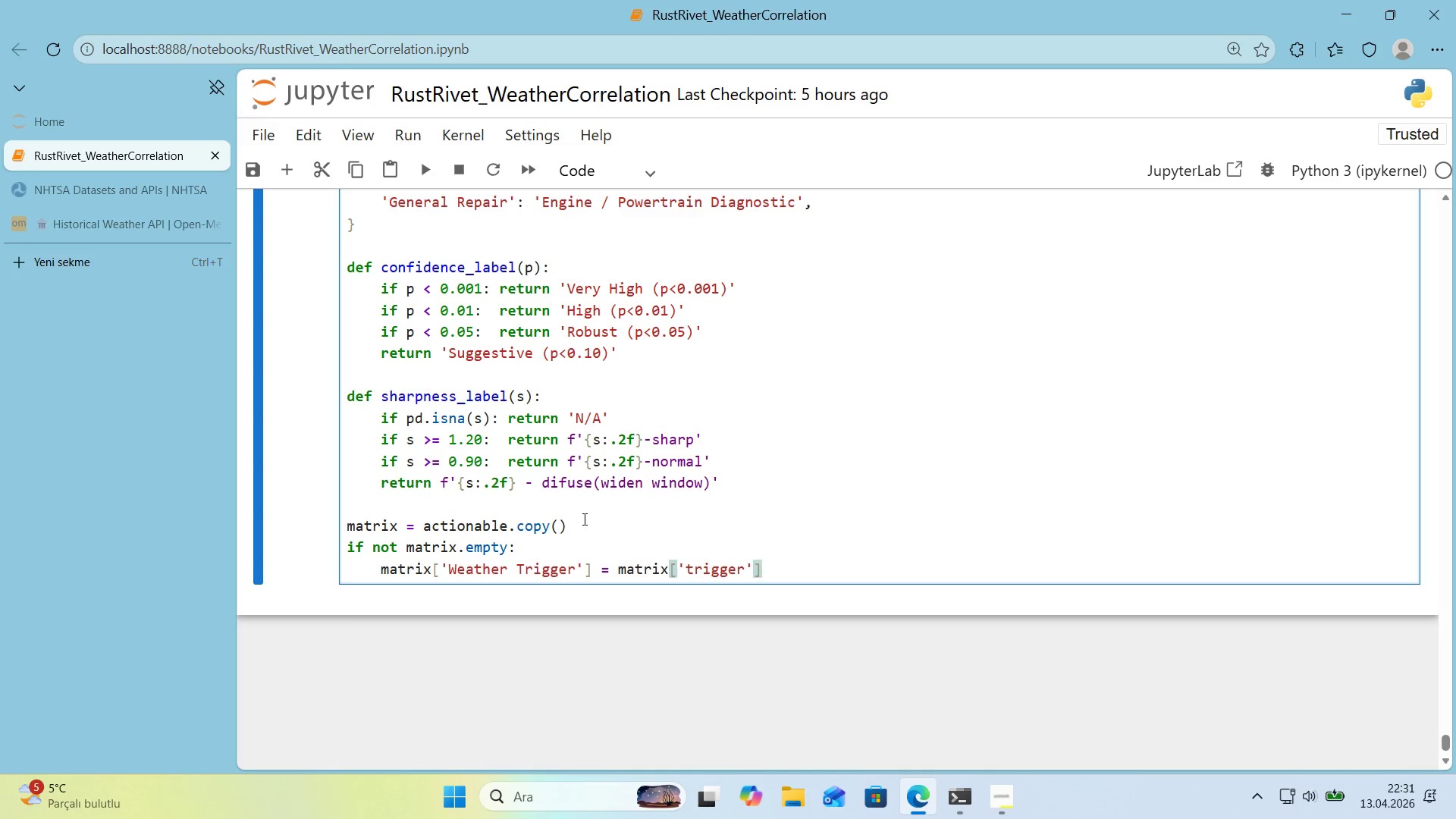 
type(.map*()
 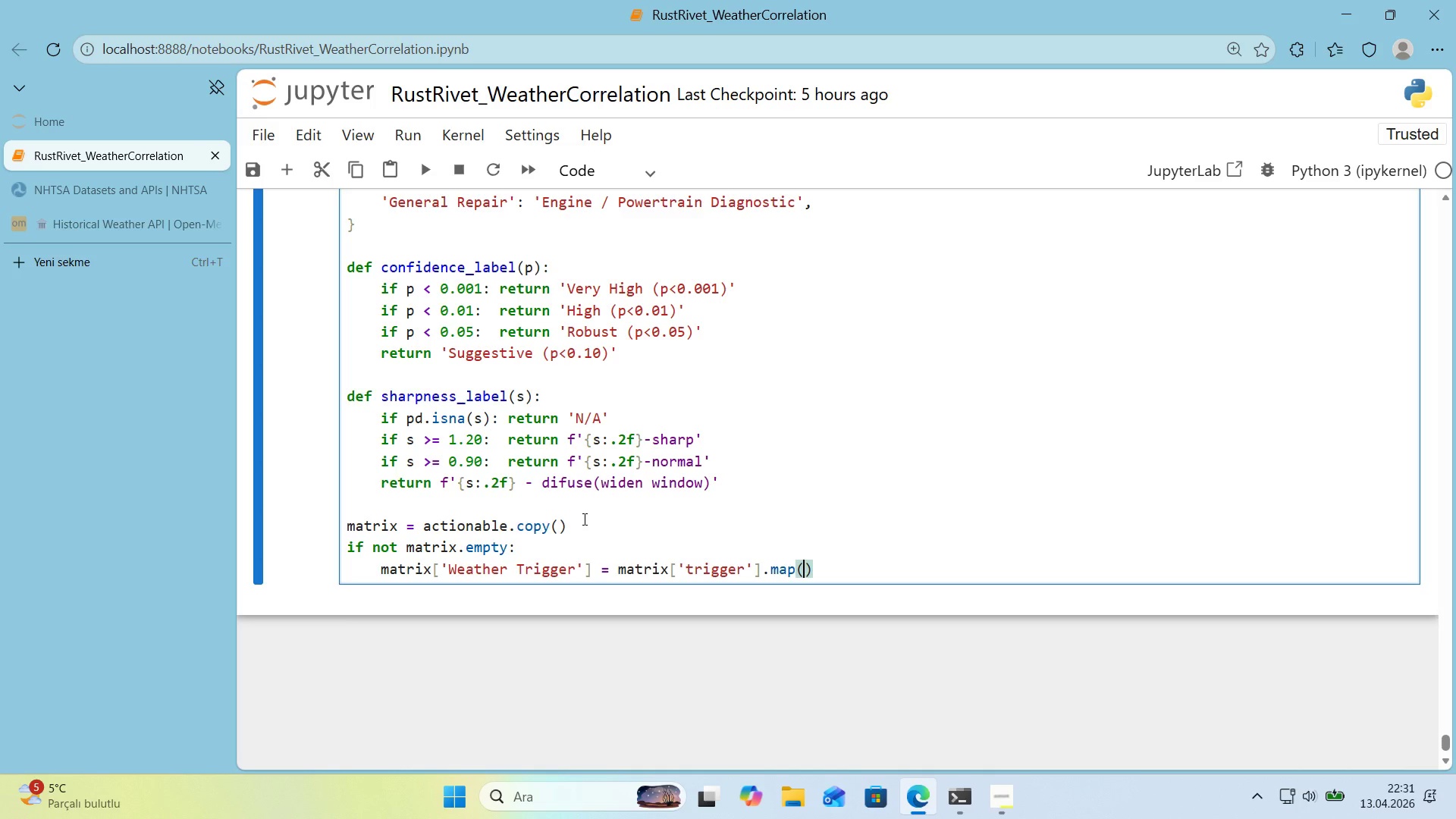 
 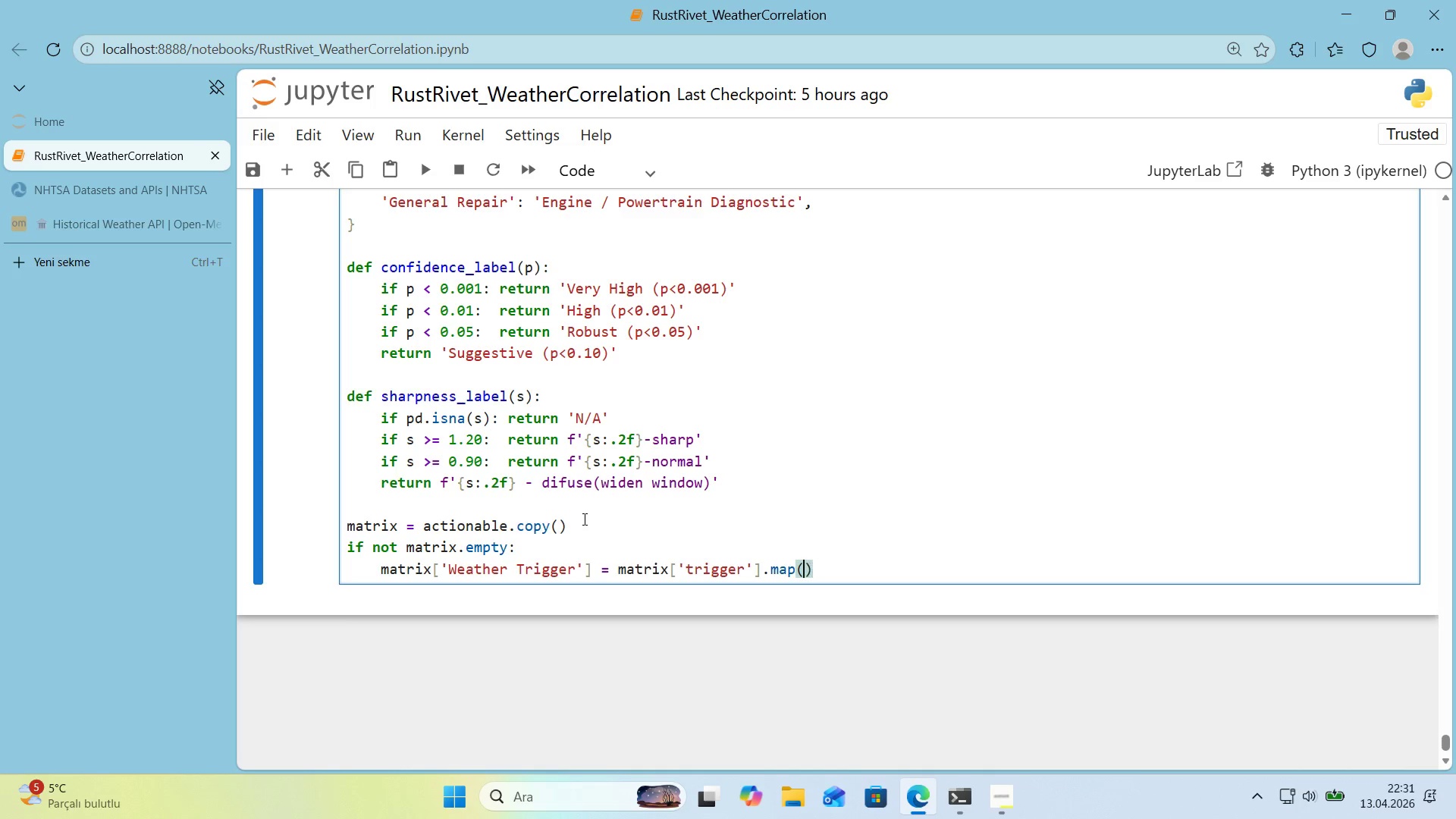 
key(ArrowLeft)
 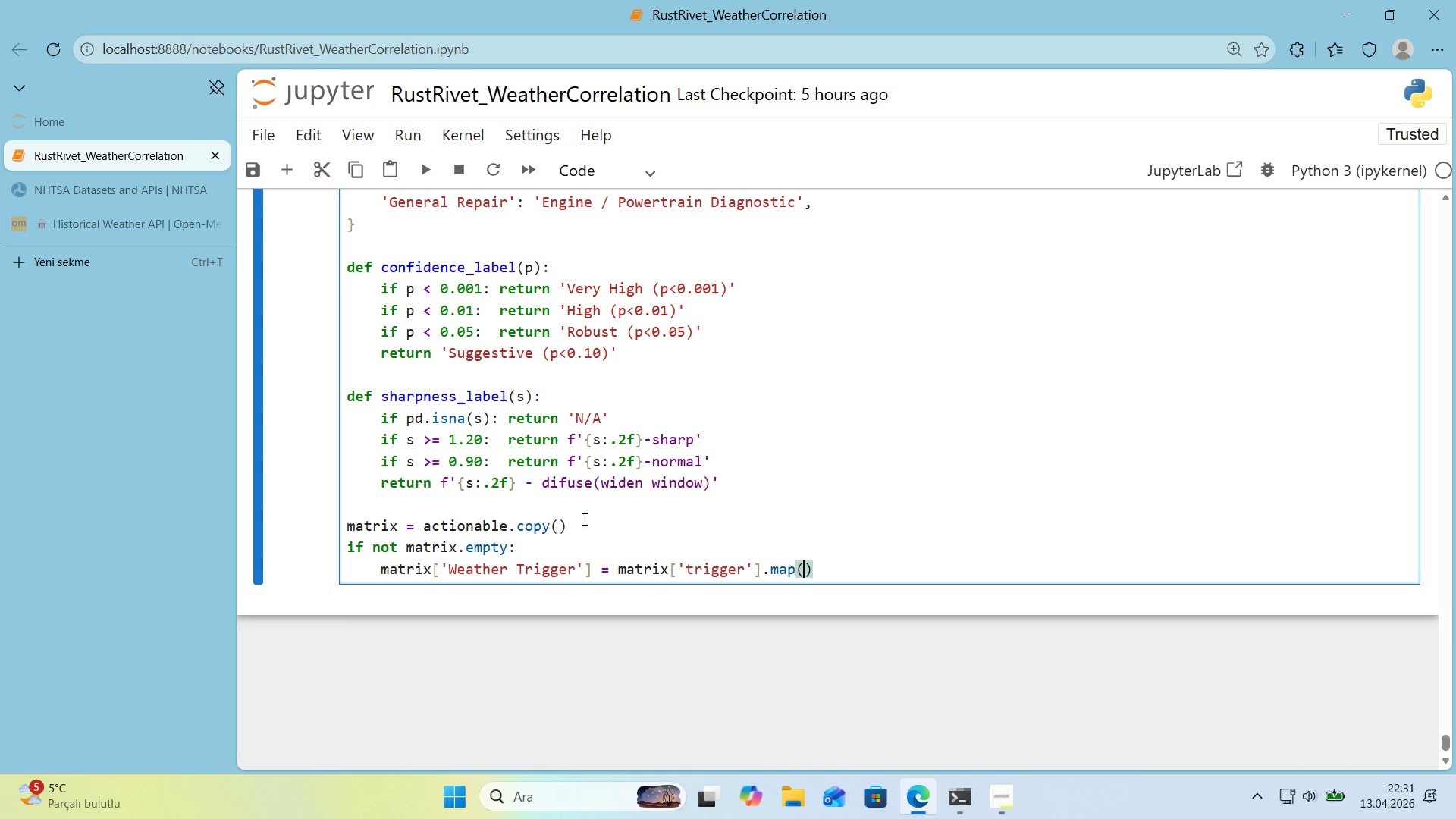 
type(TRIGGER_PLAIN)
 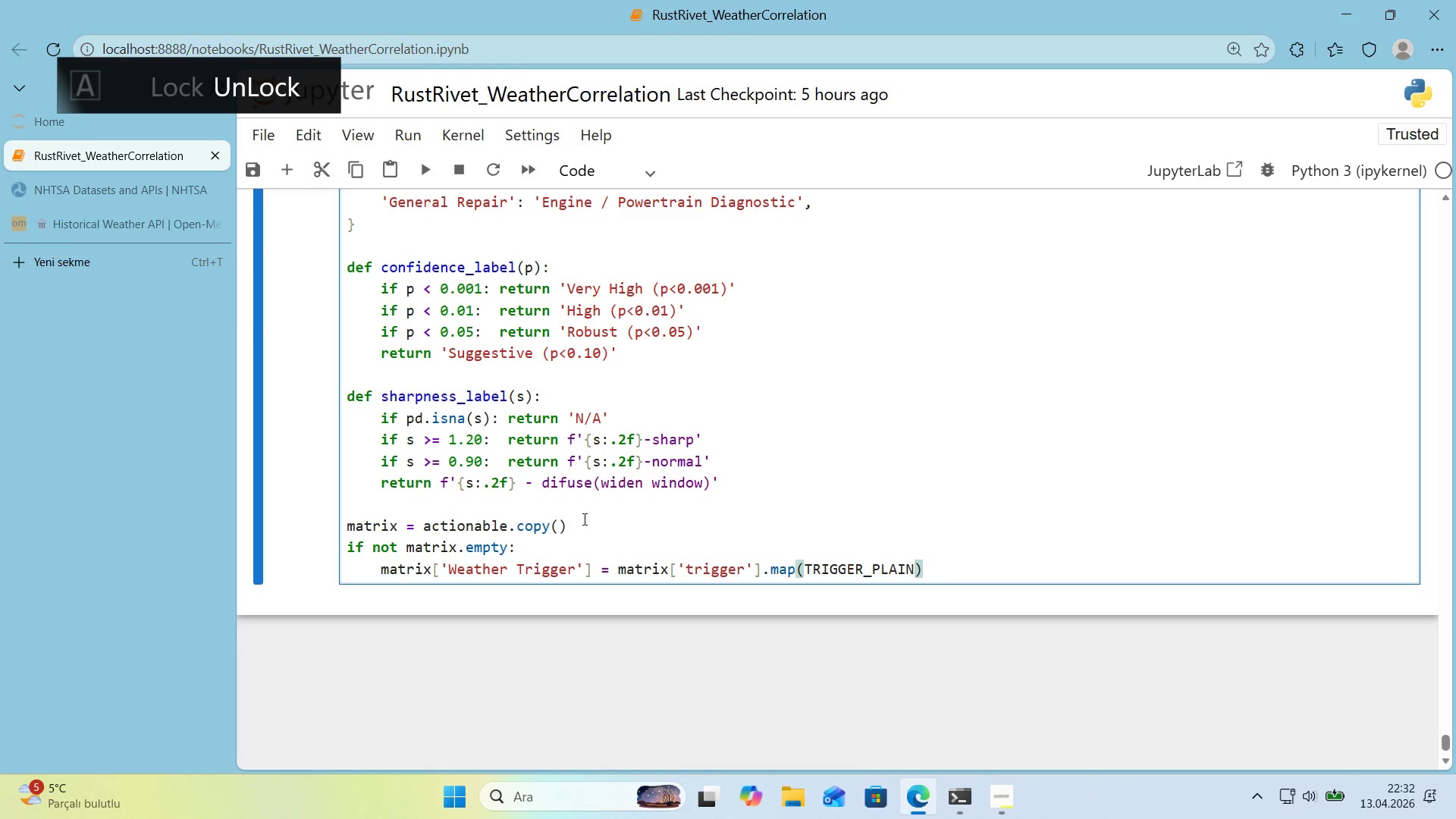 
key(ArrowRight)
 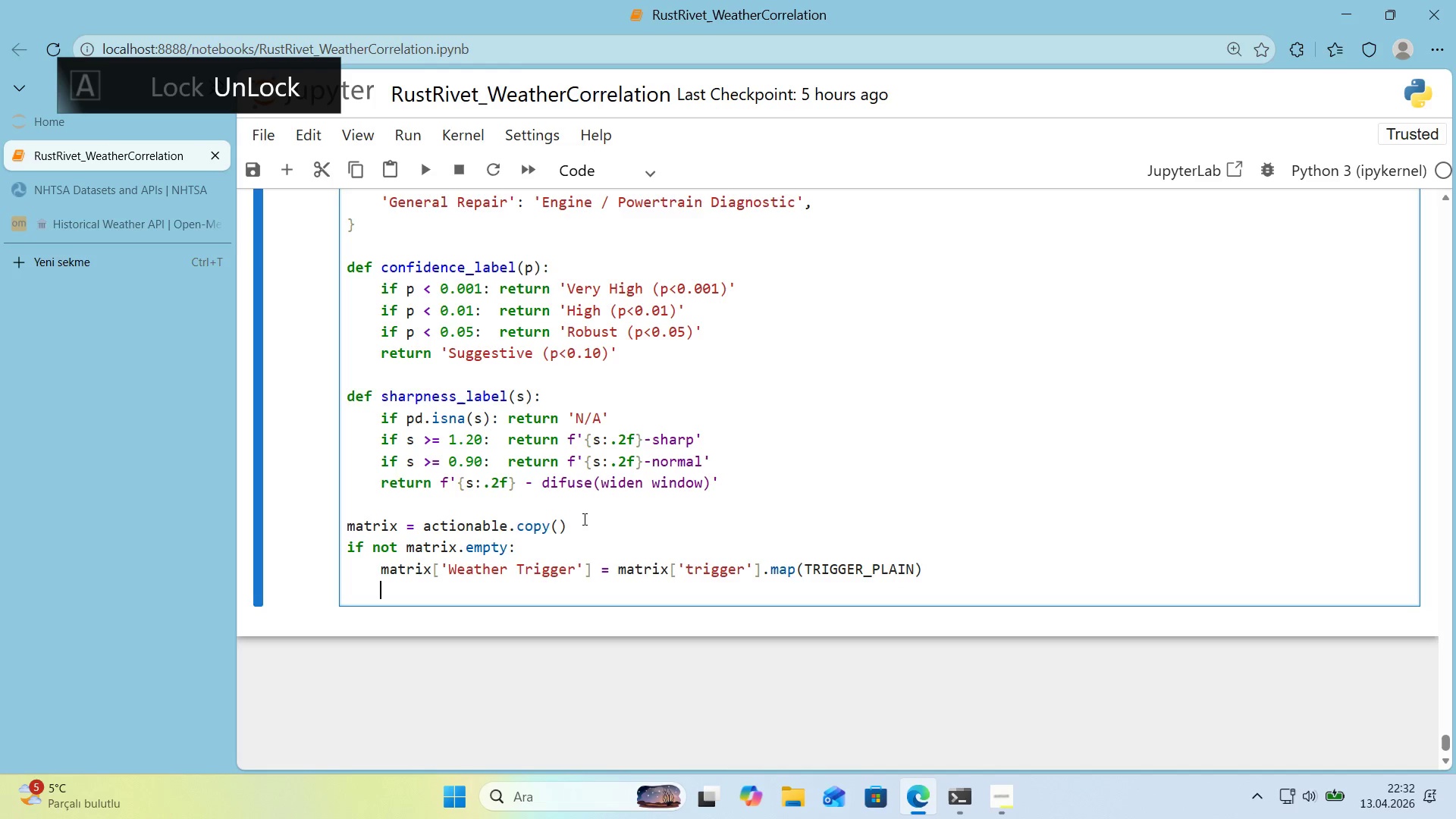 
key(Enter)
 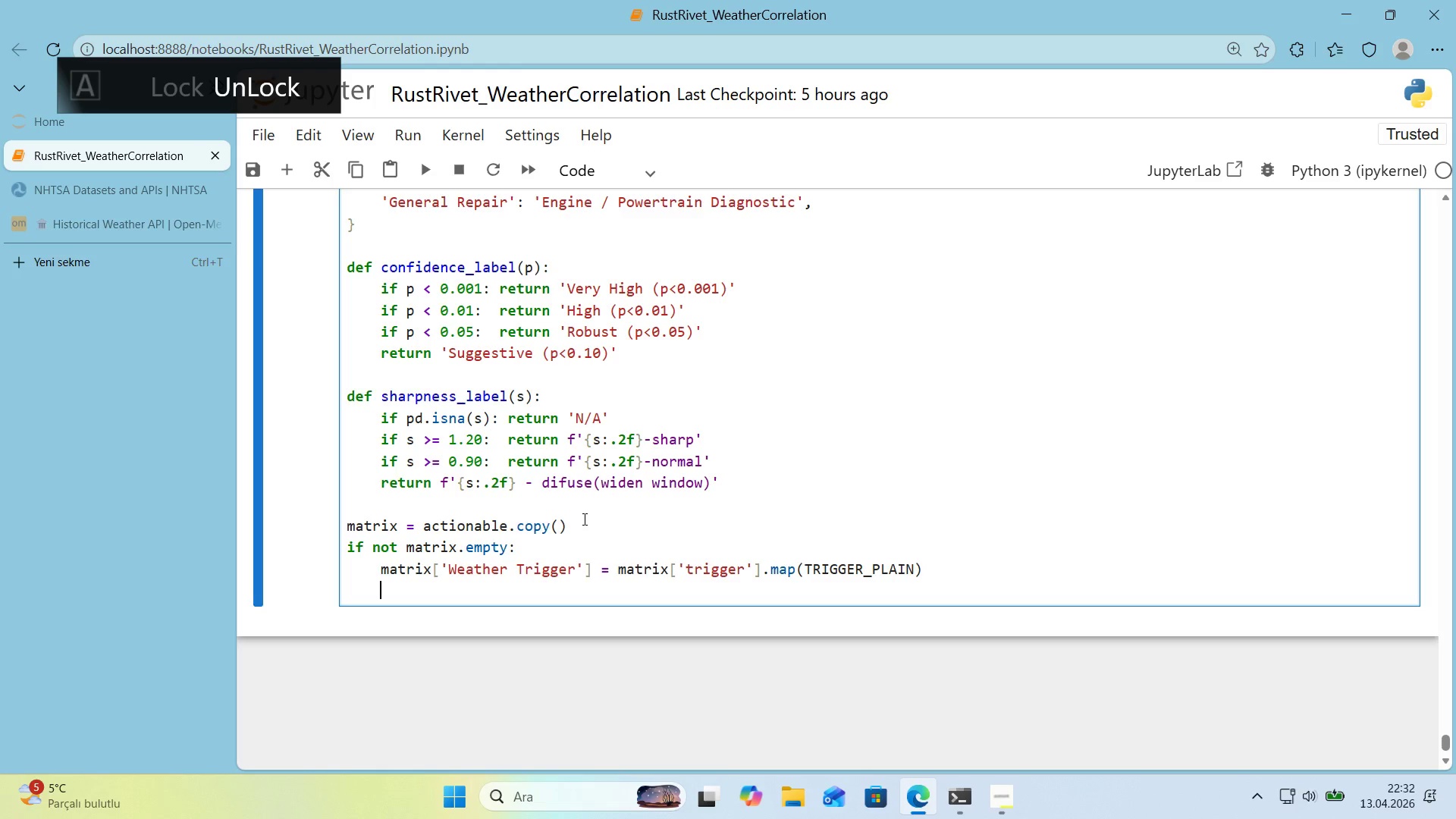 
type(matr'x)
 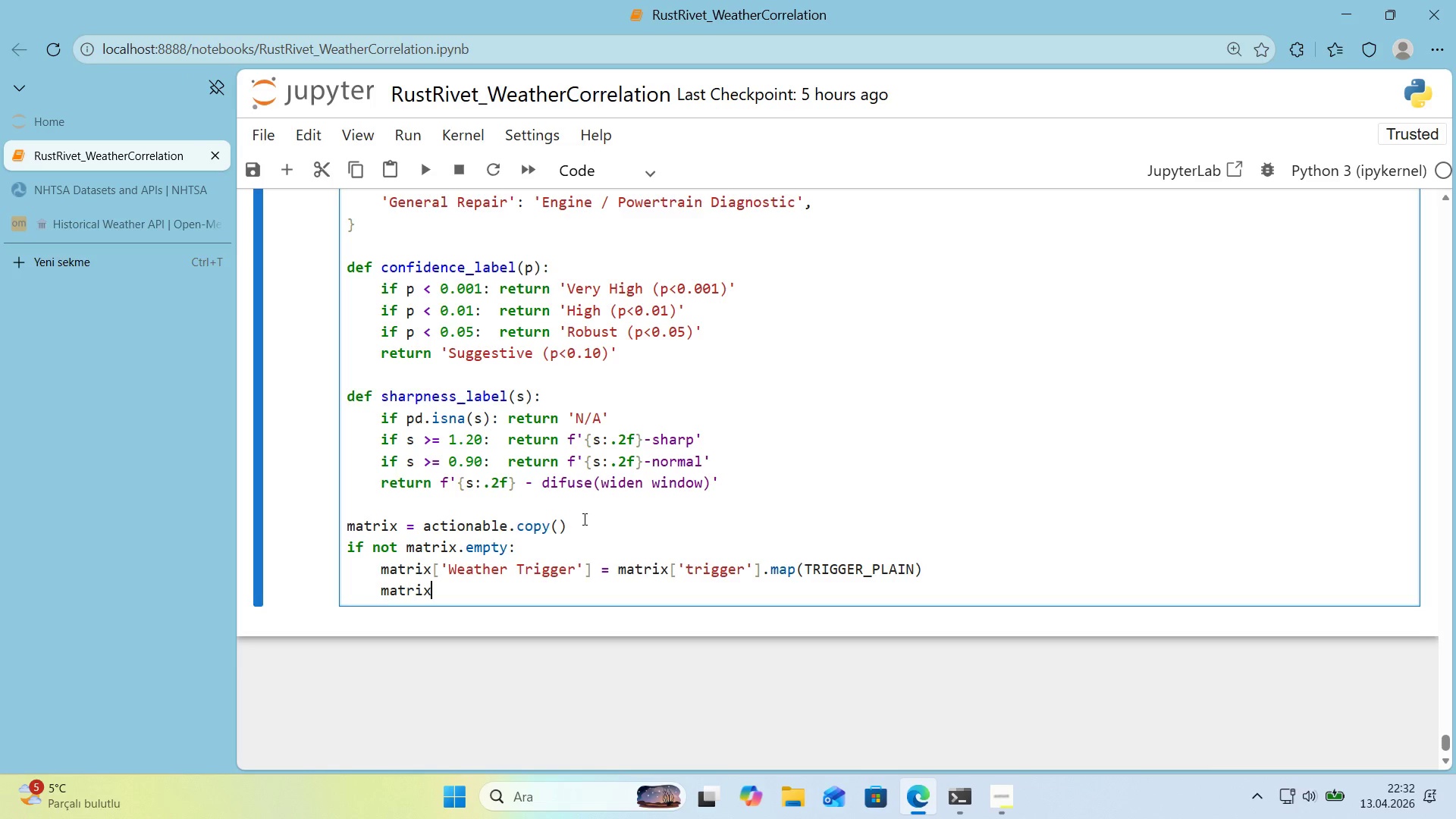 
key(Alt+Control+8)
 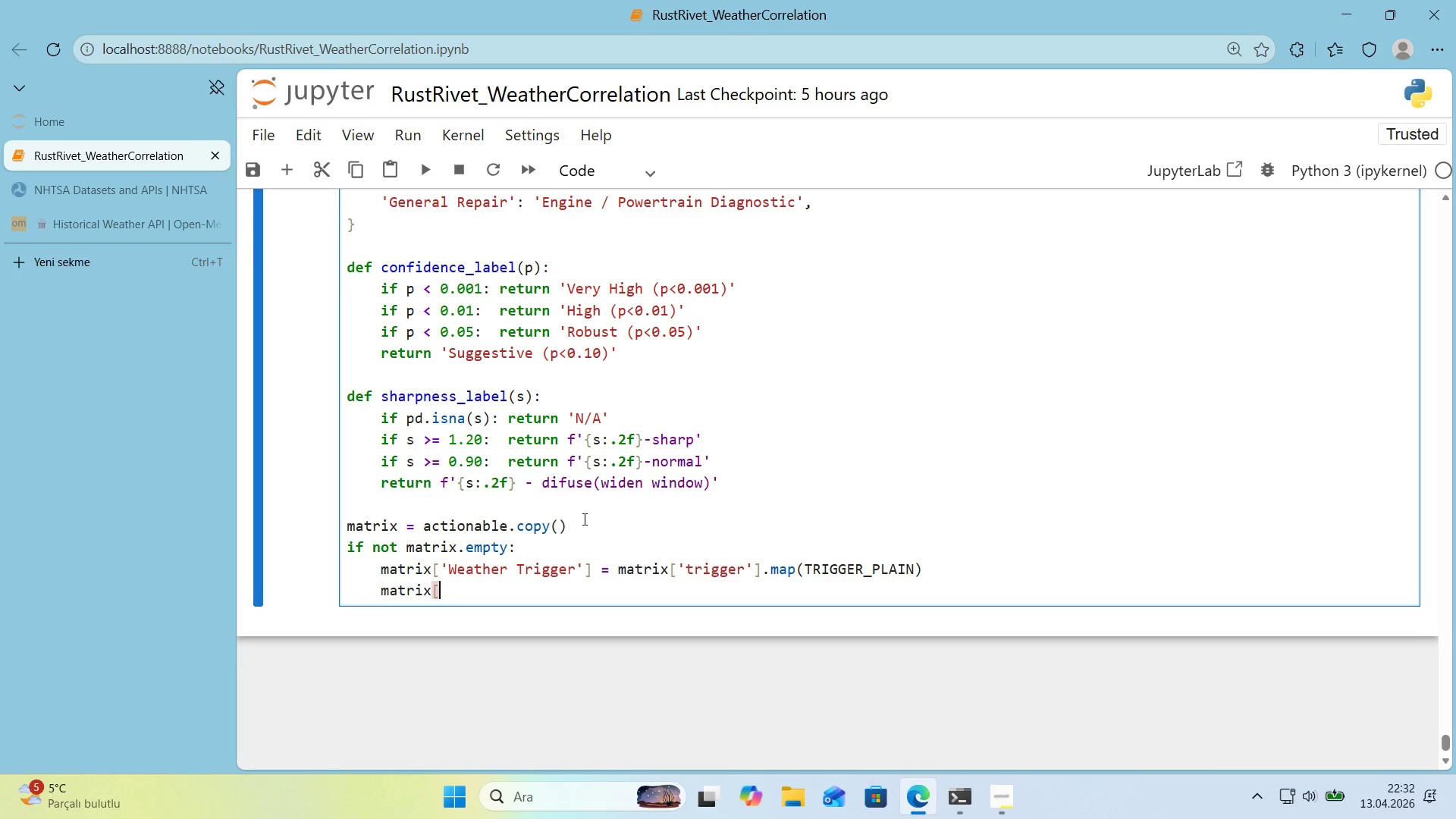 
key(Alt+Control+9)
 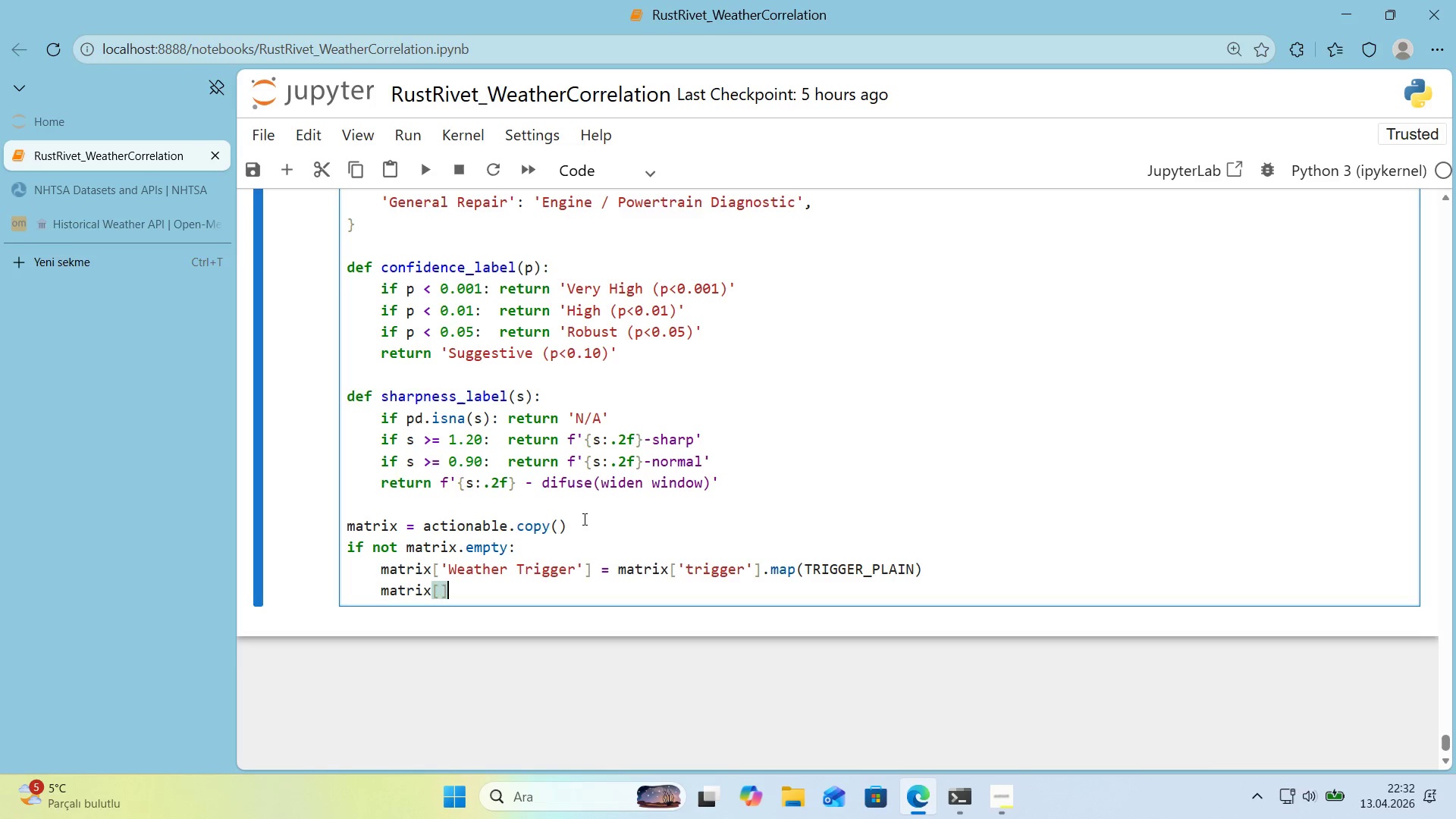 
key(ArrowLeft)
 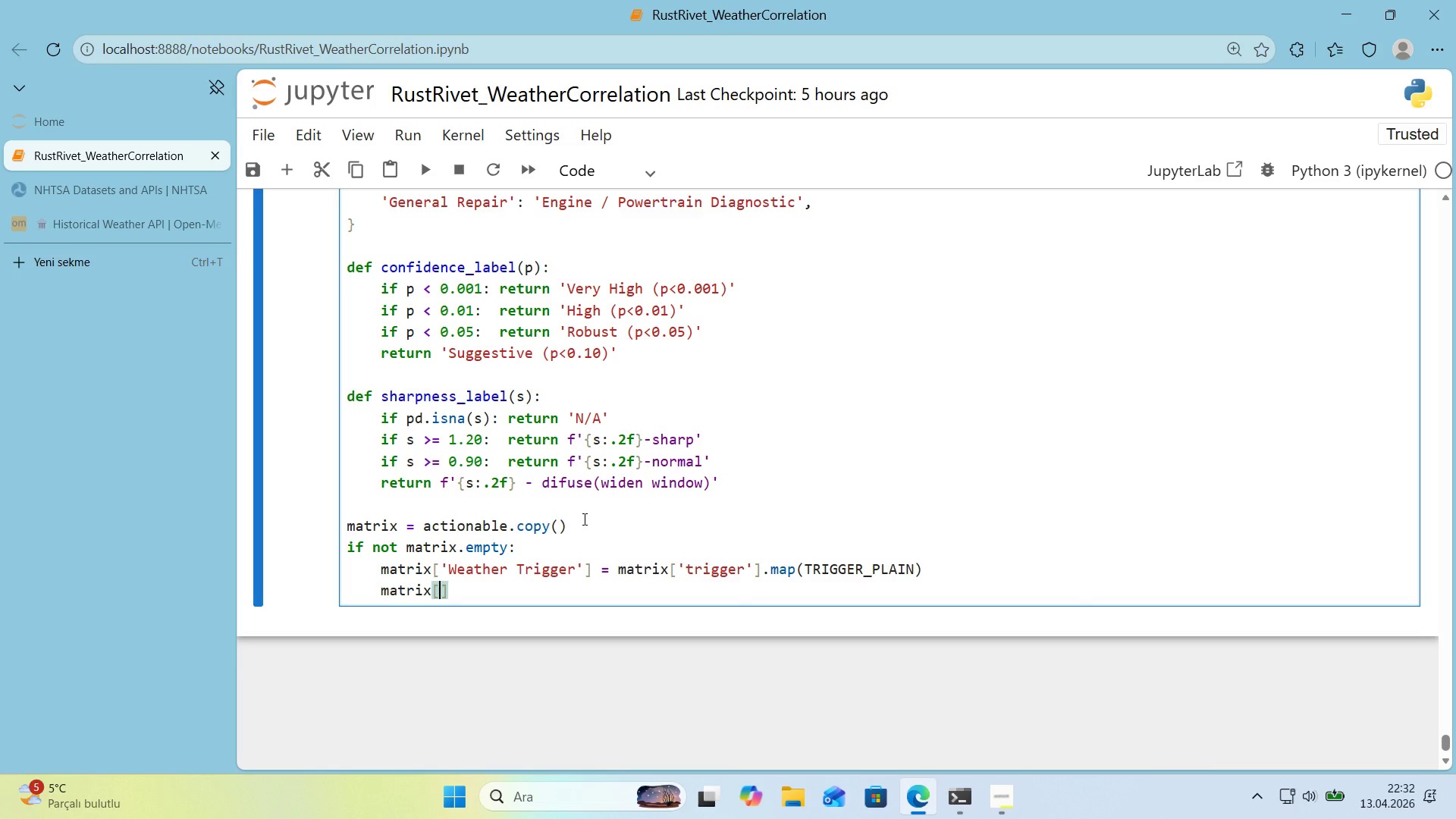 
type(@@)
 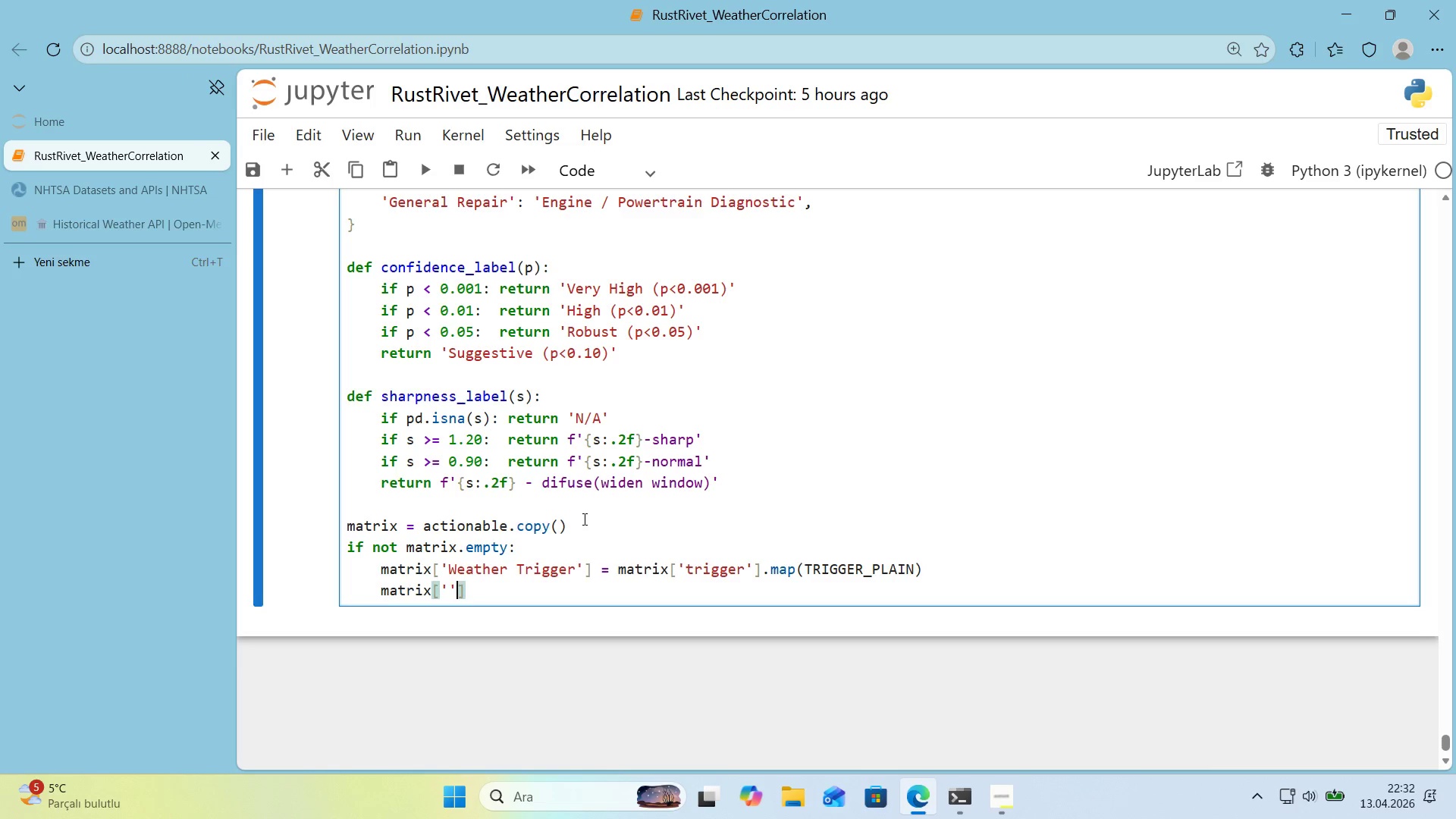 
key(ArrowLeft)
 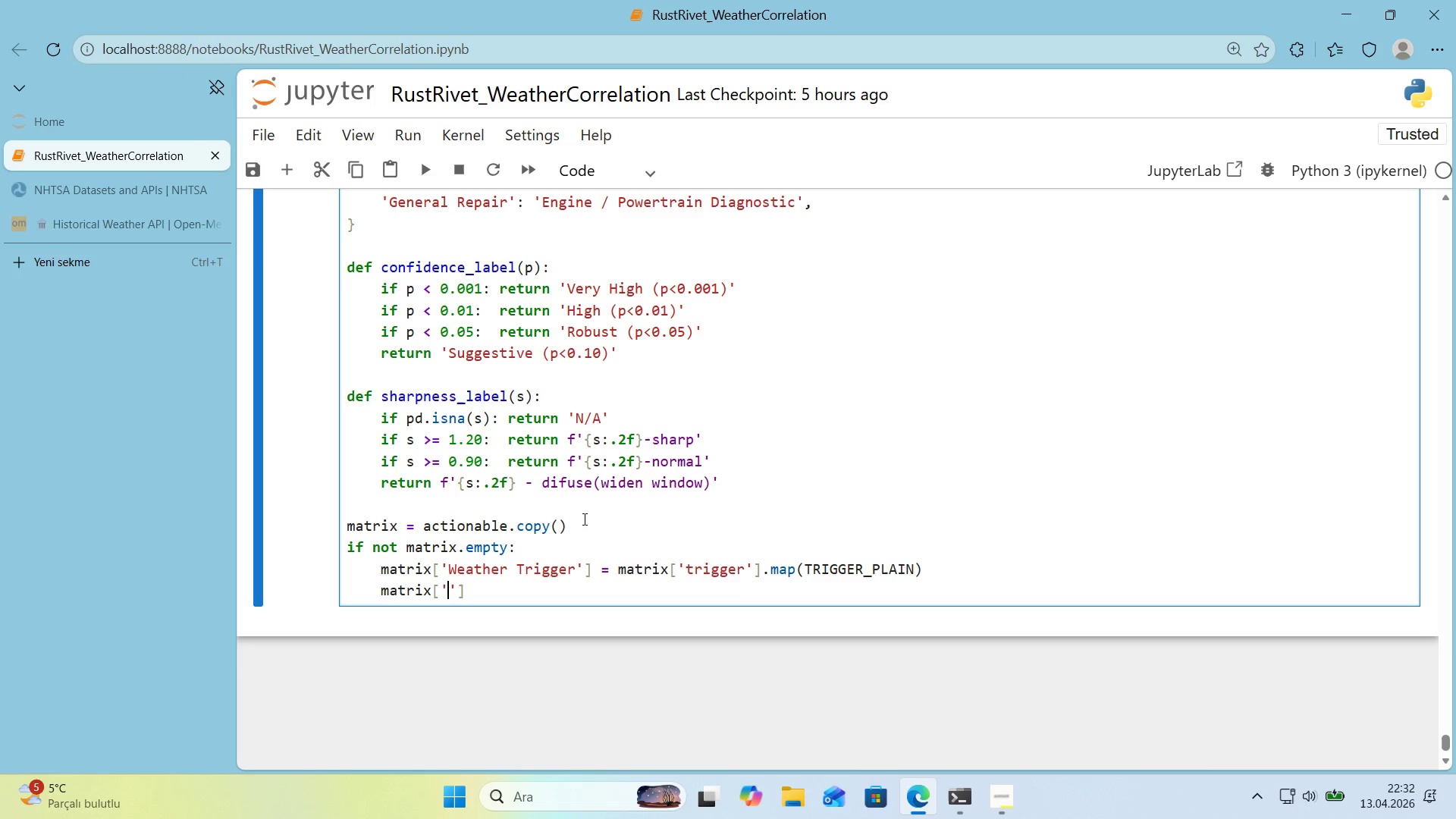 
type(Ser'vc)
key(Backspace)
key(Backspace)
key(Backspace)
type(v'ce to Advert'se)
 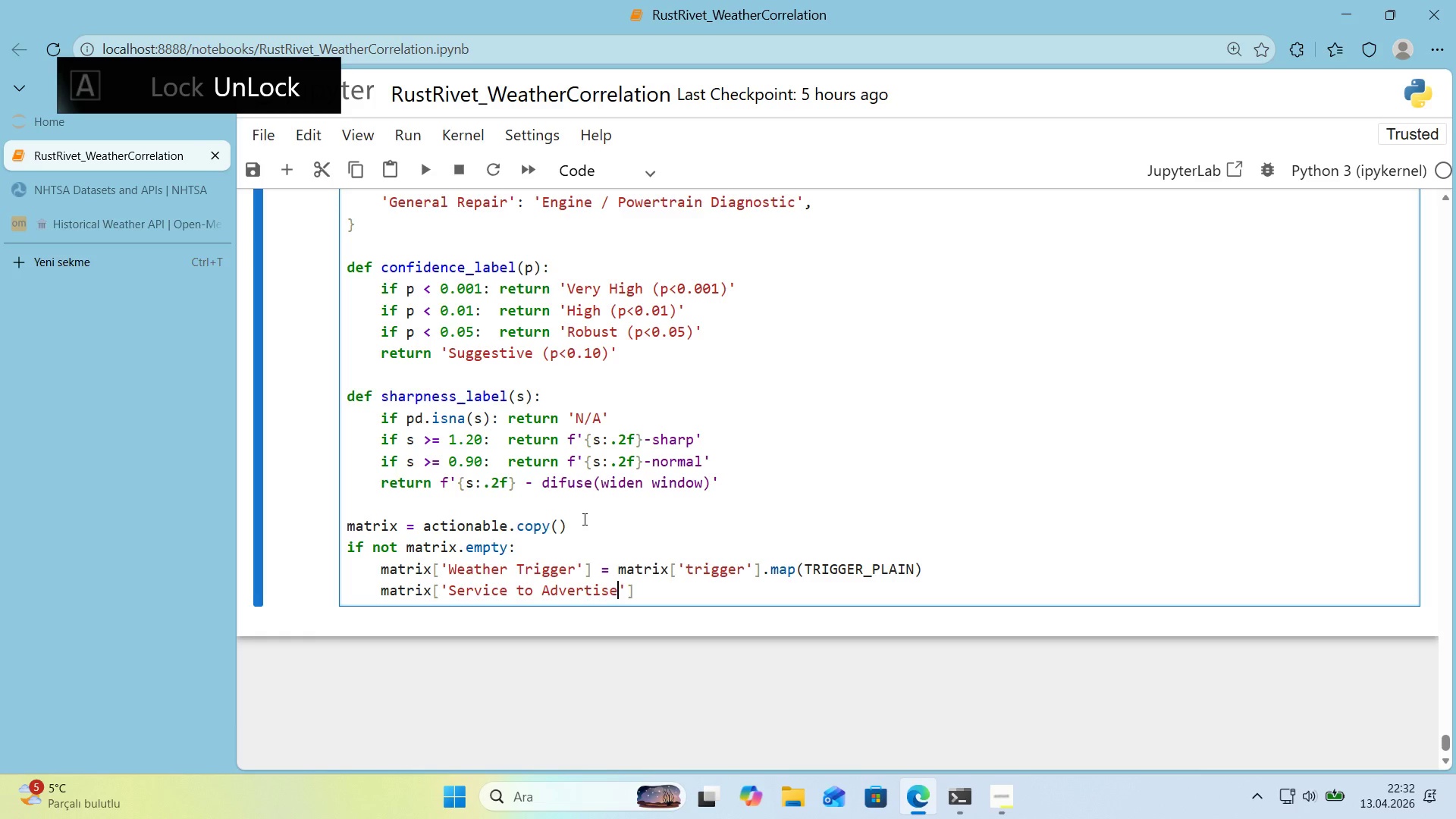 
key(ArrowRight)
 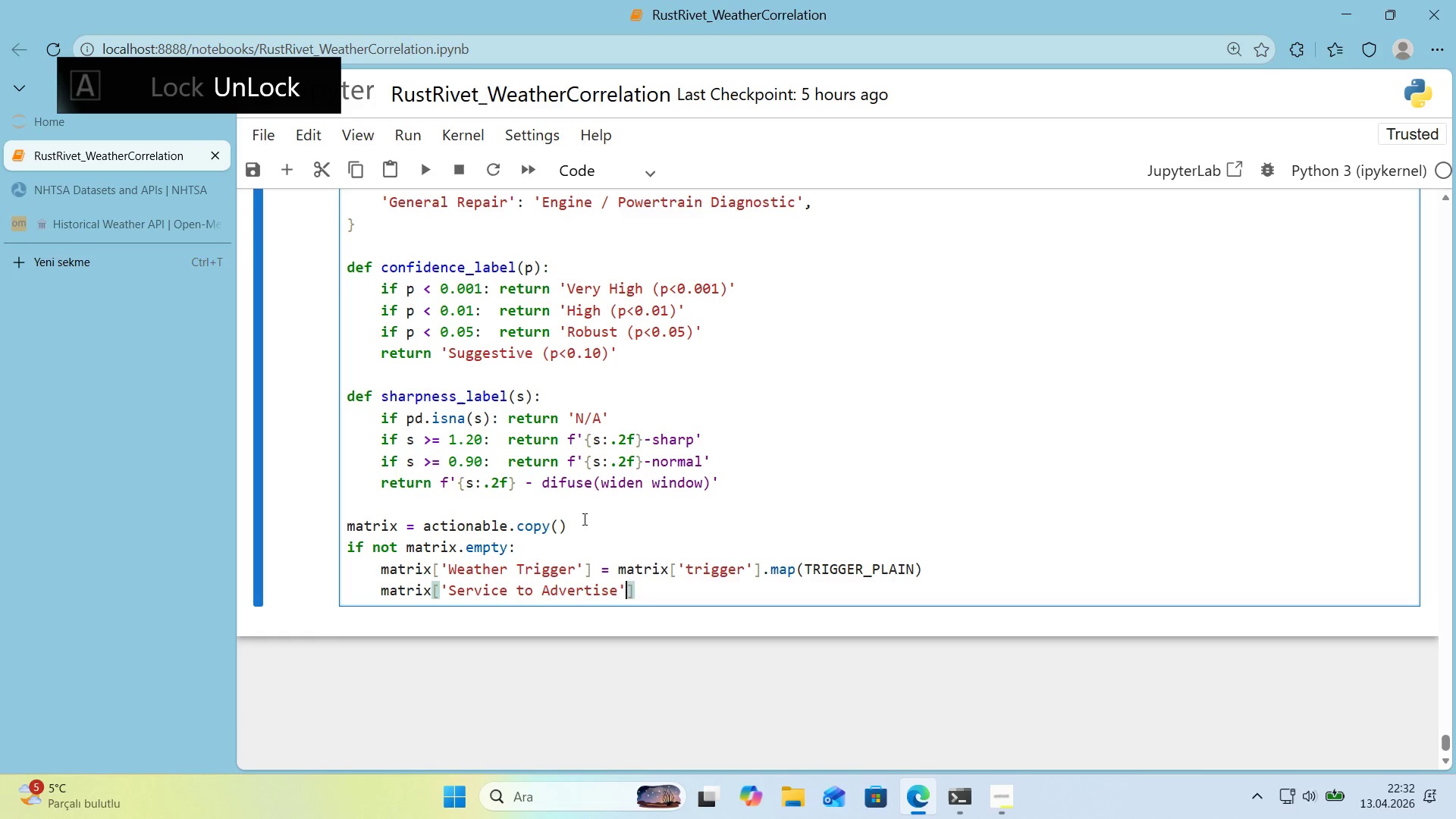 
key(ArrowRight)
 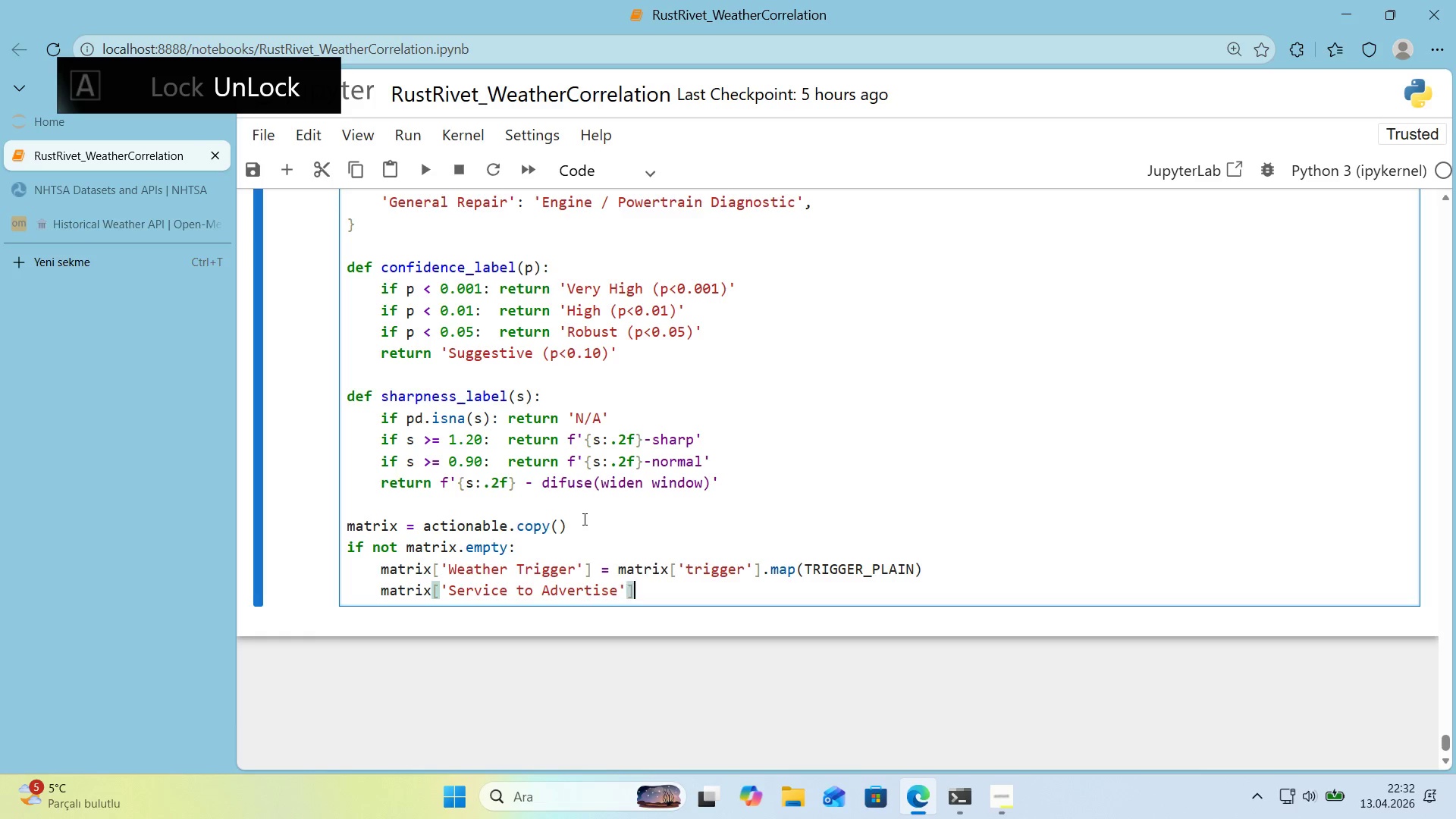 
key(ArrowRight)
 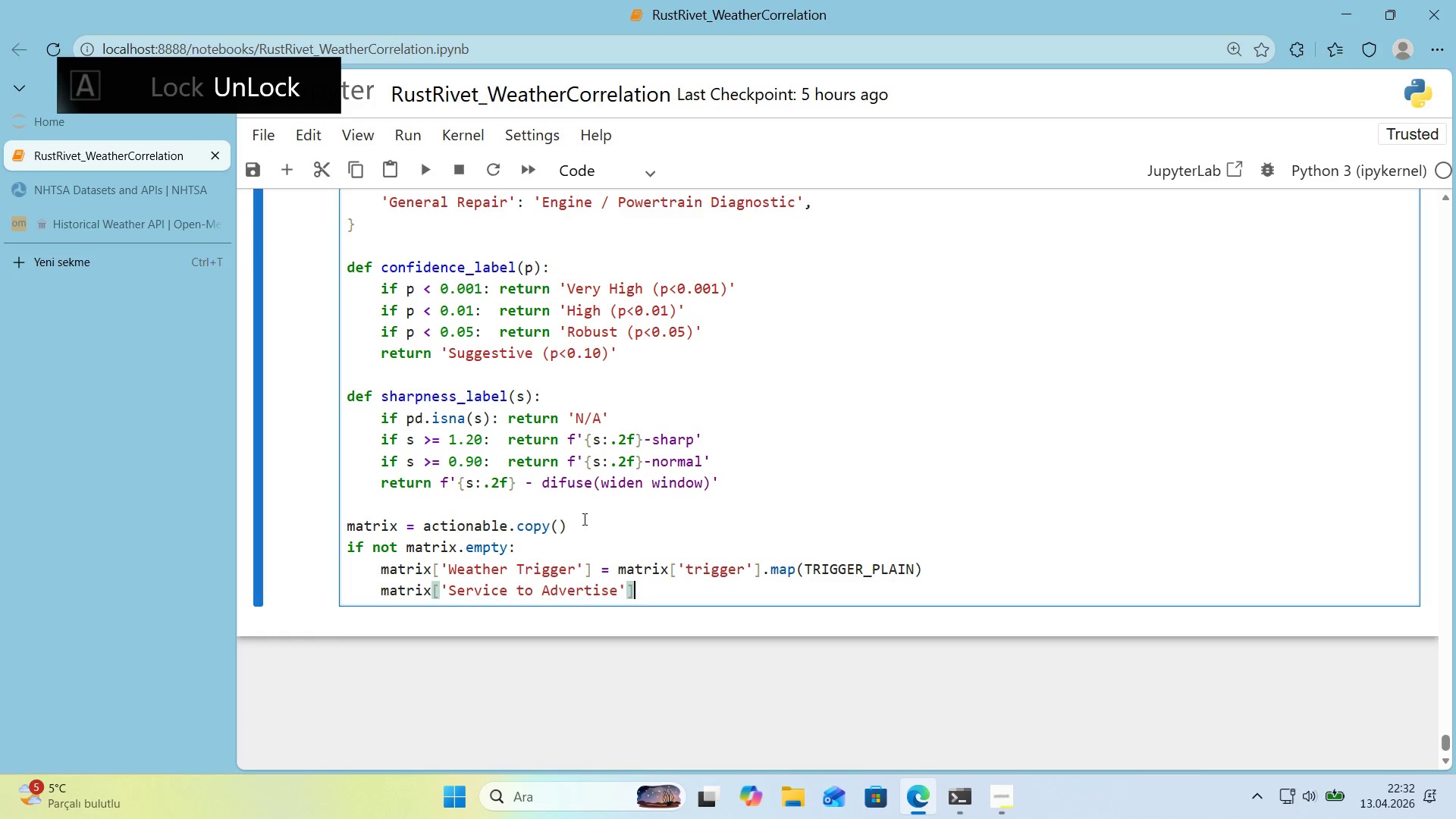 
type( ) matr'x)
 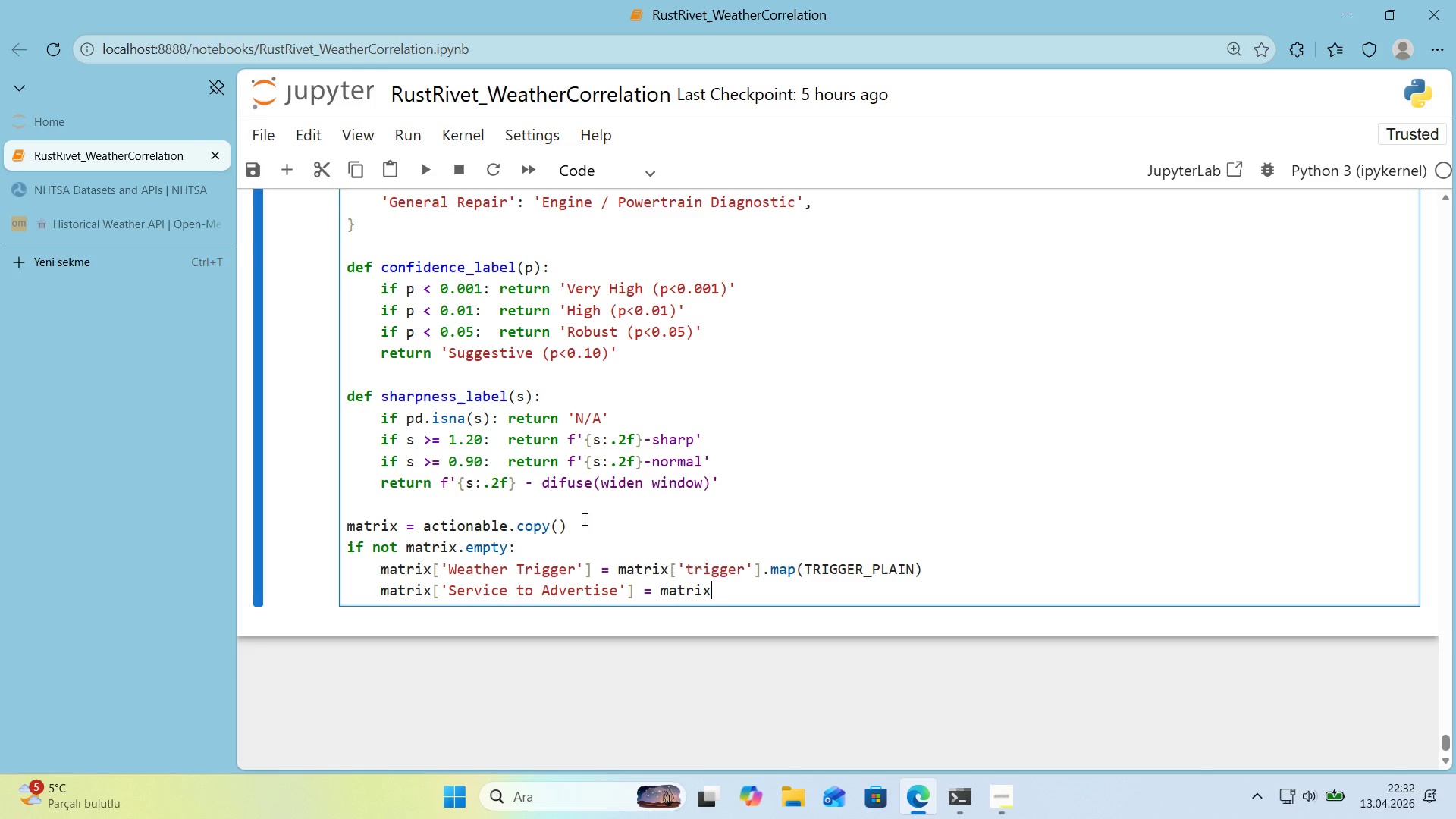 
key(Alt+Control+8)
 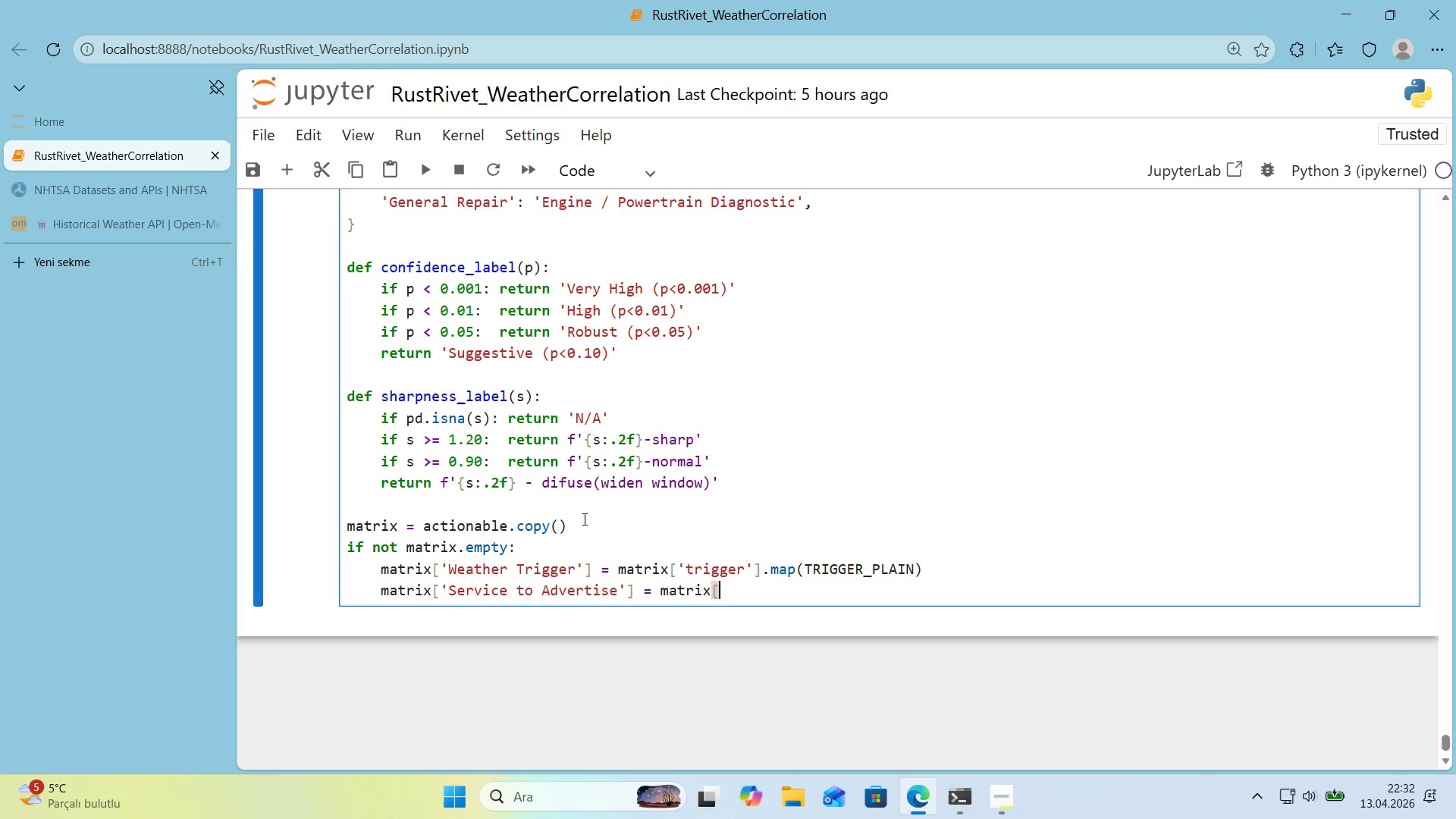 
key(Alt+Control+9)
 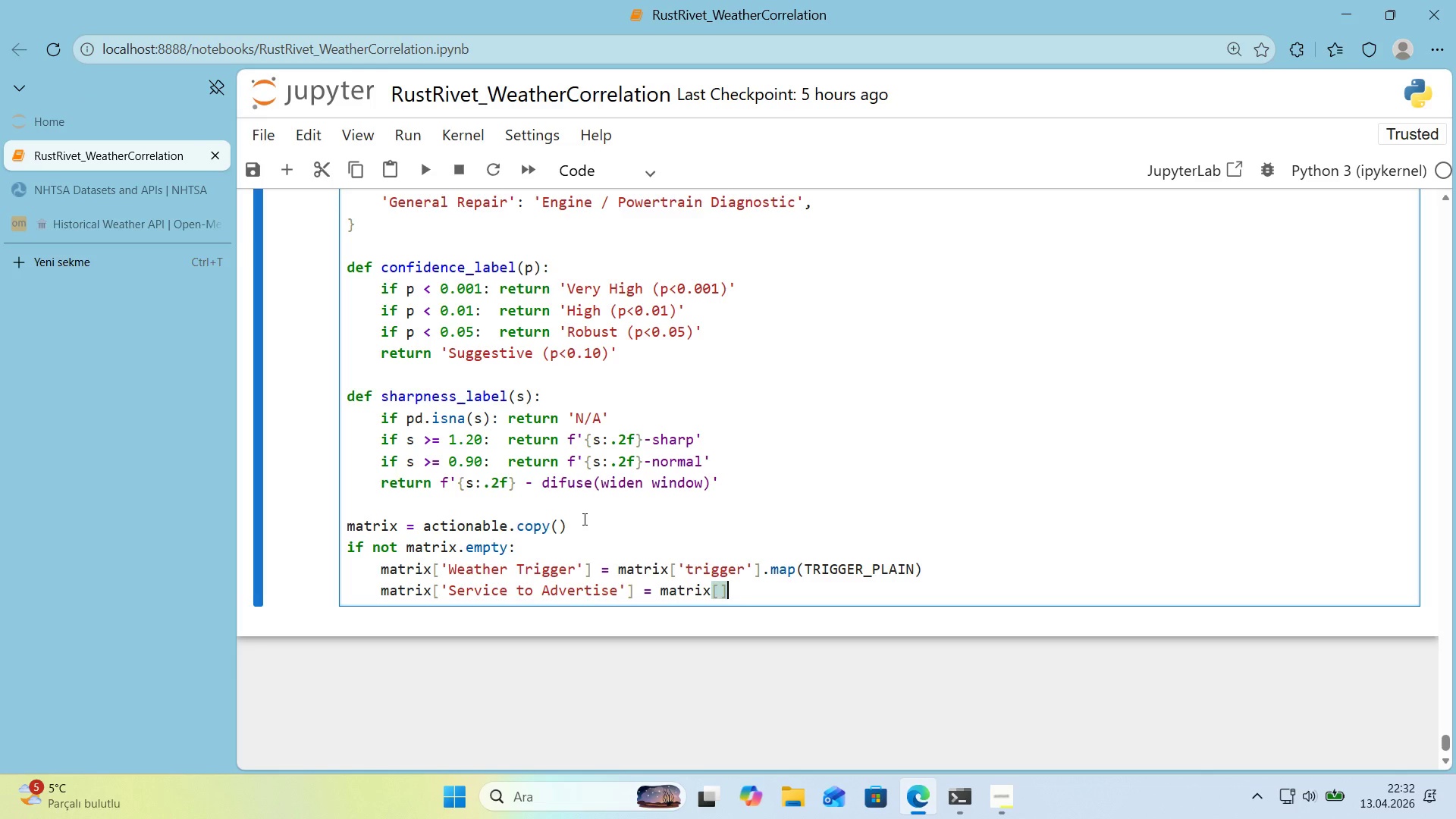 
key(ArrowLeft)
 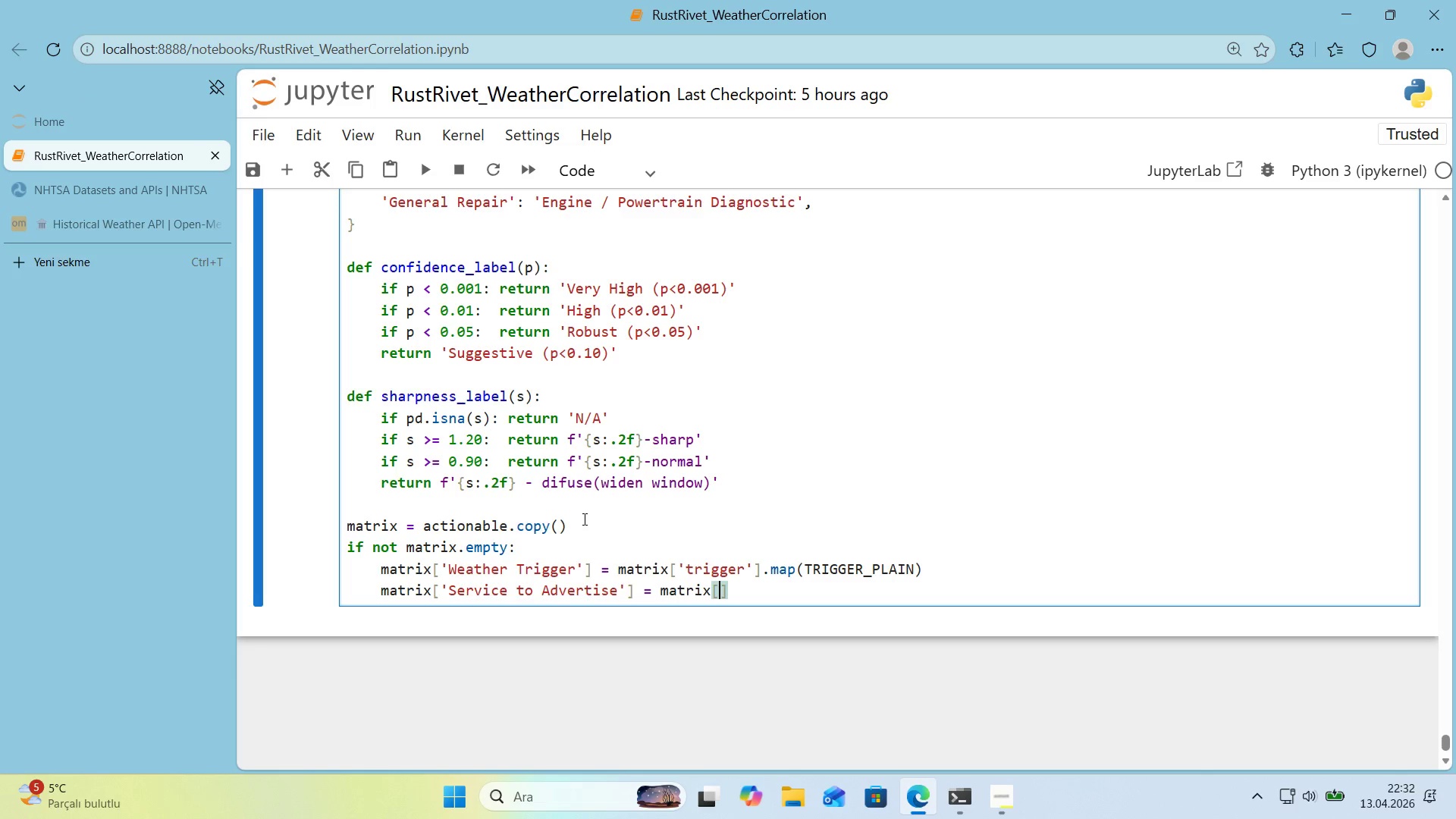 
type(@@)
 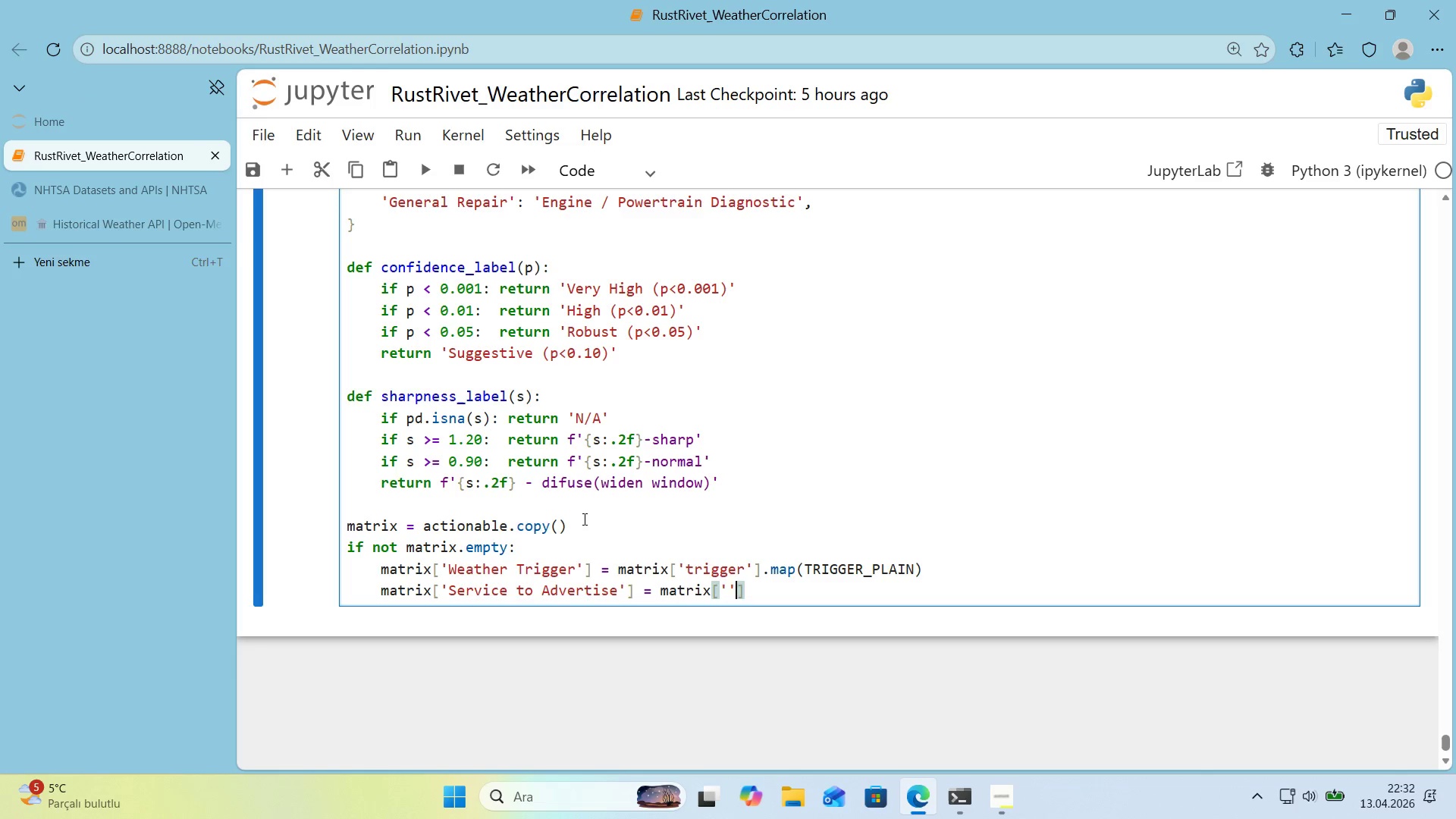 
key(ArrowLeft)
 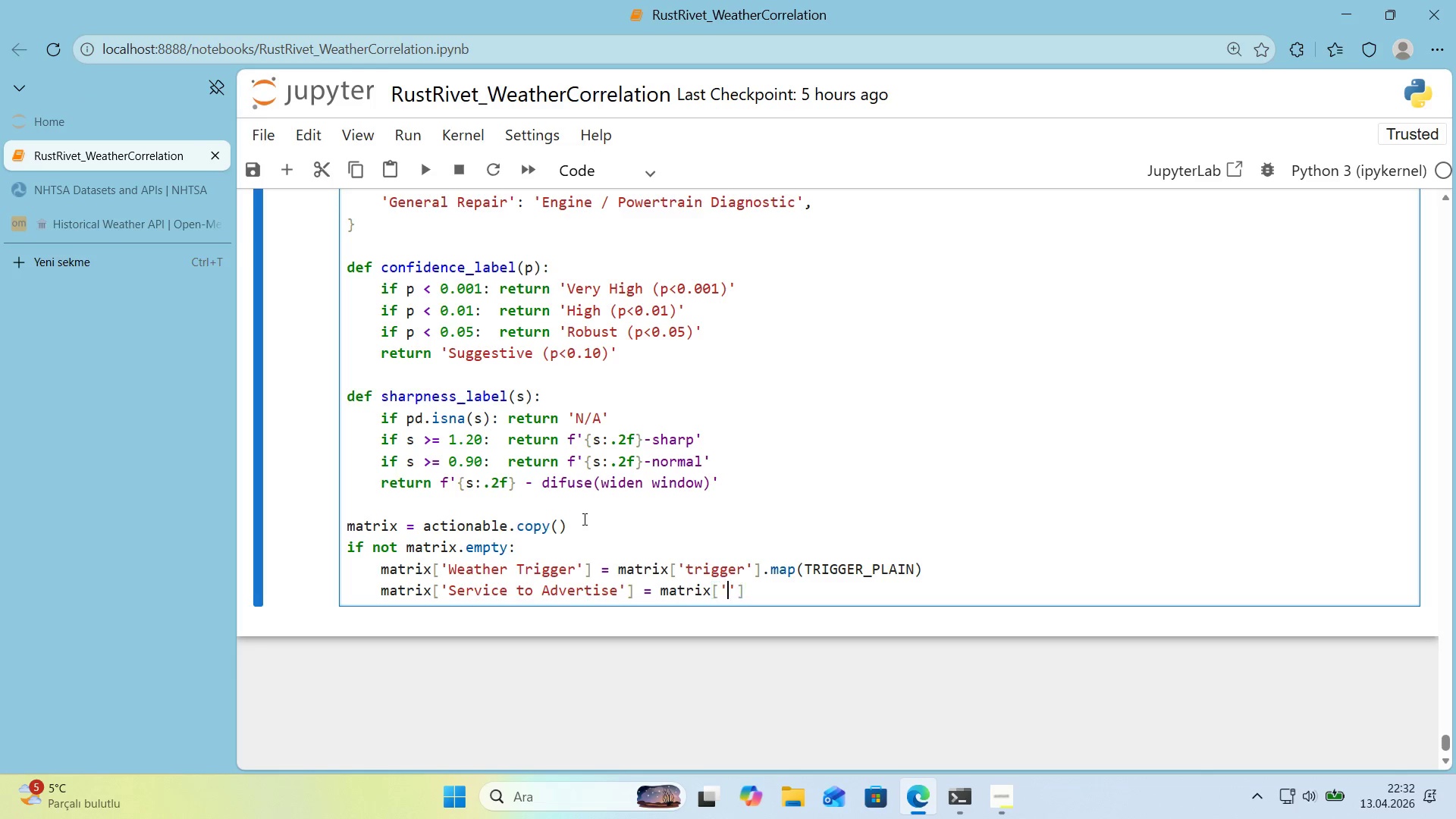 
type(shop_type)
 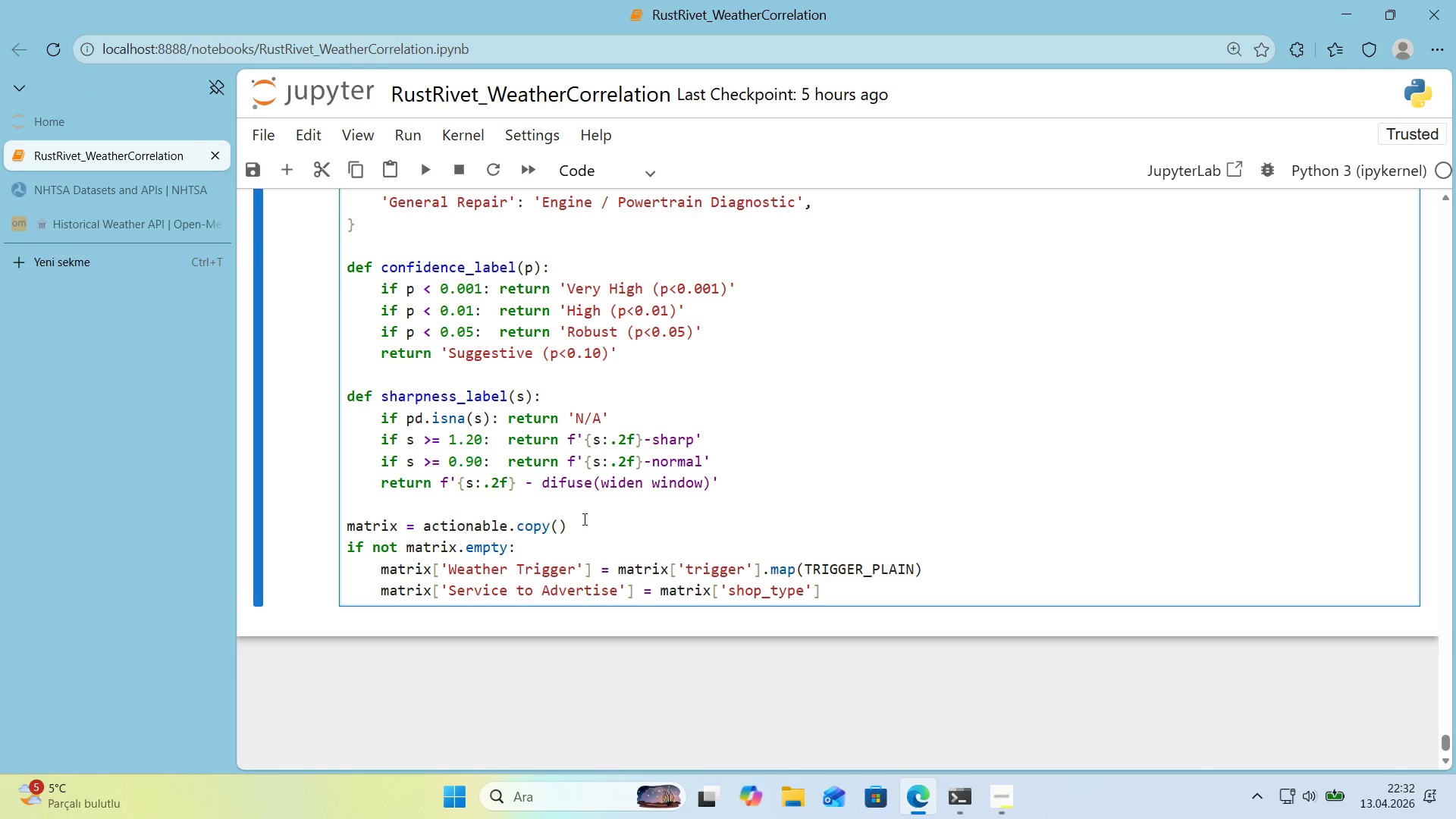 
key(ArrowRight)
 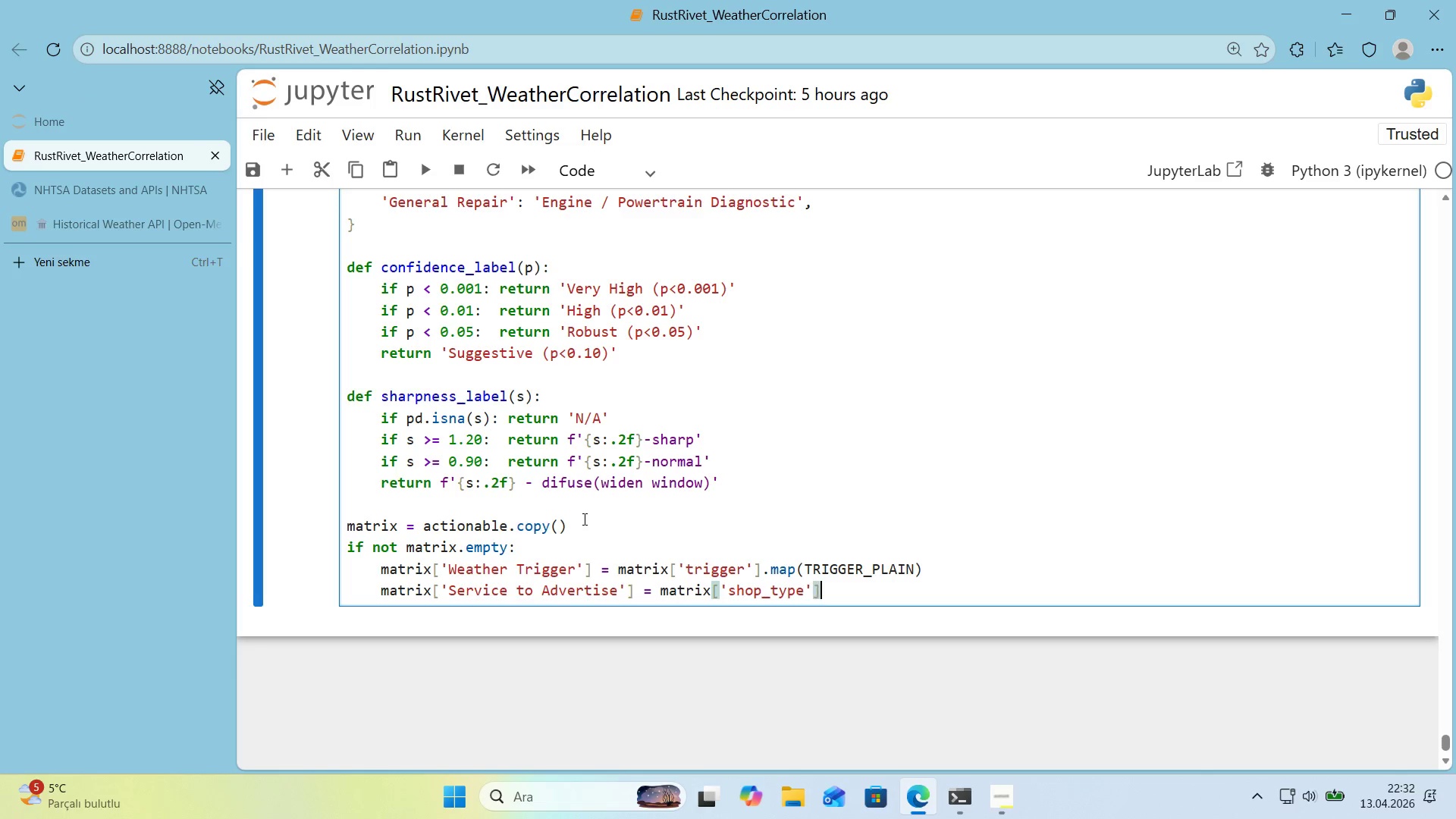 
key(ArrowRight)
 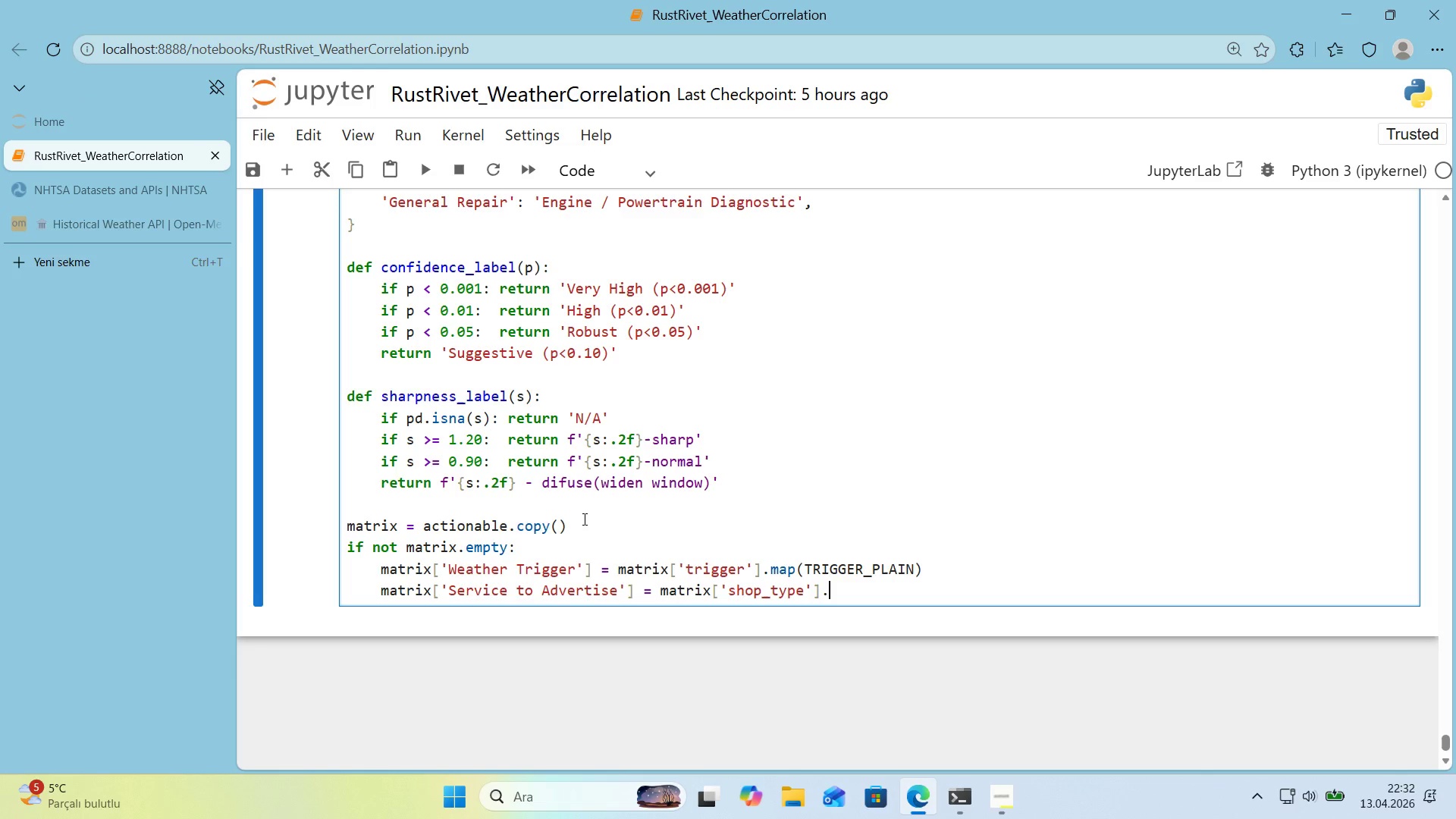 
type(.map*()
 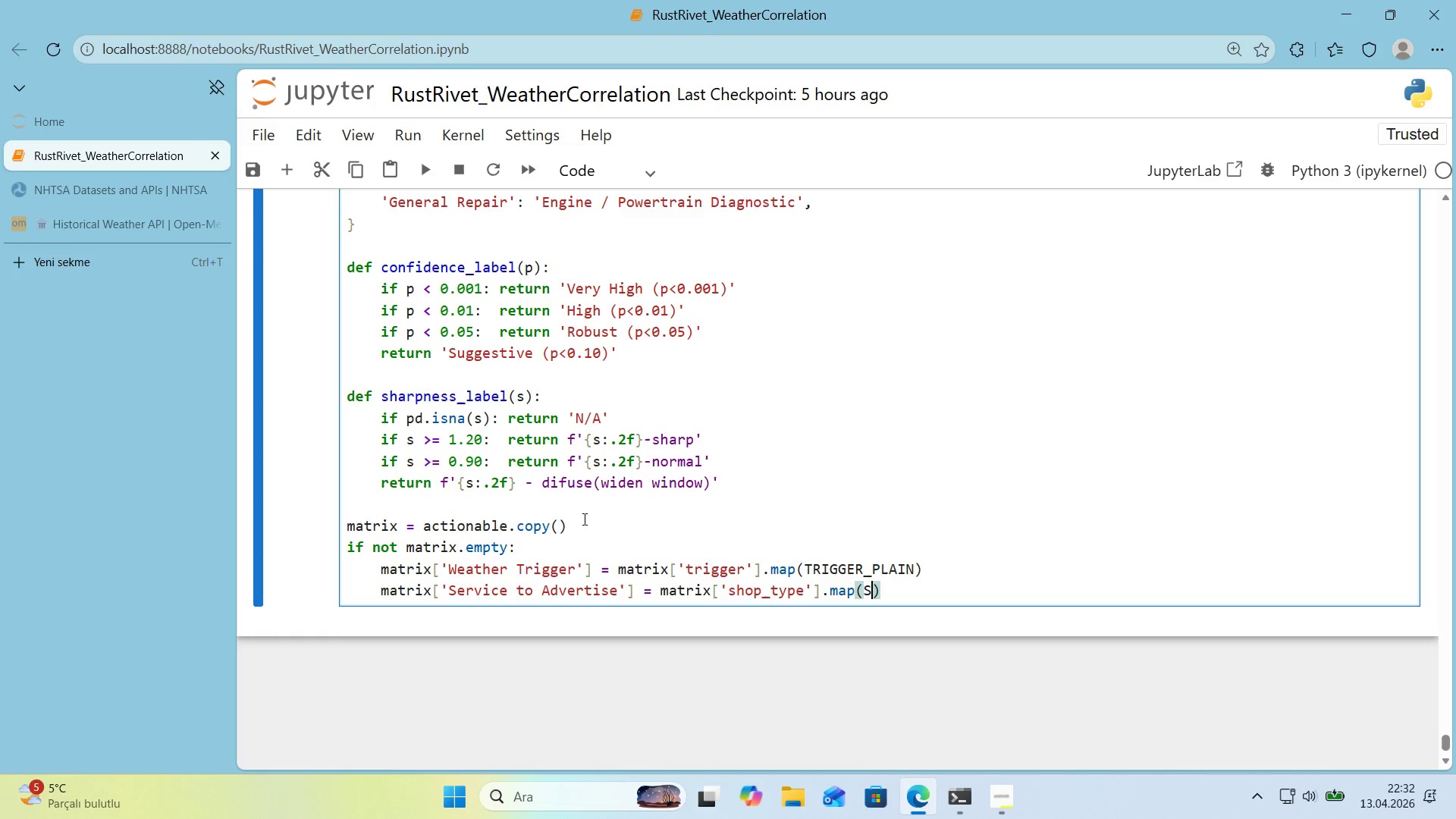 
 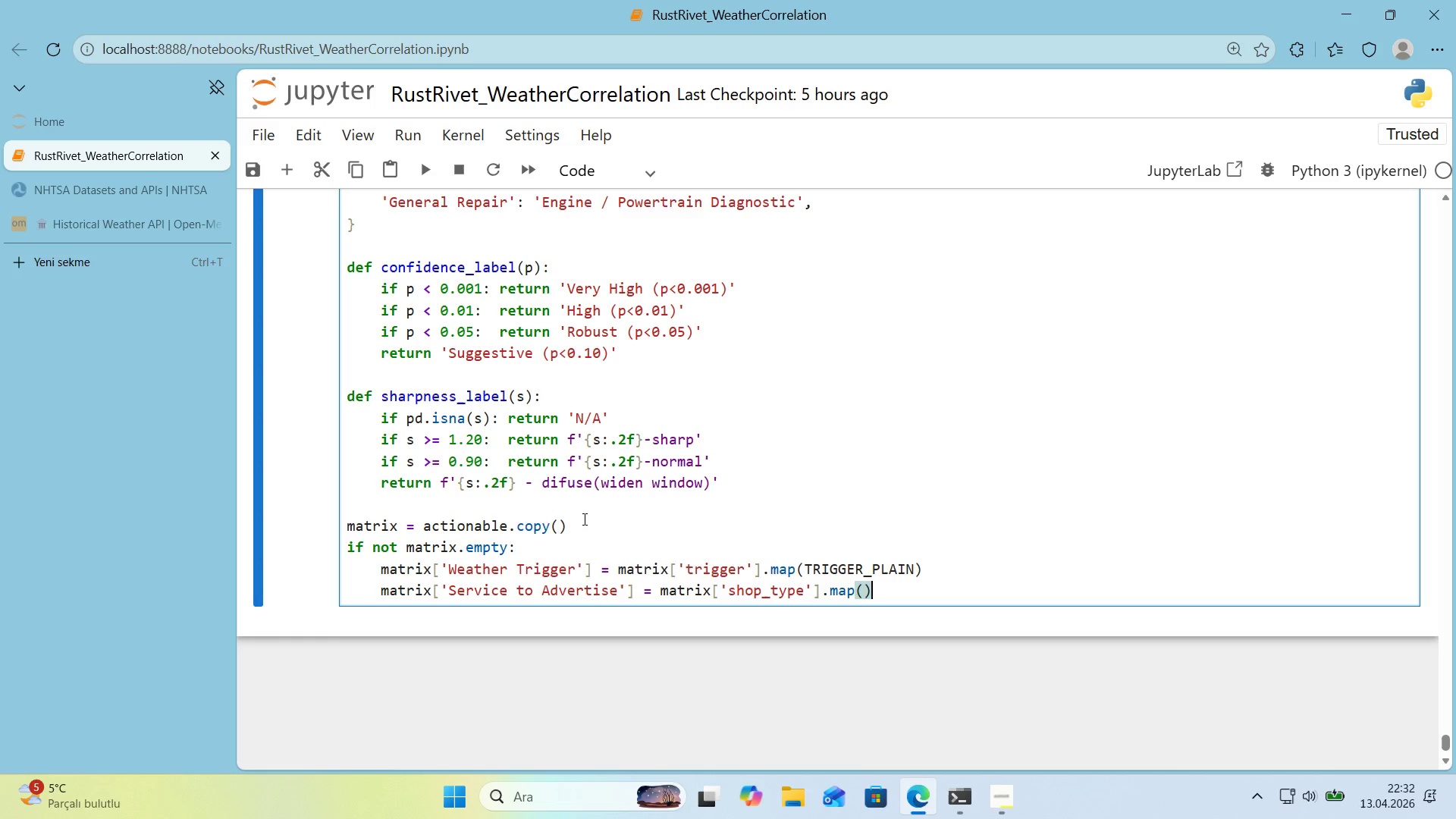 
key(ArrowLeft)
 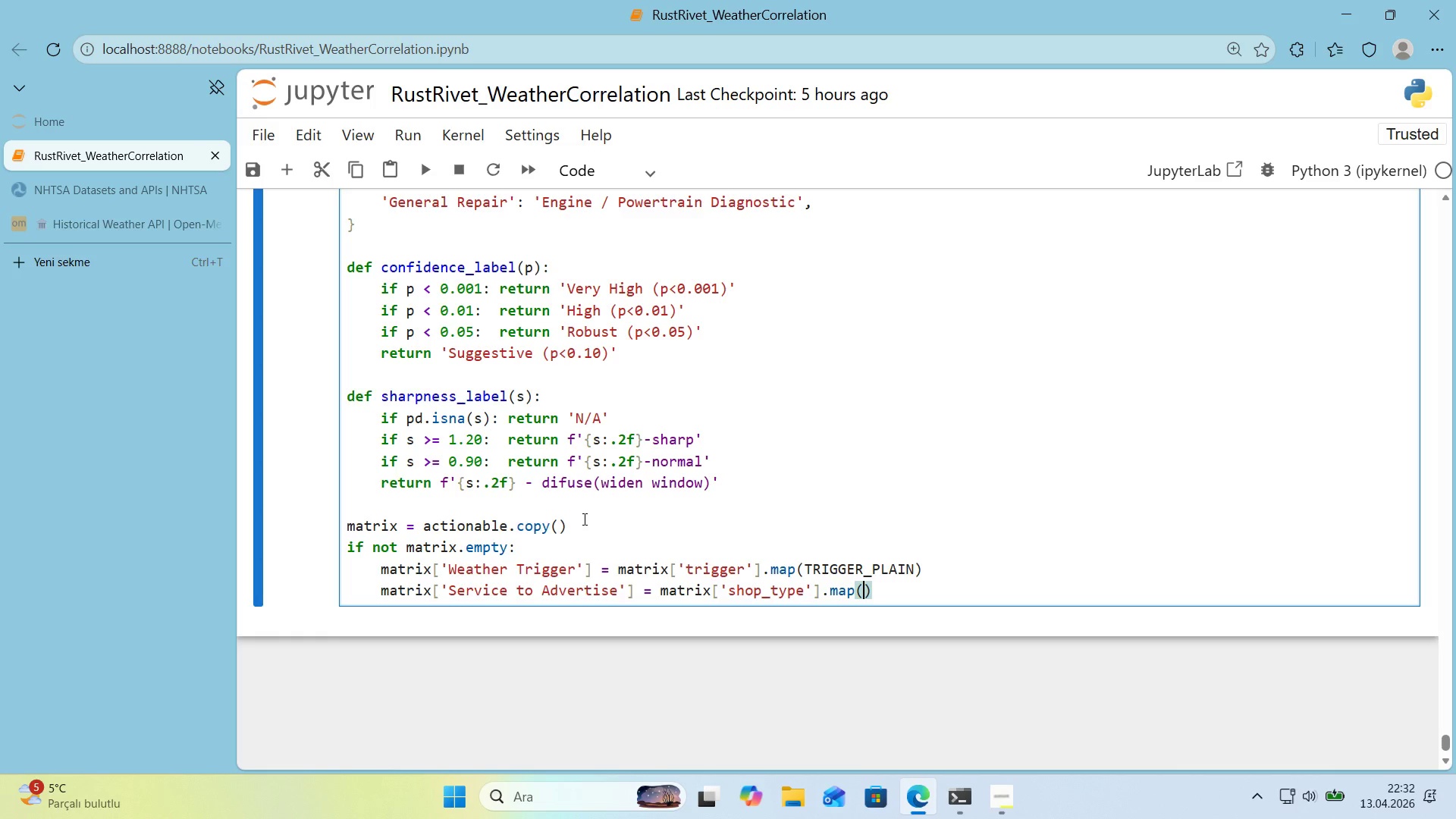 
type(SERVICE_ANGLE)
 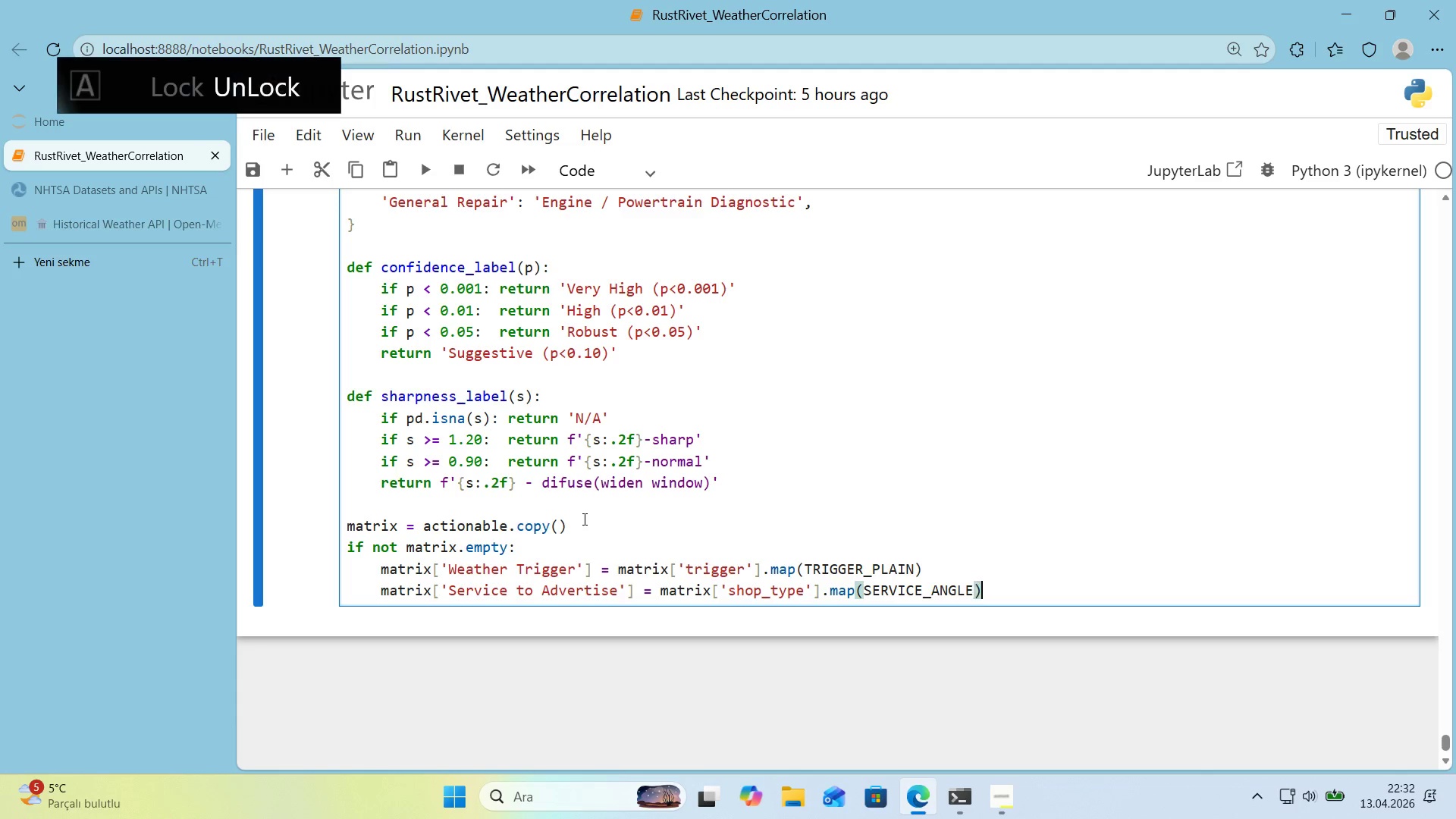 
key(ArrowRight)
 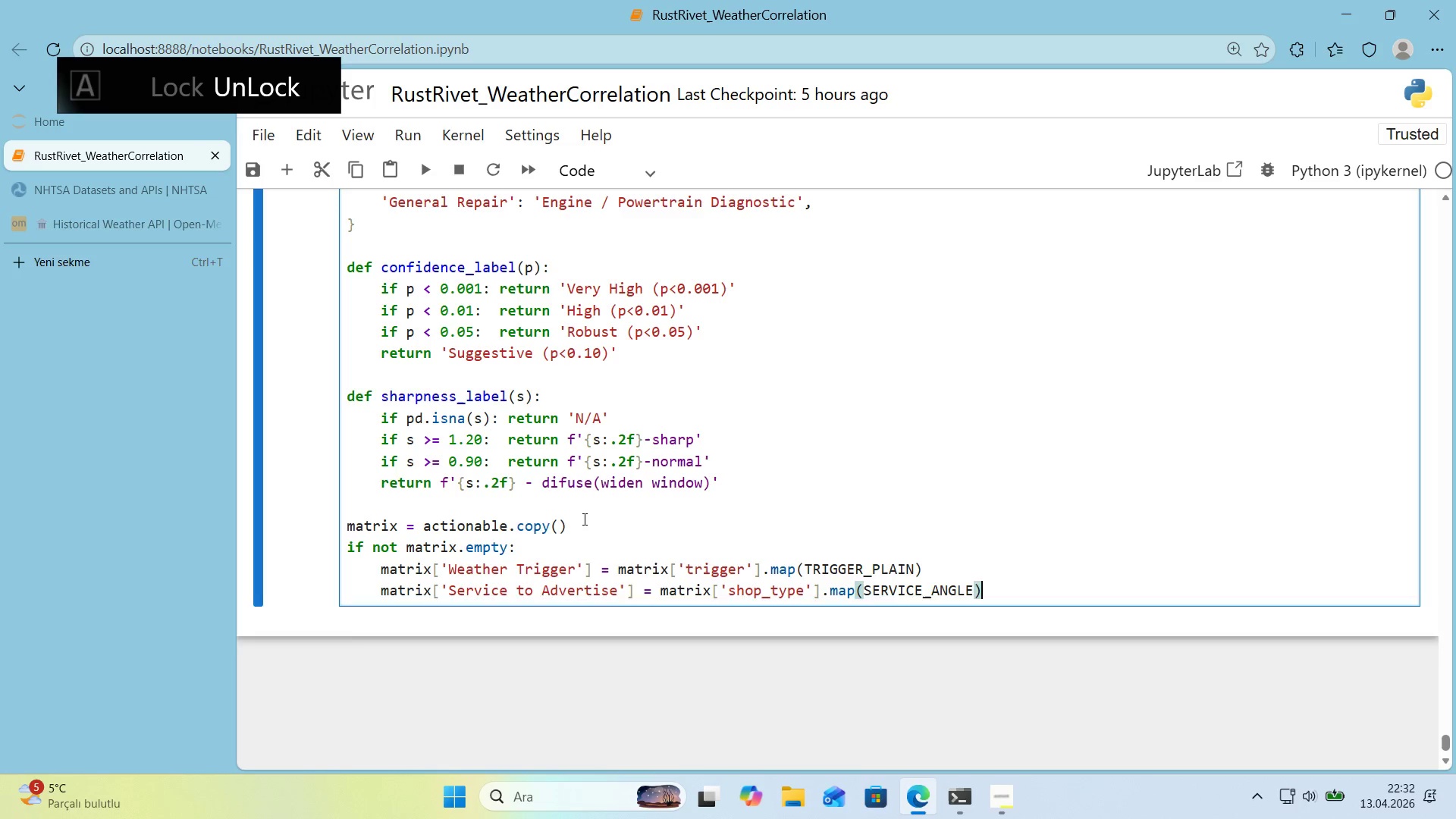 
key(Enter)
 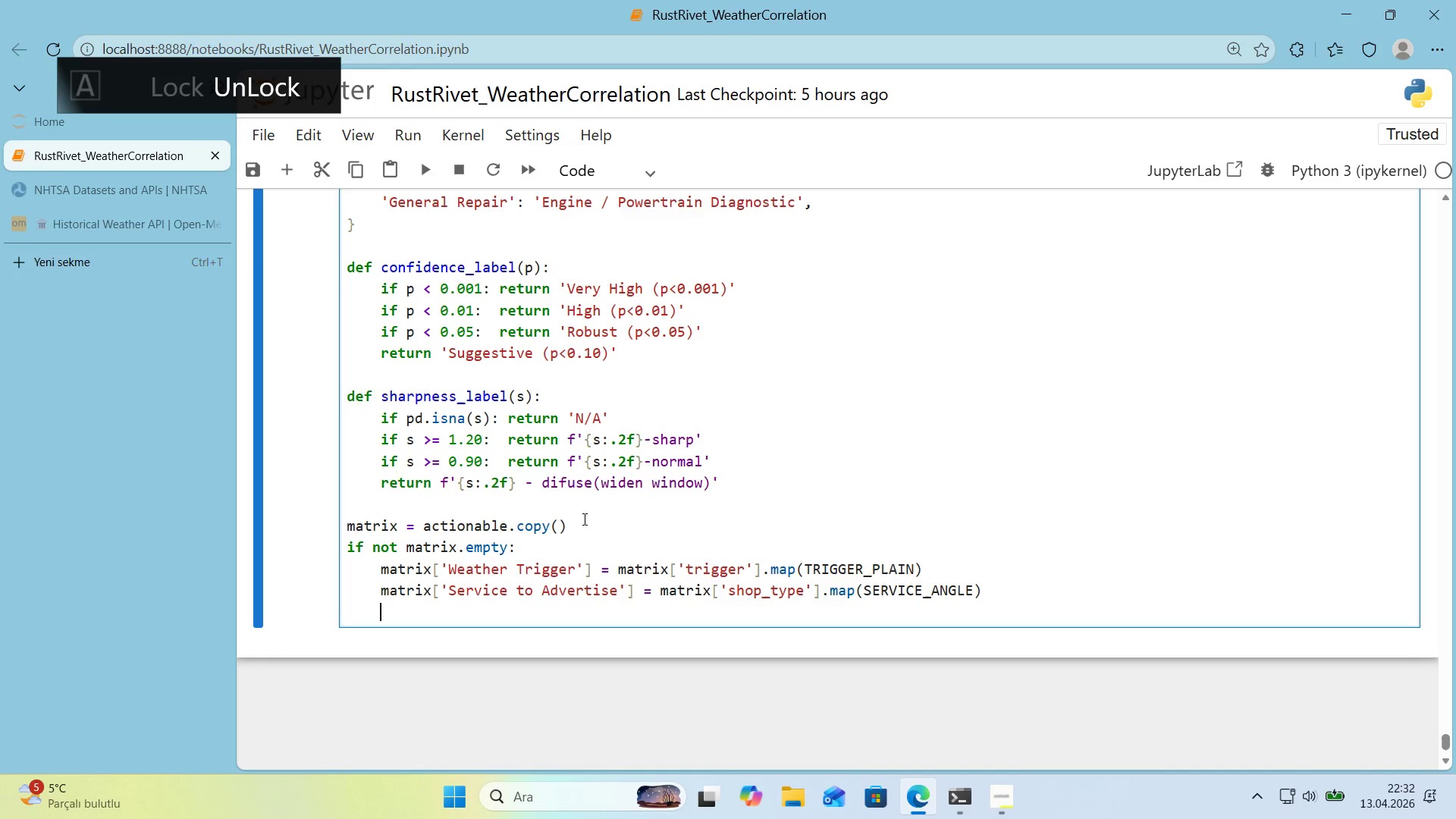 
type(matr'x)
 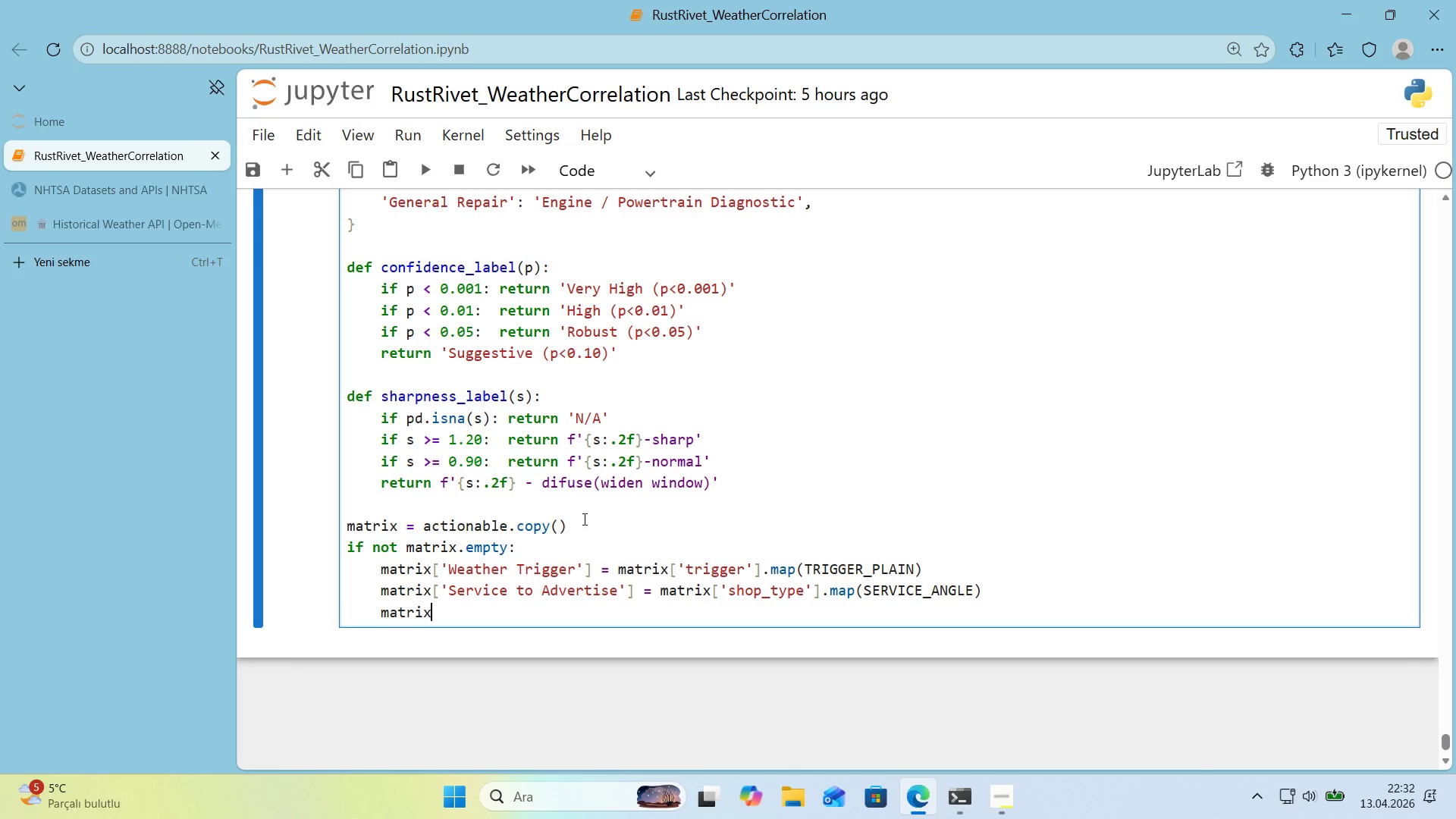 
key(Alt+Control+8)
 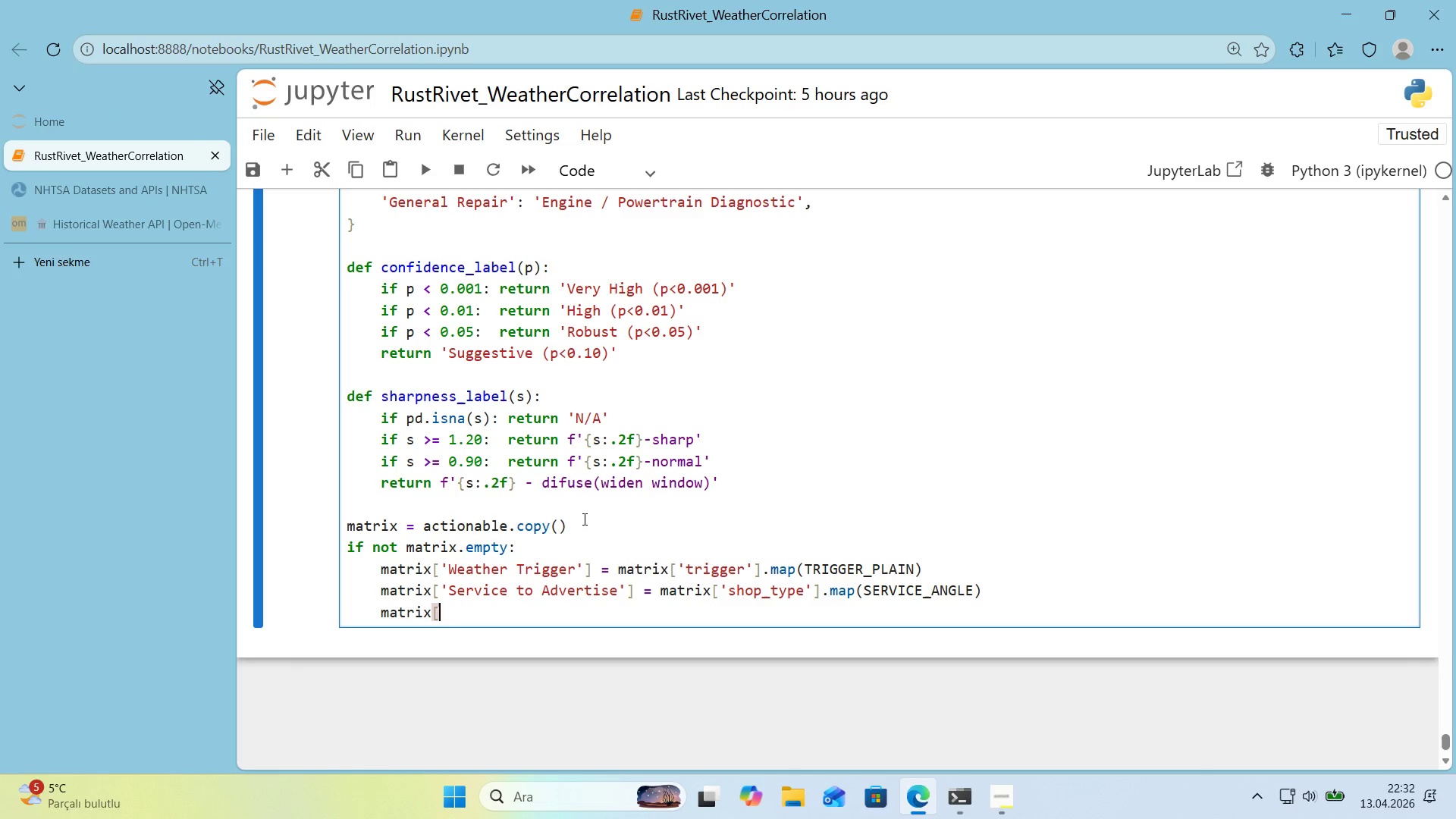 
key(Alt+Control+9)
 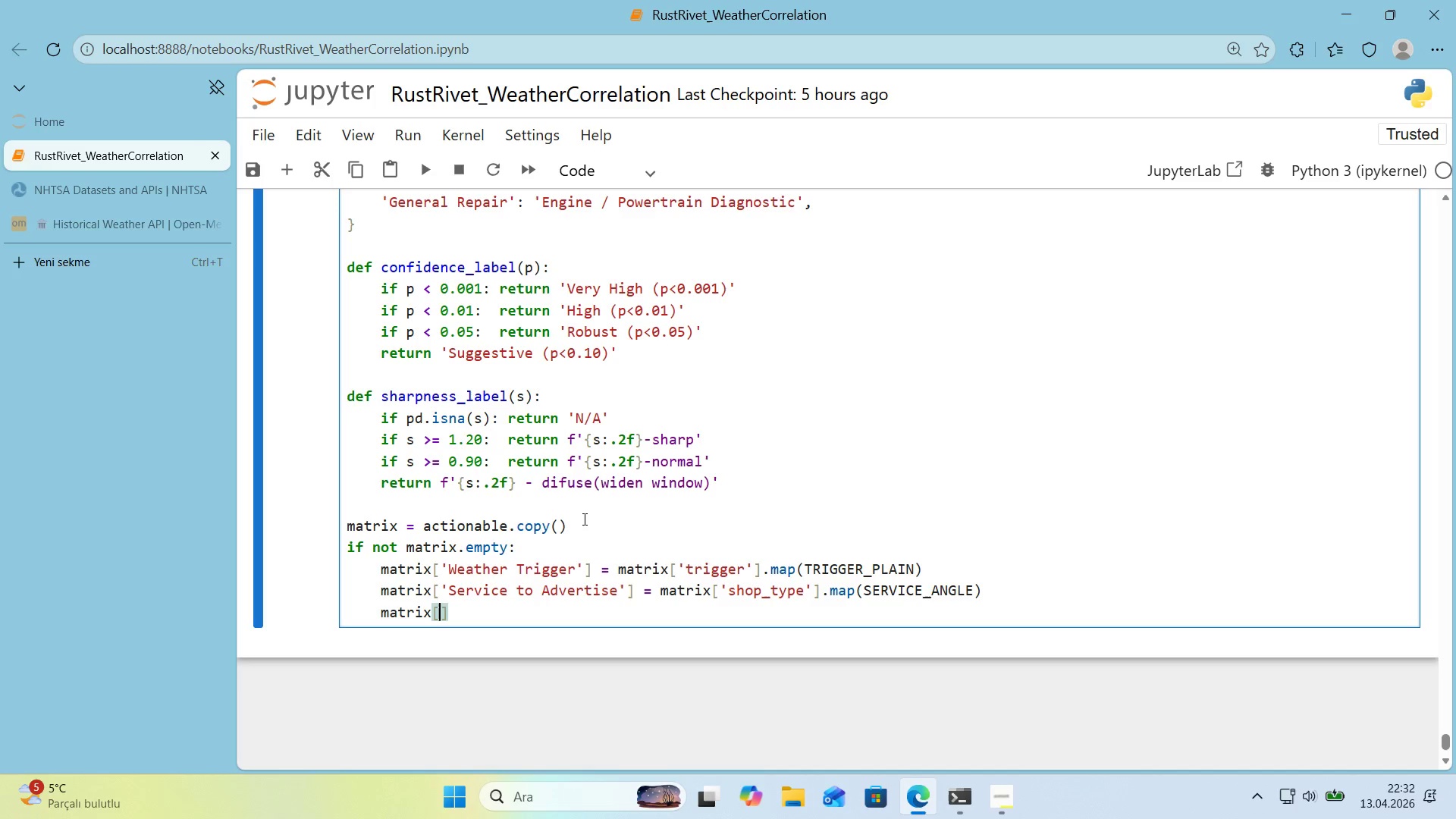 
key(ArrowLeft)
 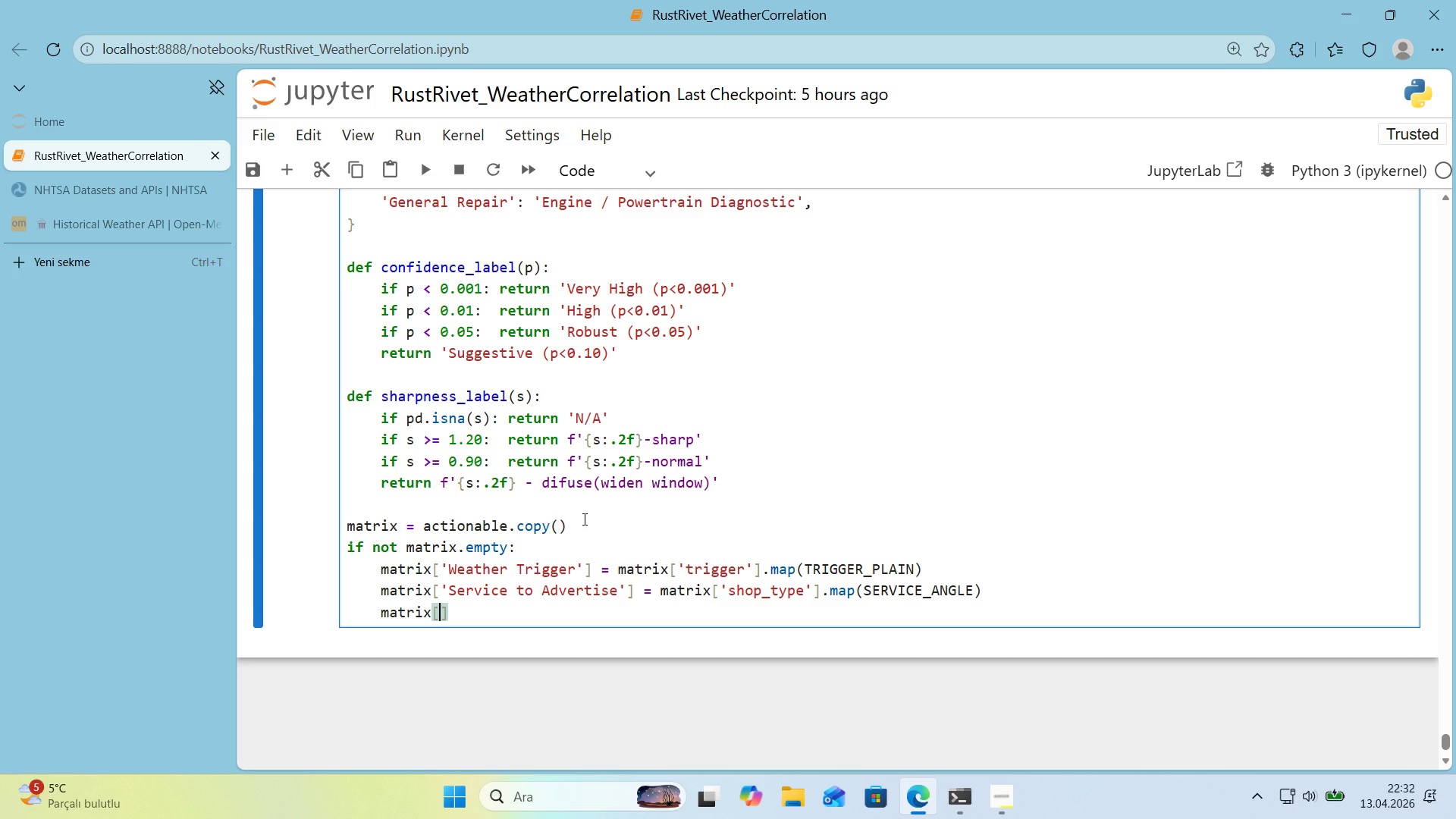 
type(@@)
 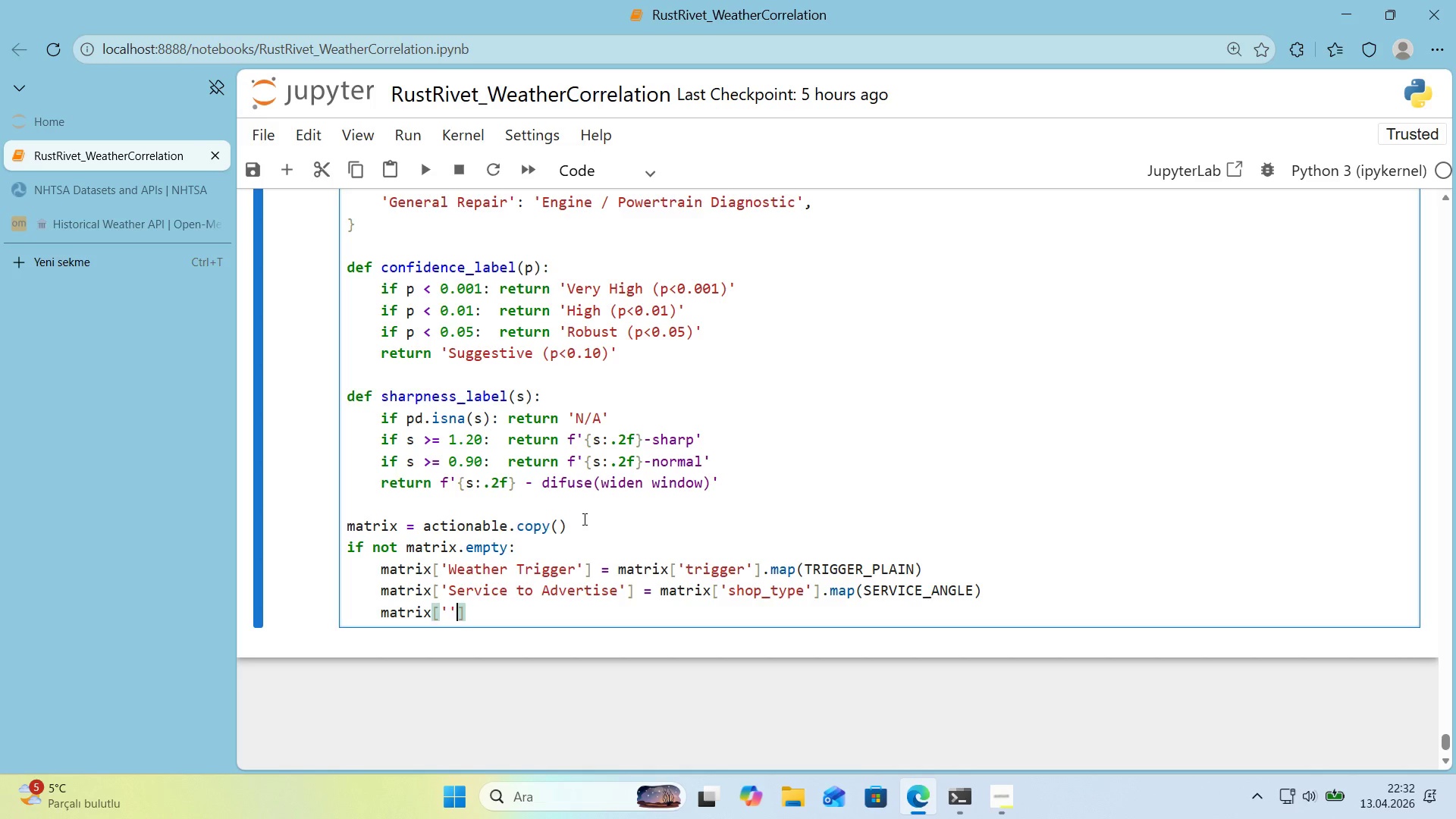 
key(ArrowLeft)
 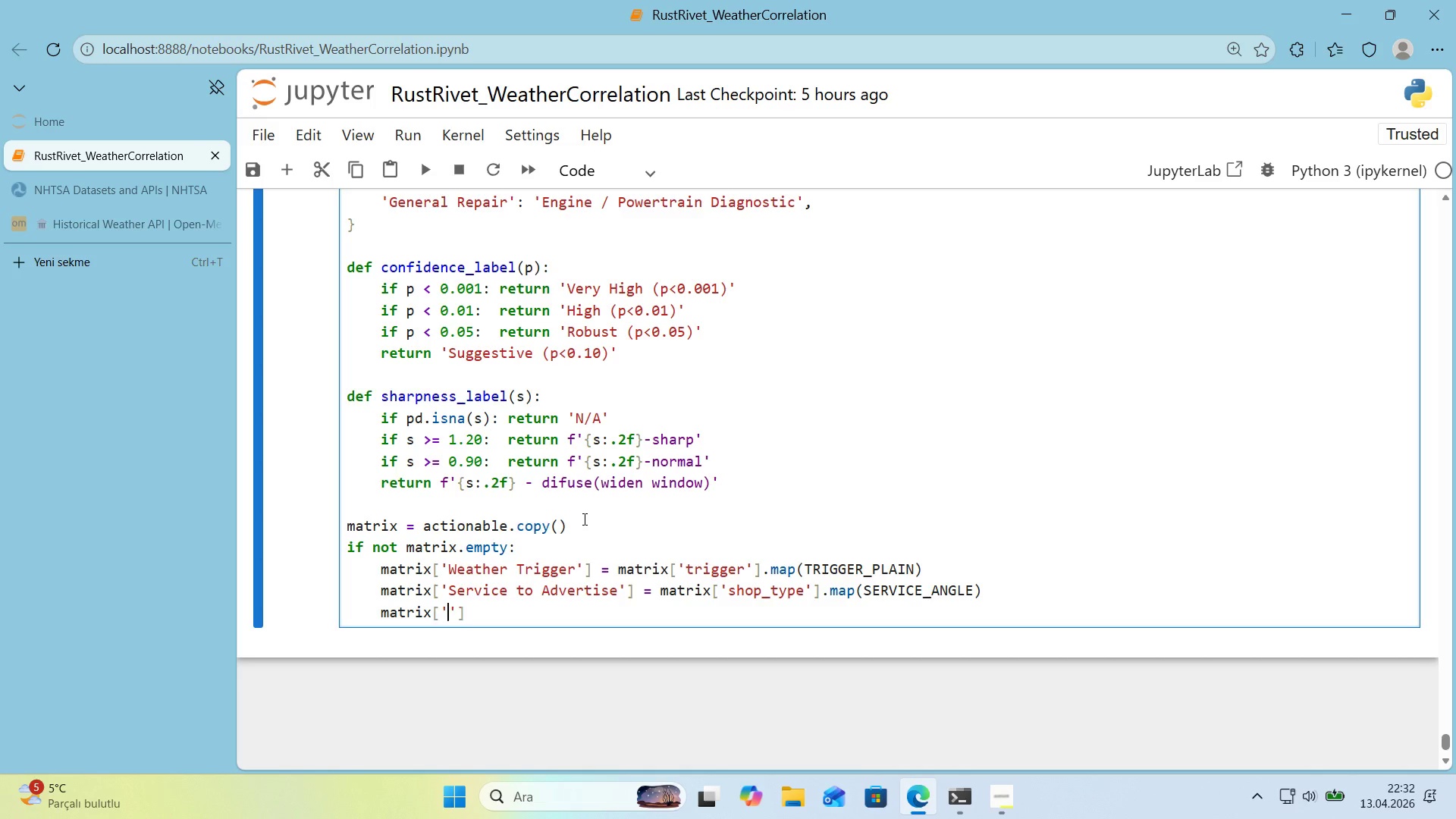 
type(Stat'st'cal Conf'dence)
 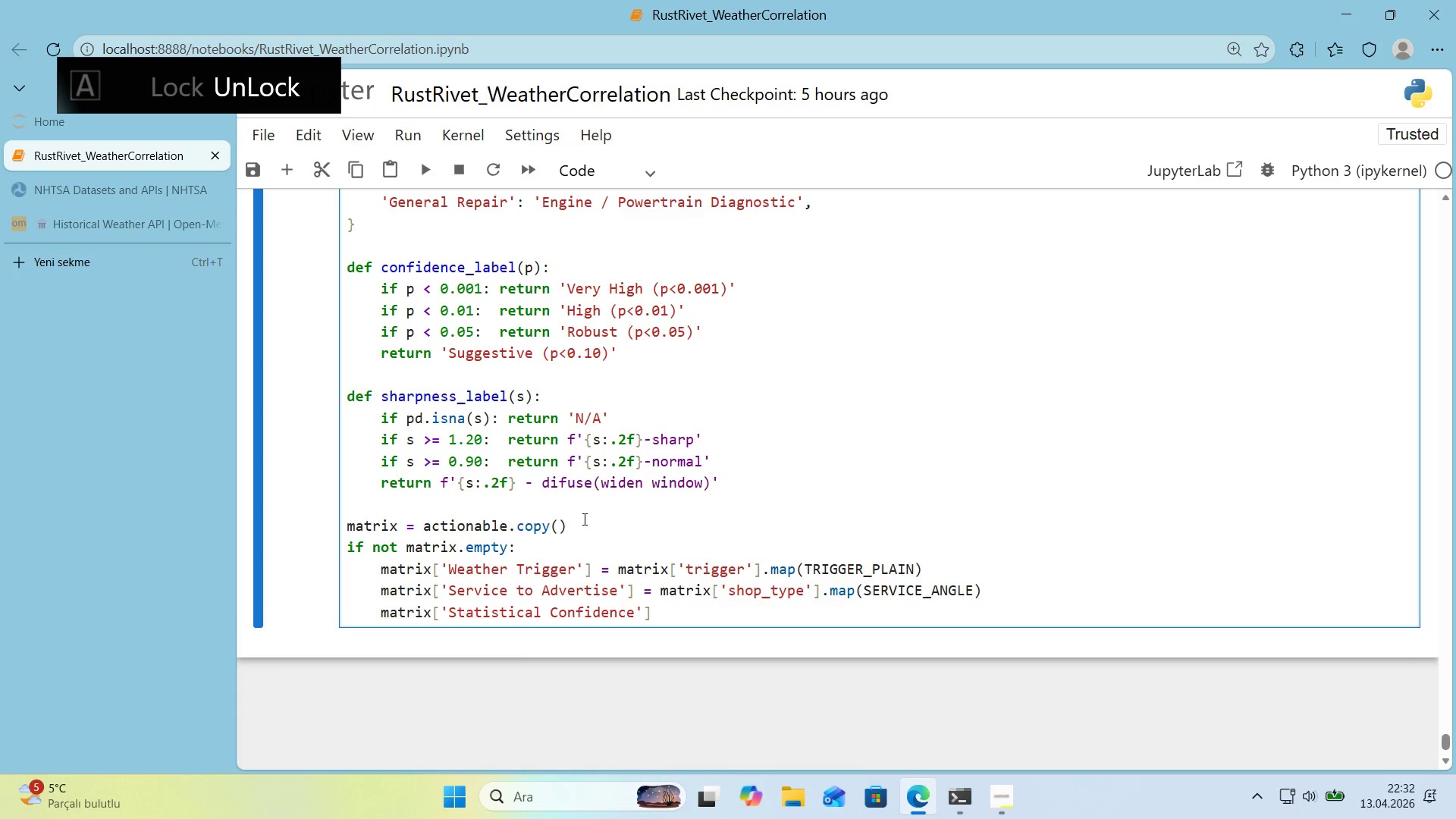 
key(ArrowRight)
 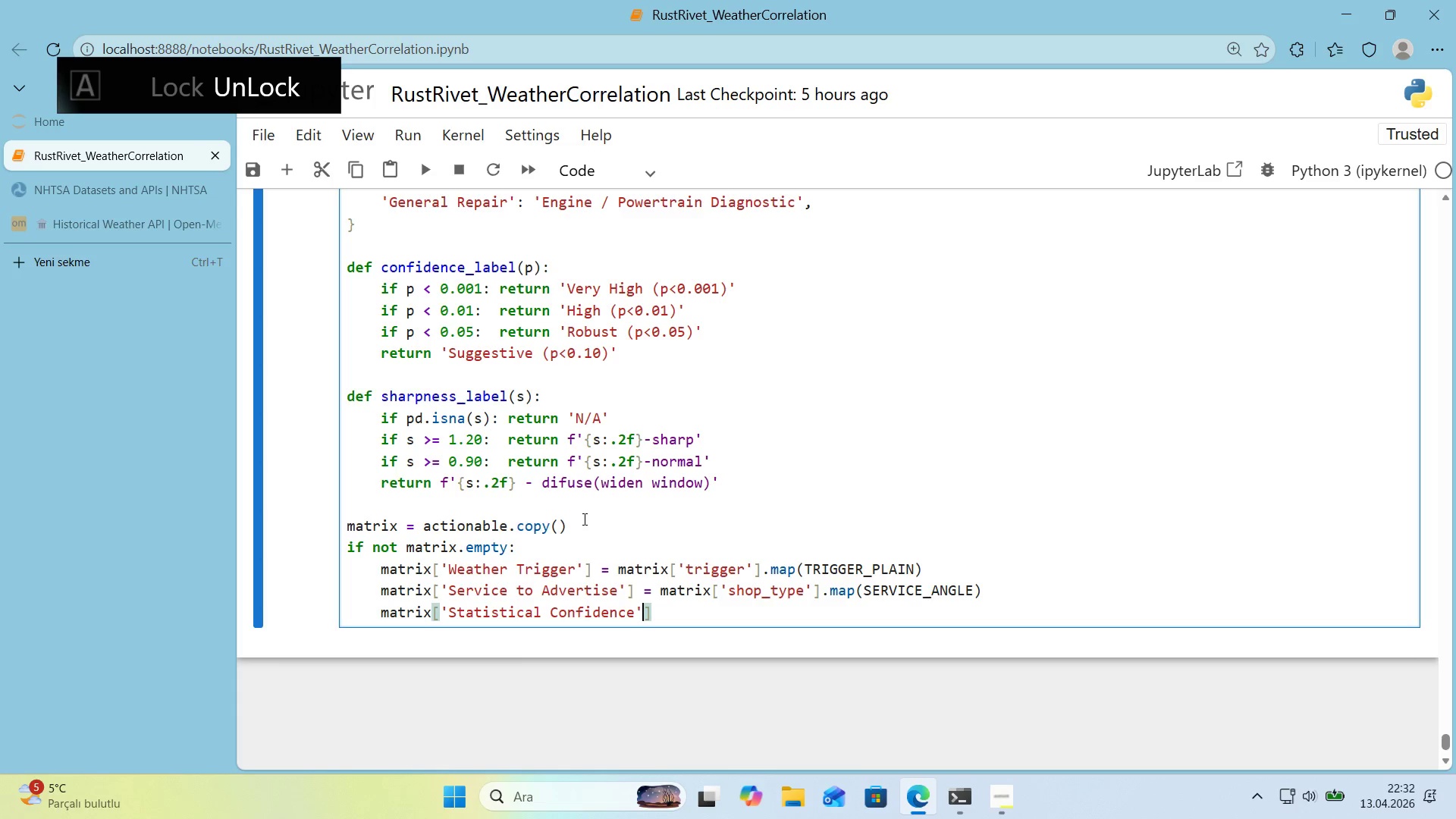 
key(ArrowRight)
 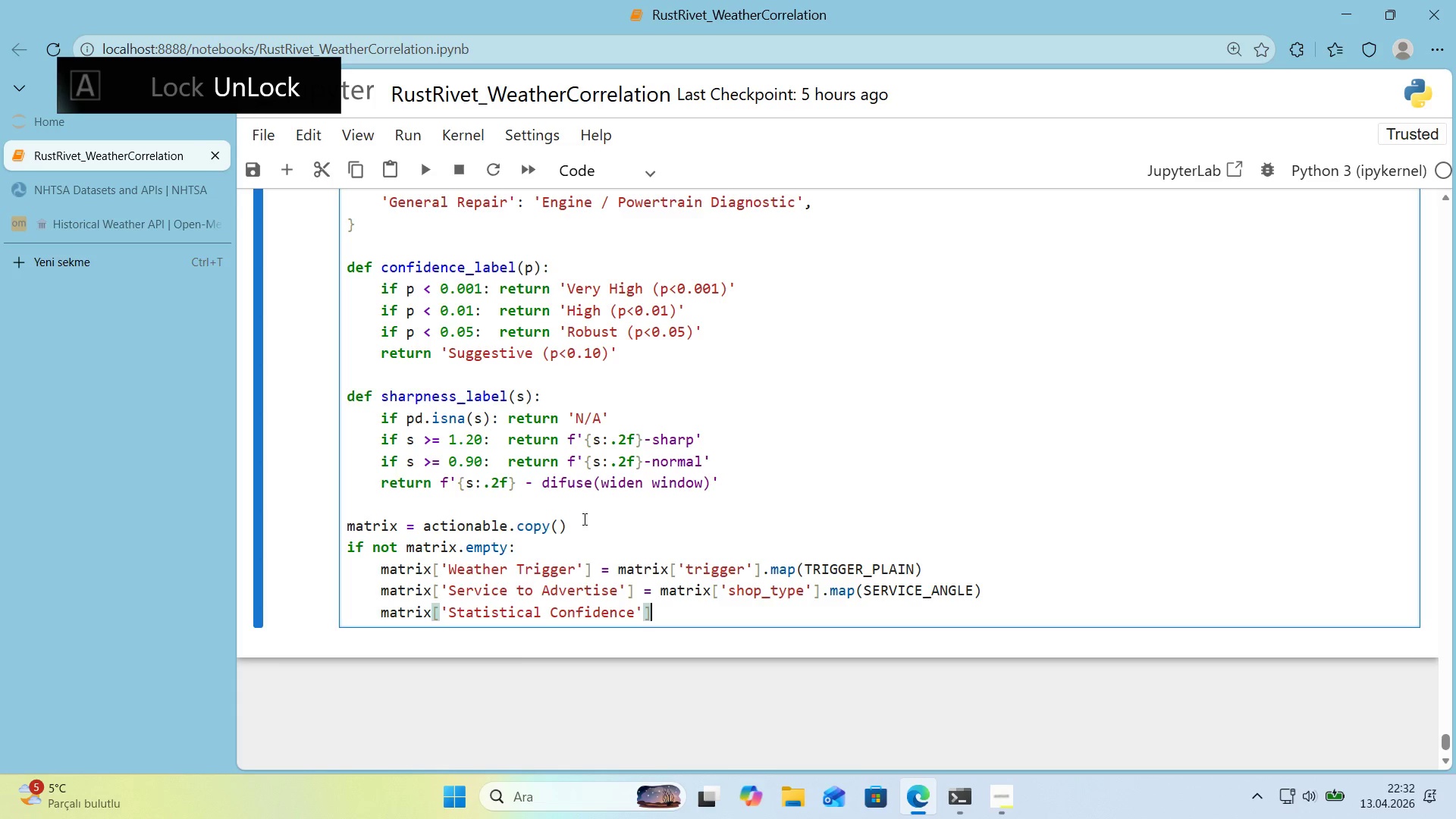 
type( ) matr'x)
 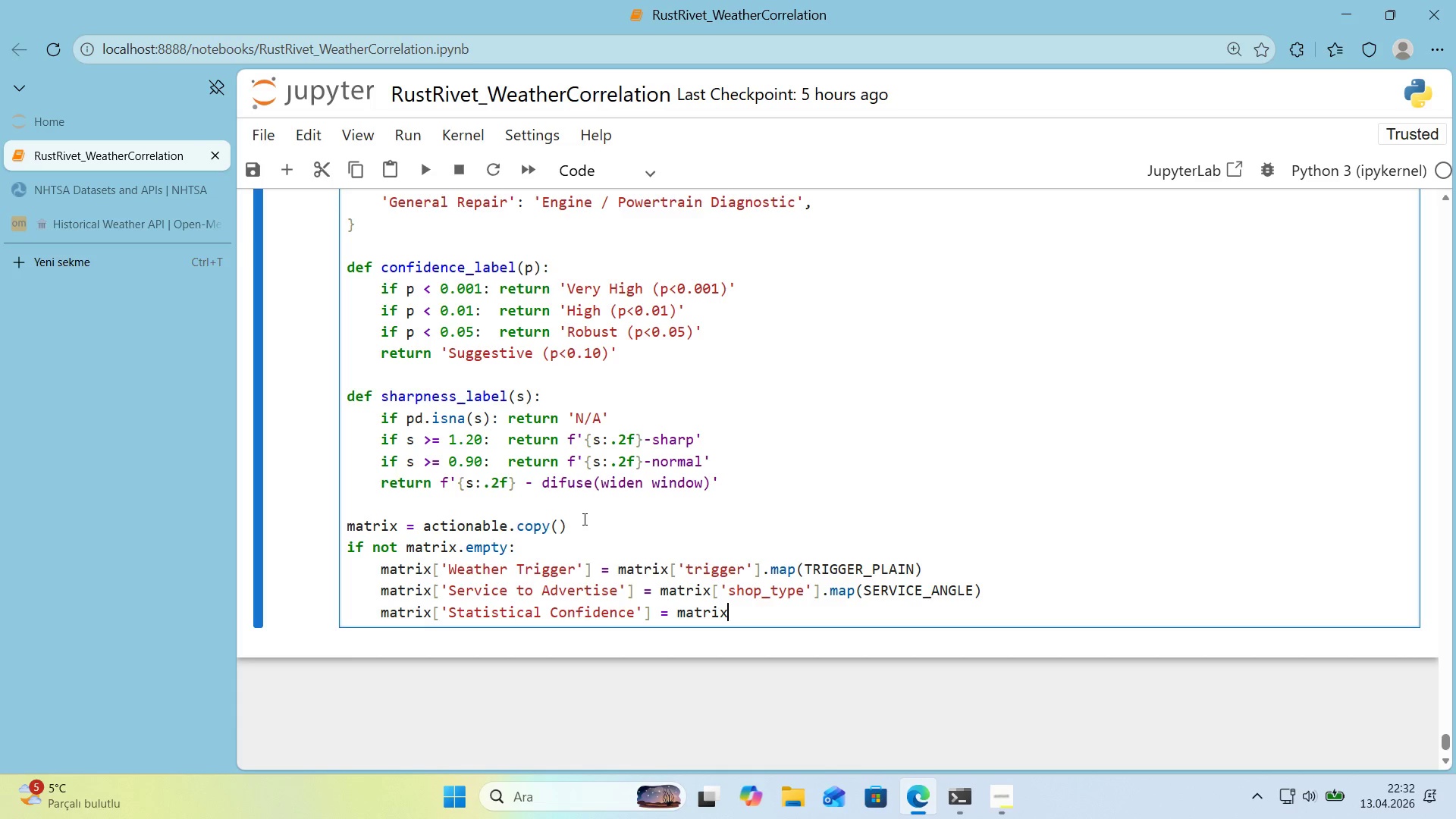 
key(Alt+Control+8)
 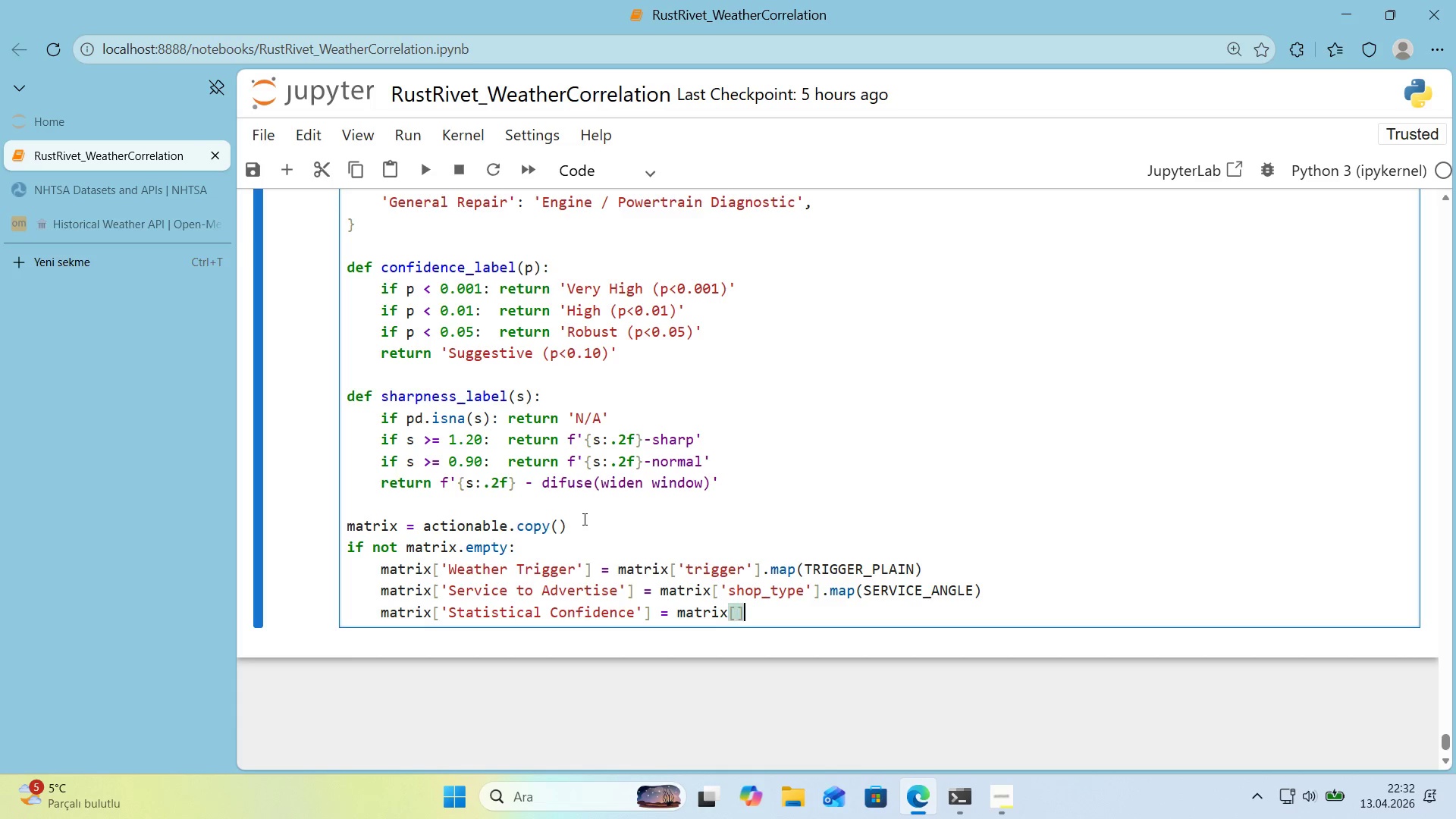 
key(Alt+Control+9)
 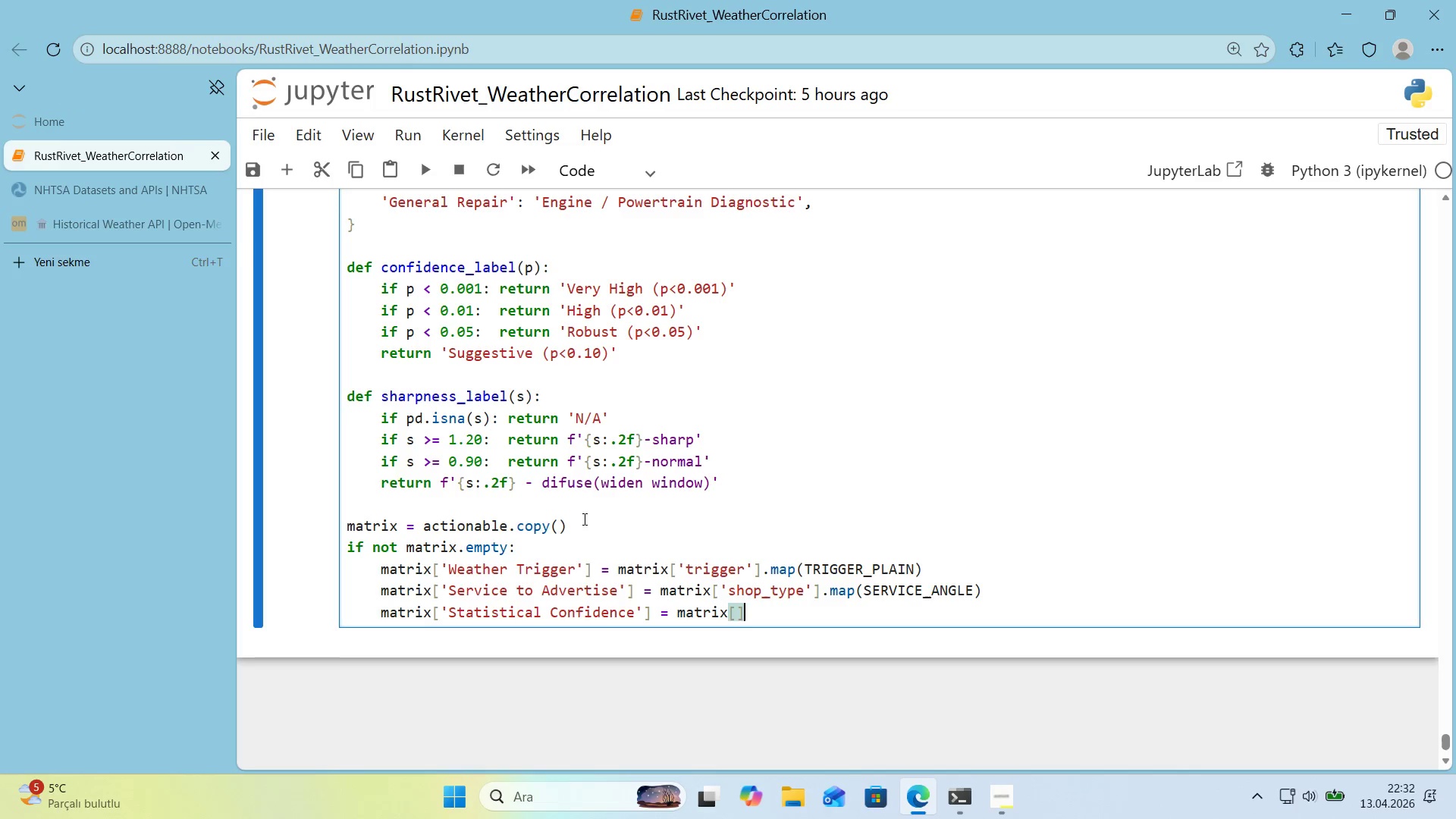 
key(ArrowLeft)
 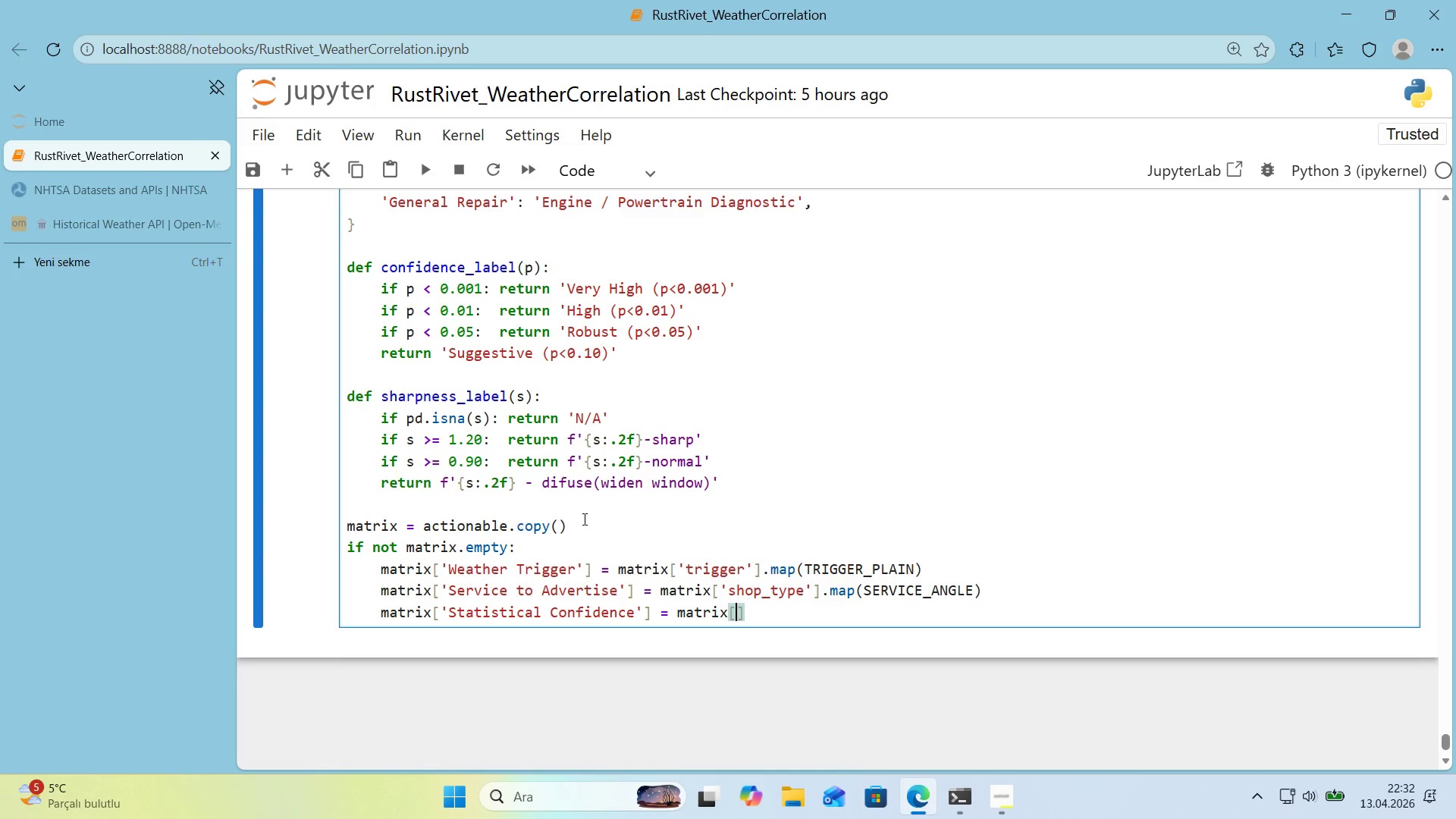 
type(@@)
 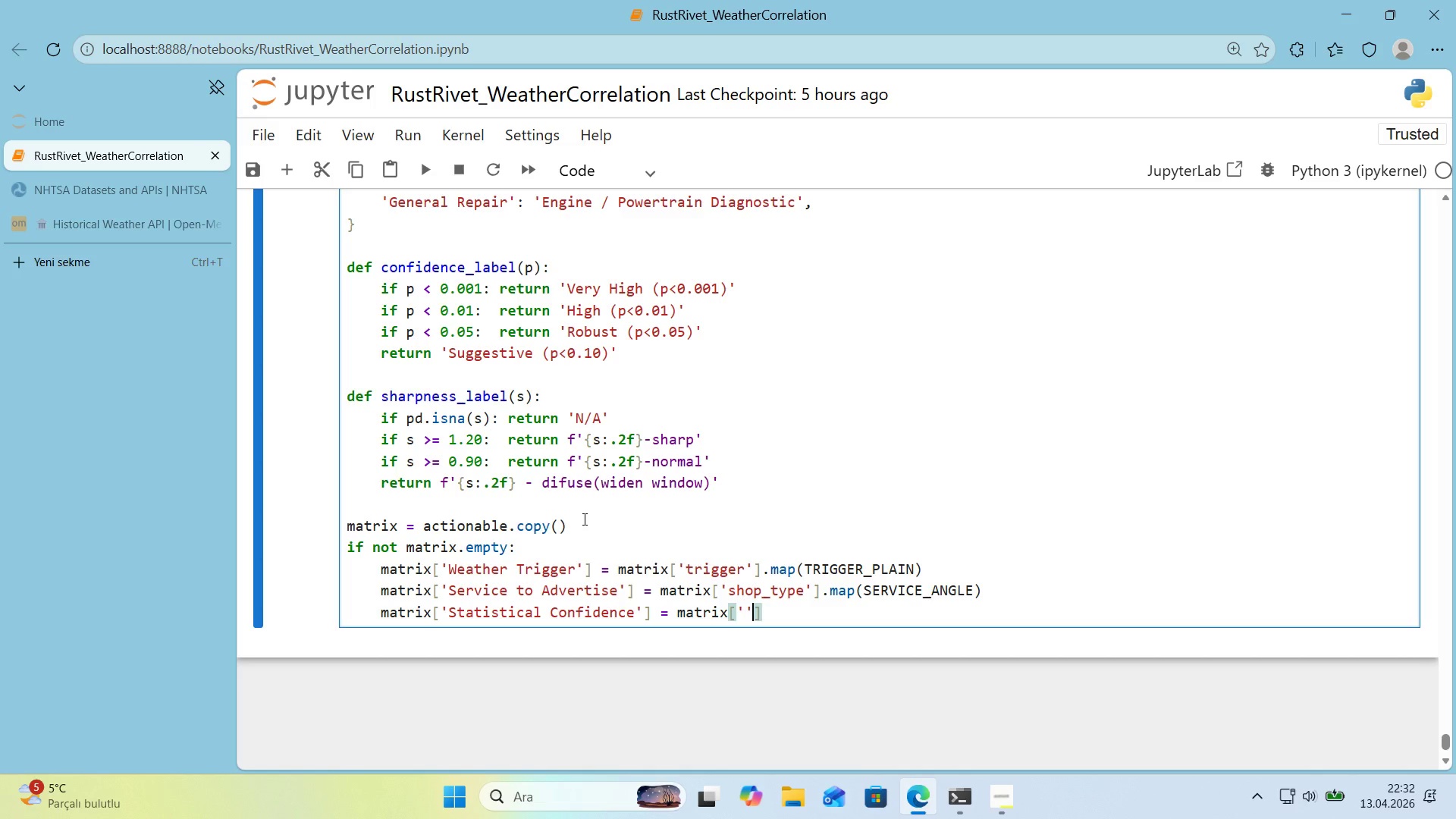 
key(ArrowLeft)
 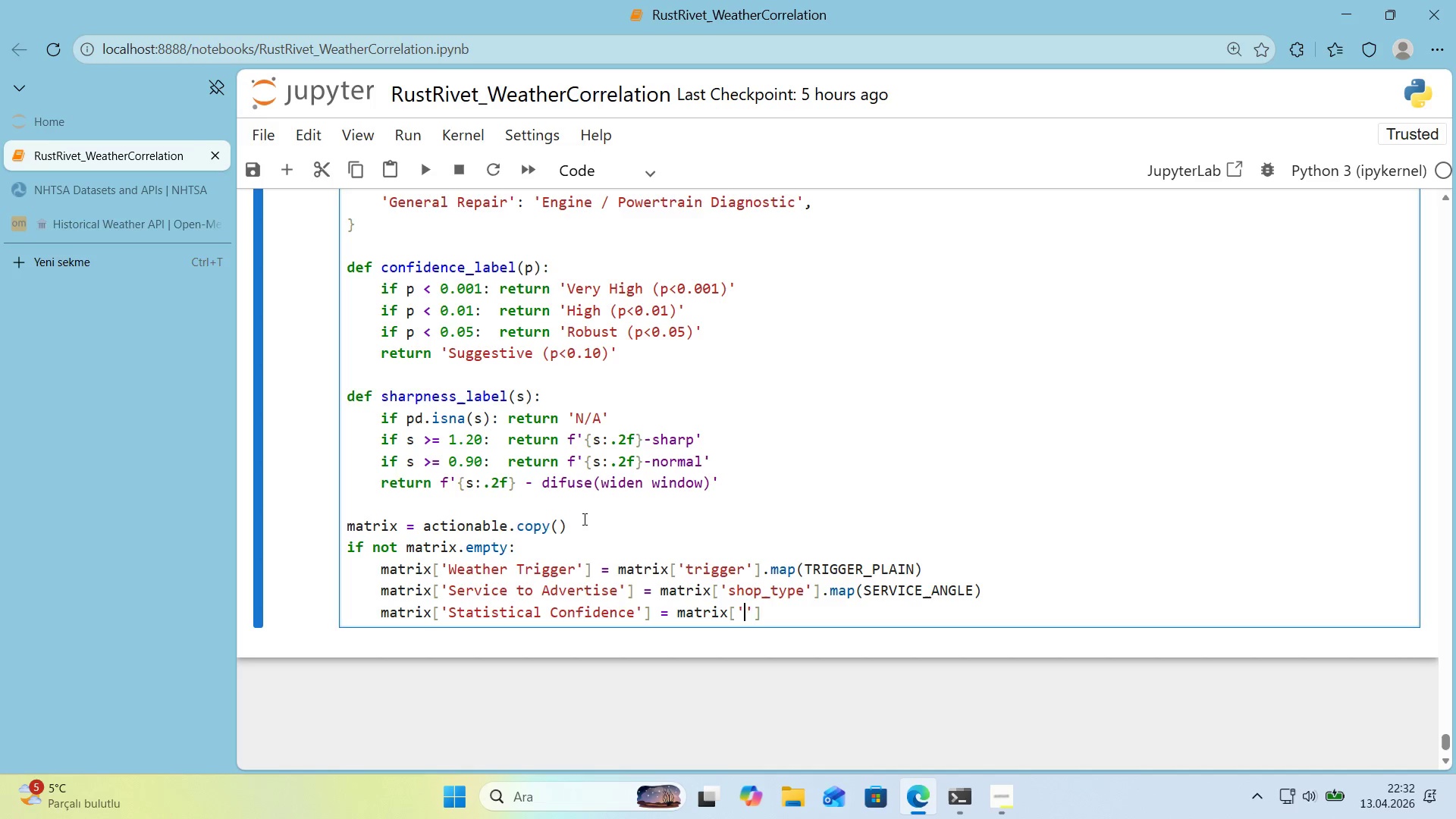 
type(p-value)
 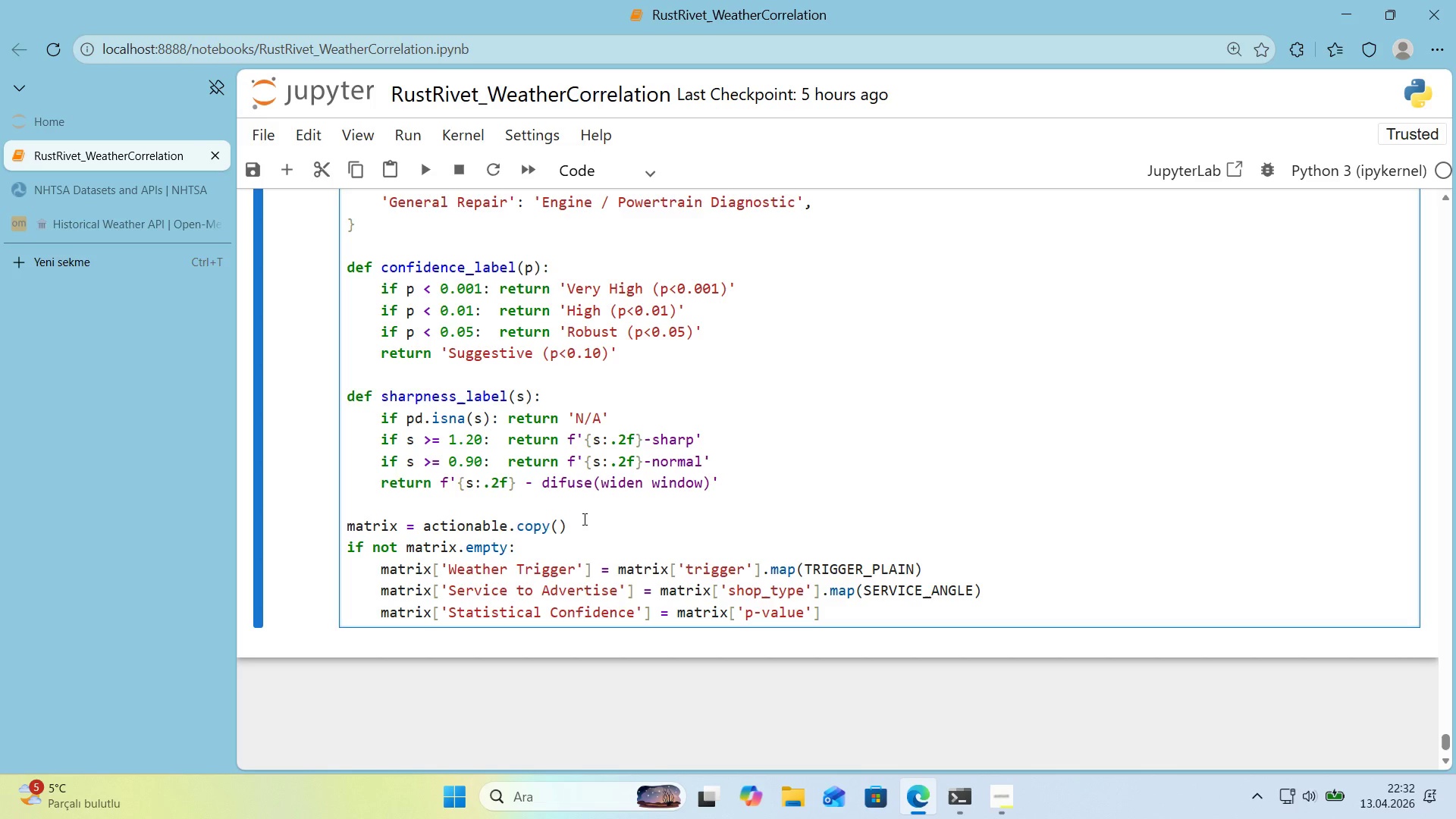 
key(ArrowLeft)
 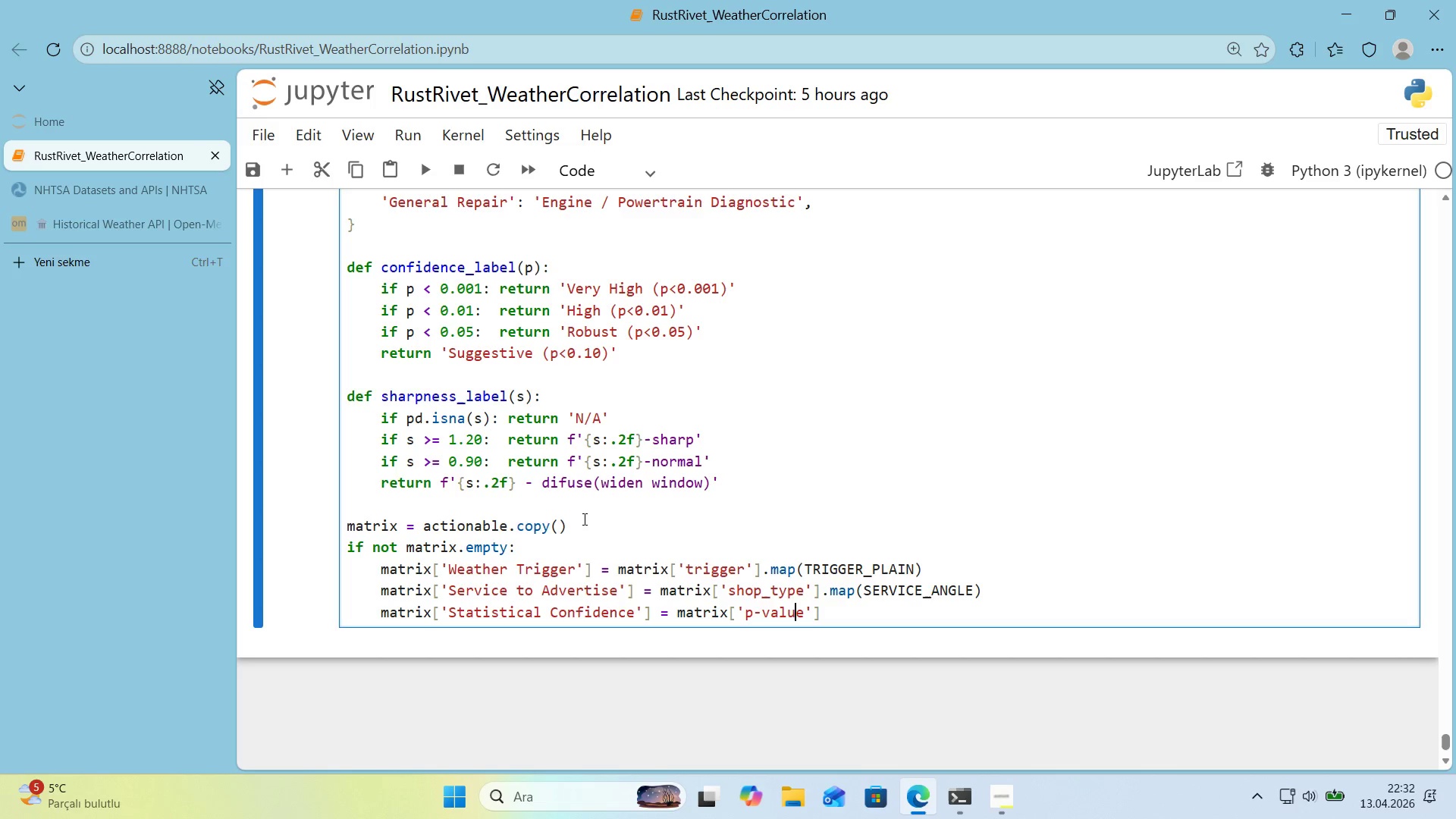 
key(ArrowLeft)
 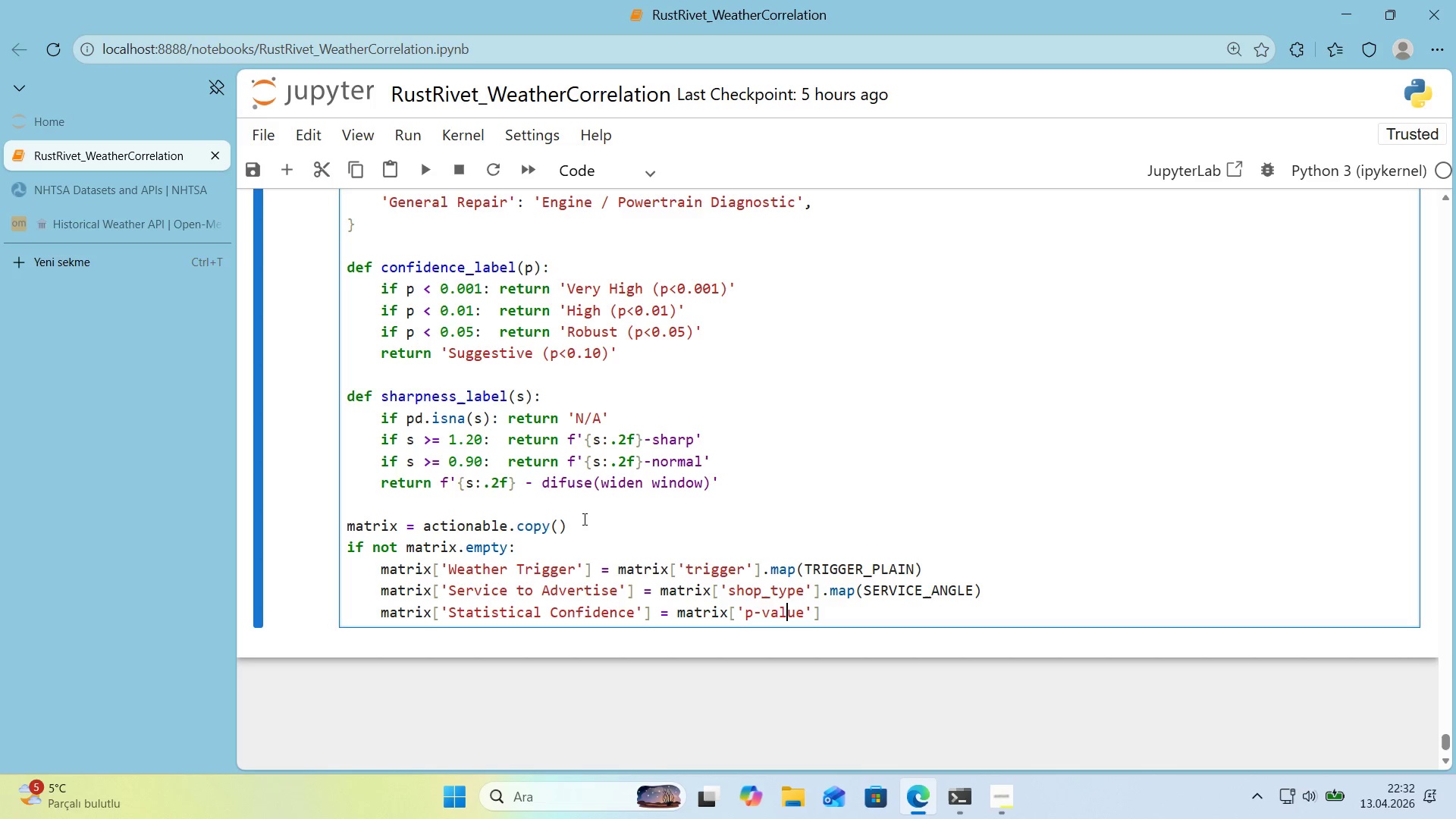 
key(ArrowLeft)
 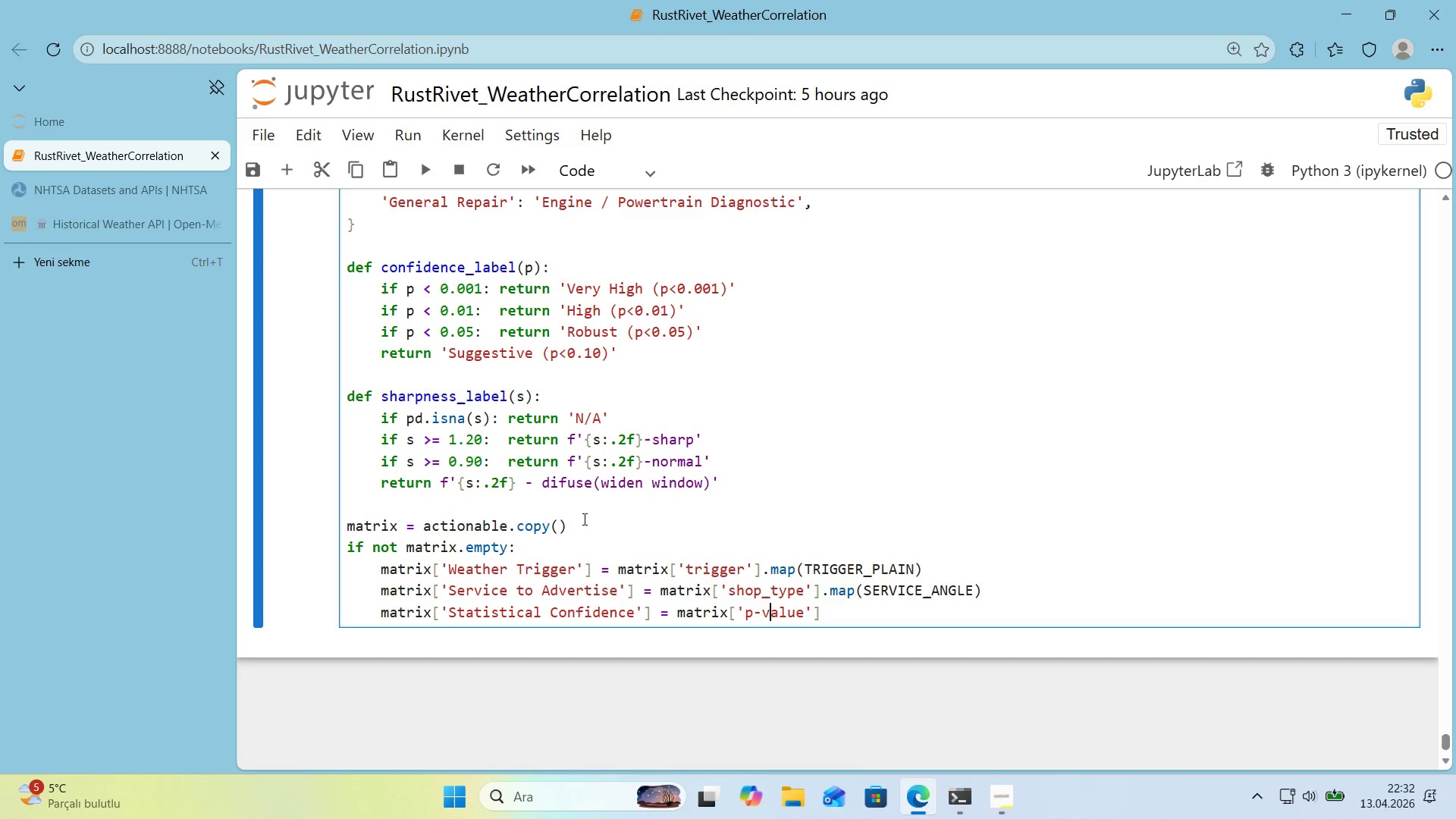 
key(ArrowLeft)
 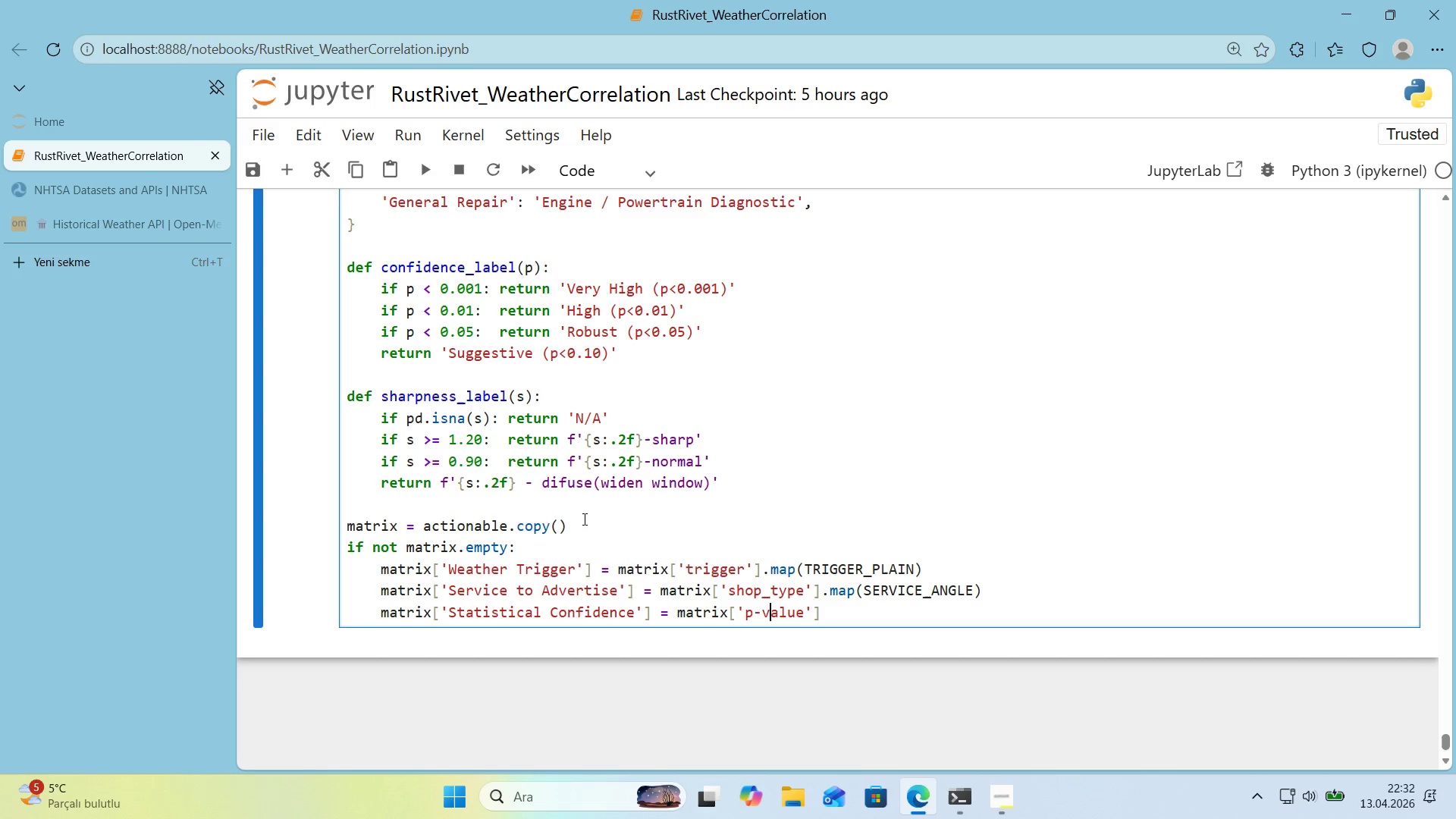 
key(ArrowLeft)
 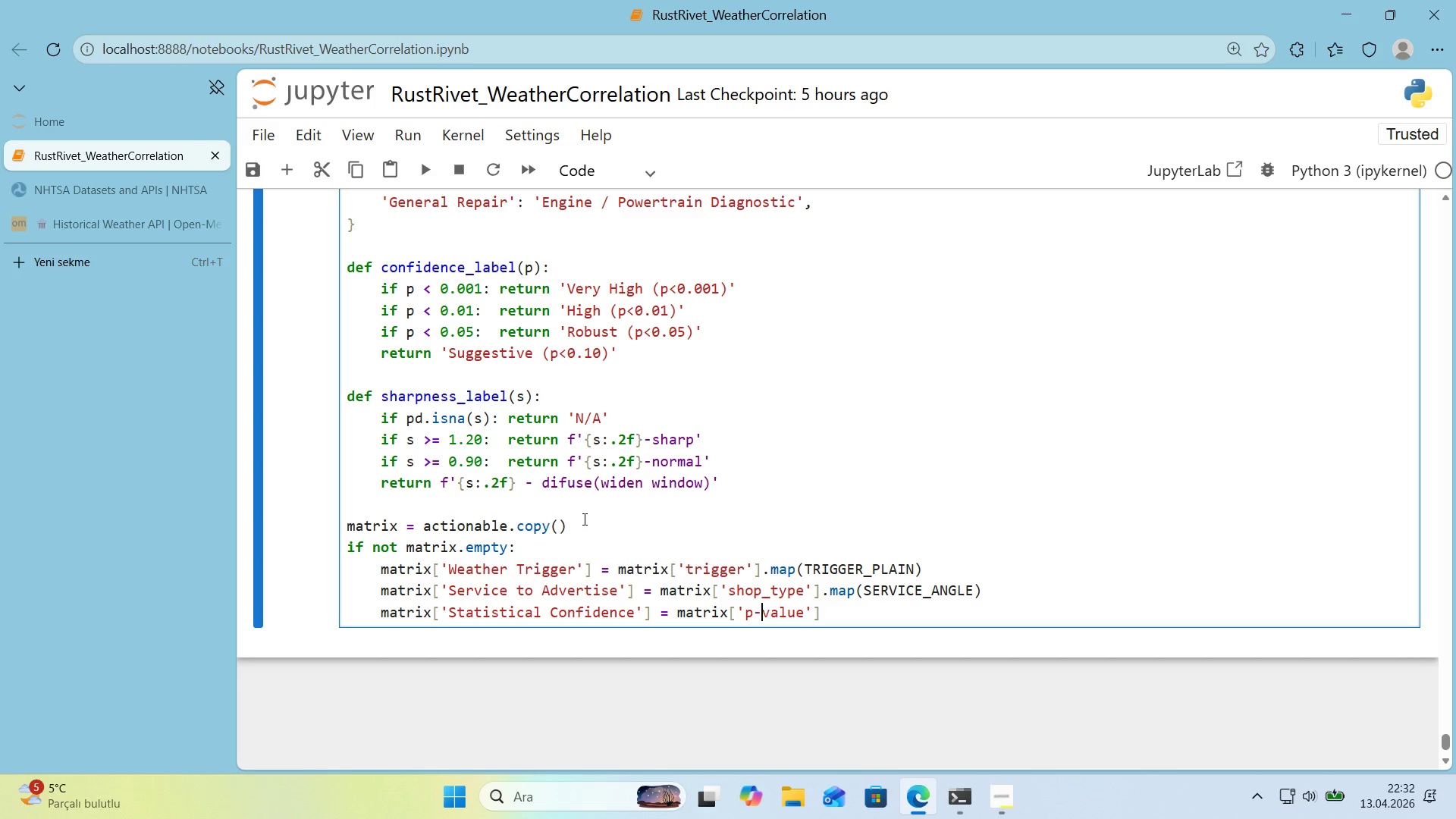 
key(Backspace)
 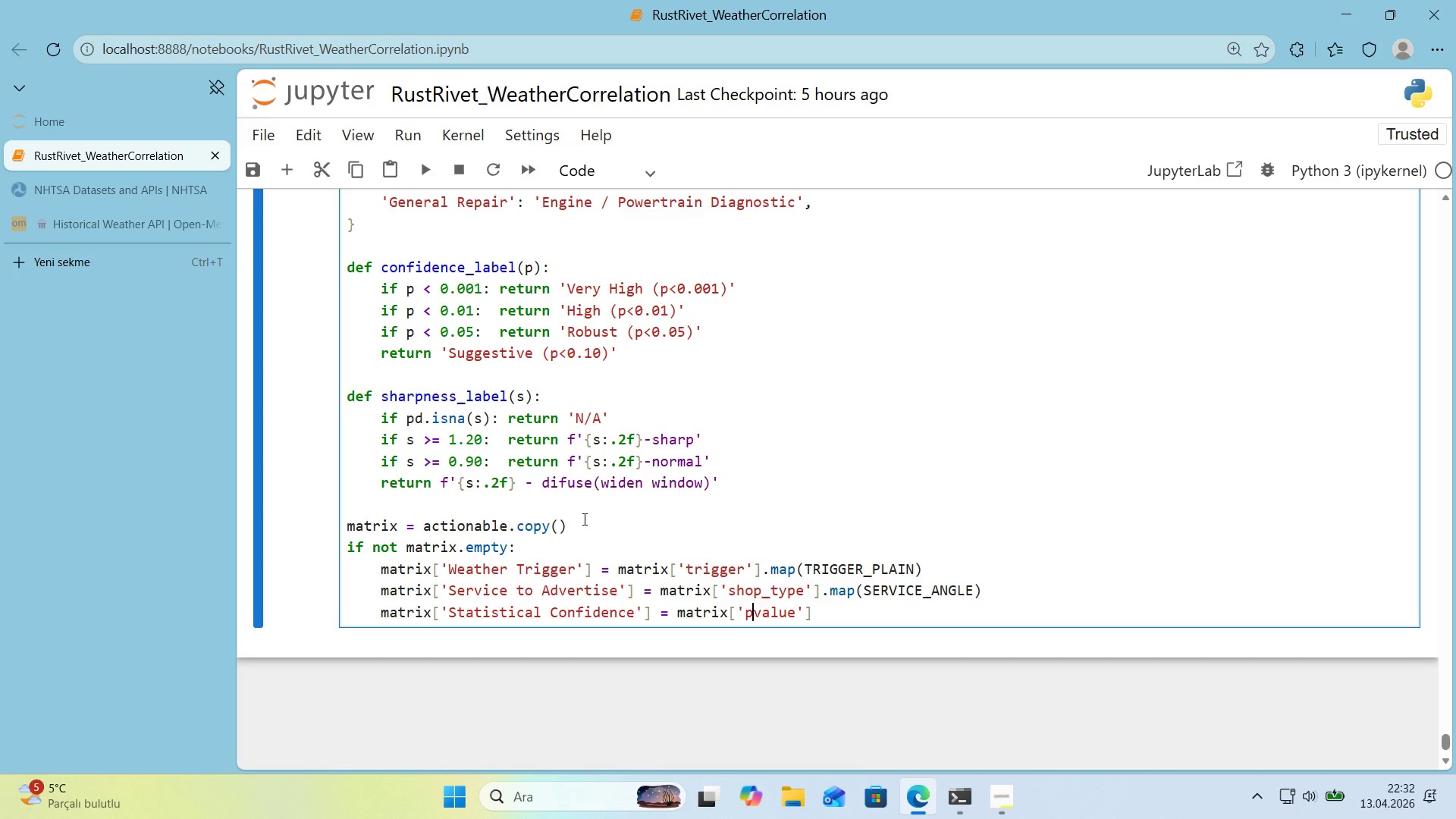 
key(Shift+ShiftRight)
 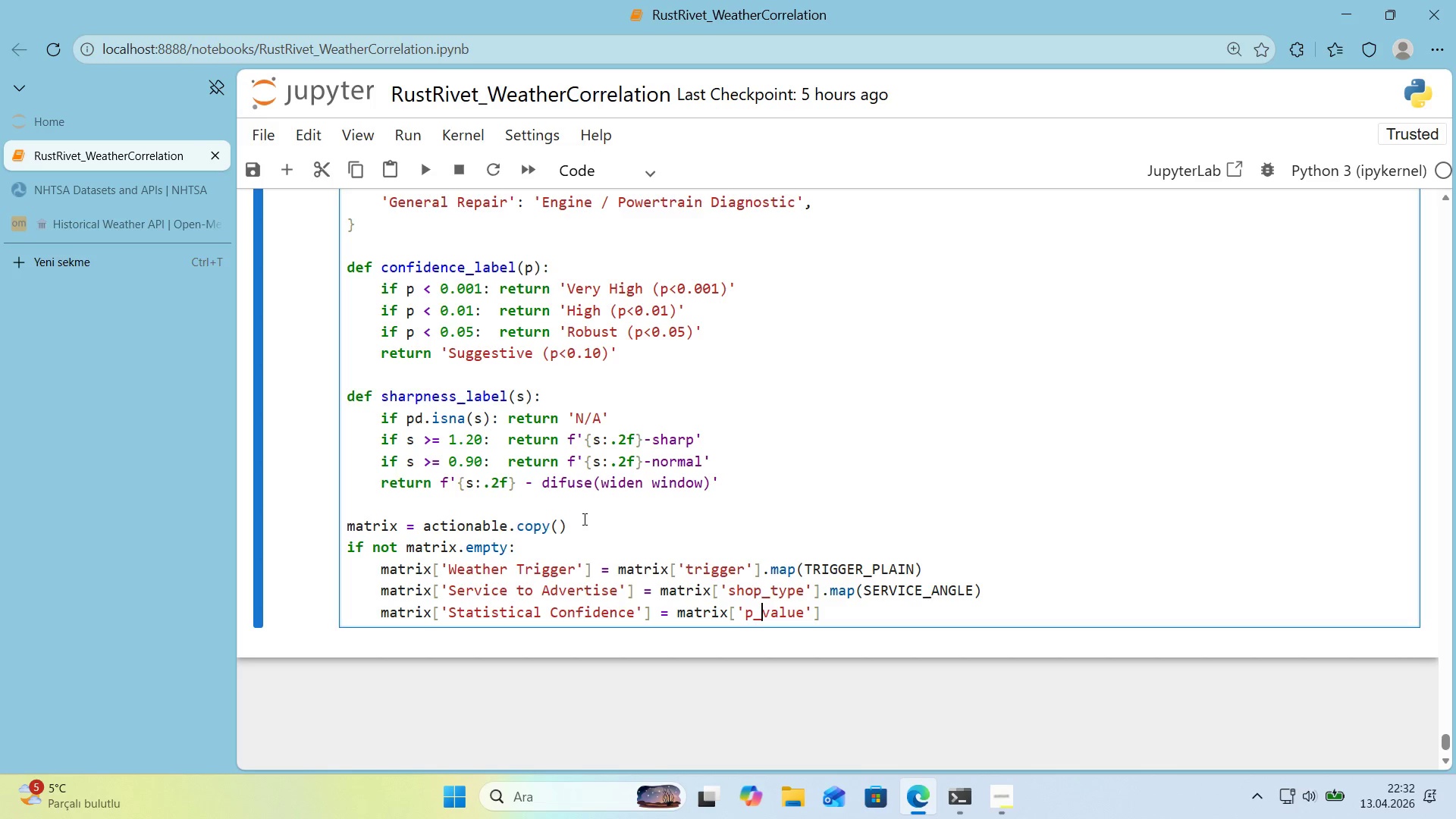 
key(Shift+Minus)
 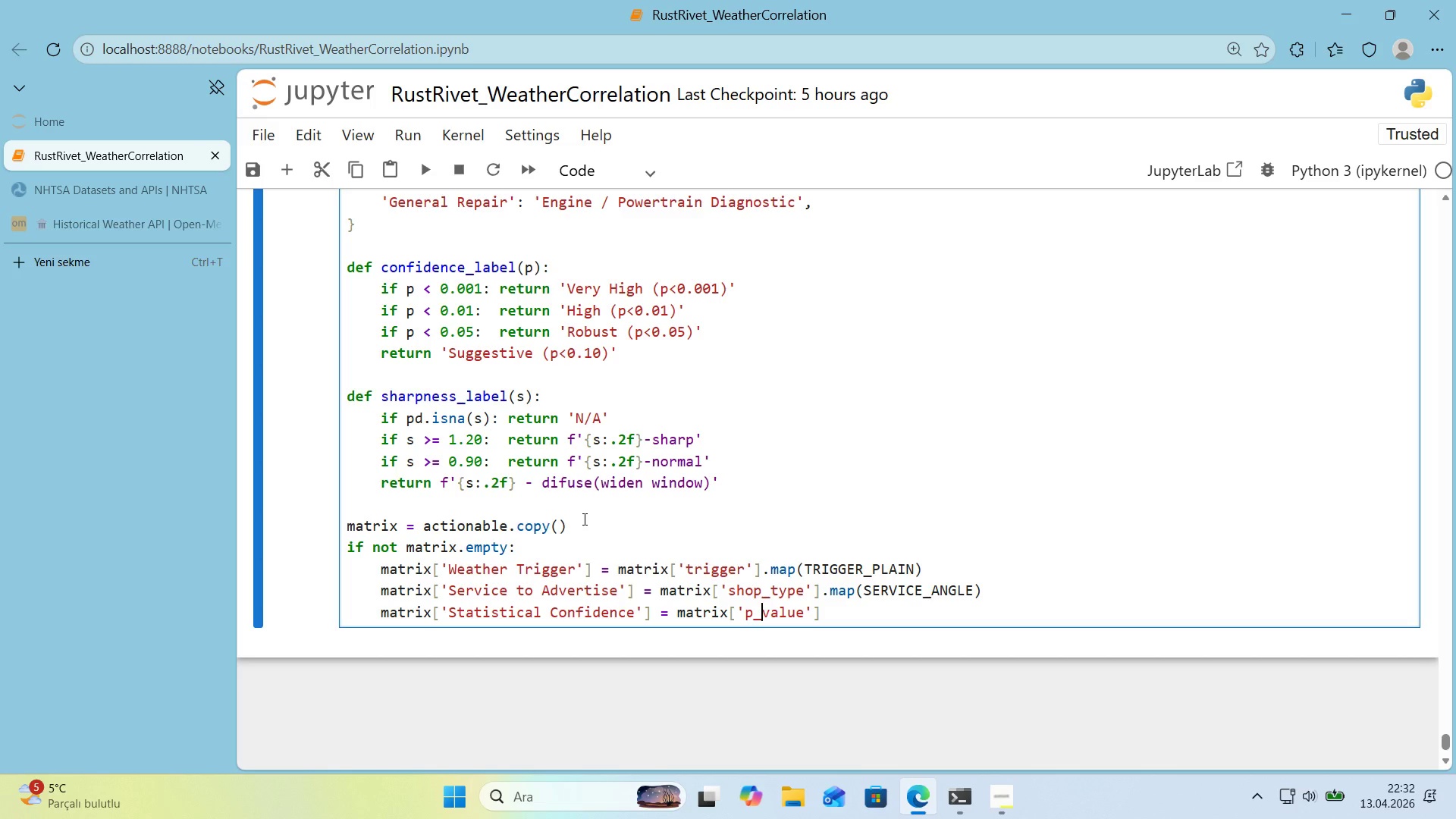 
key(ArrowRight)
 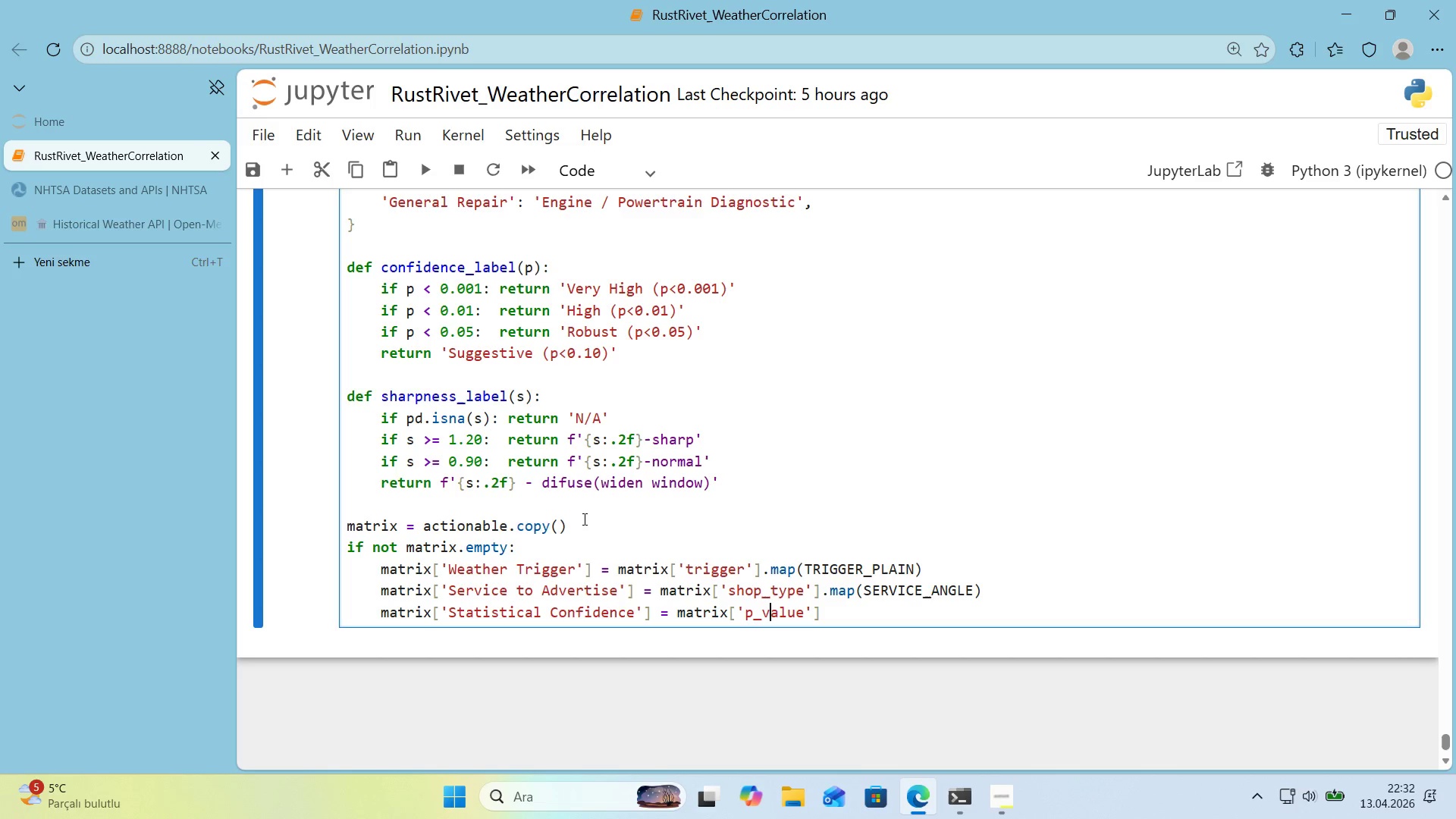 
key(ArrowRight)
 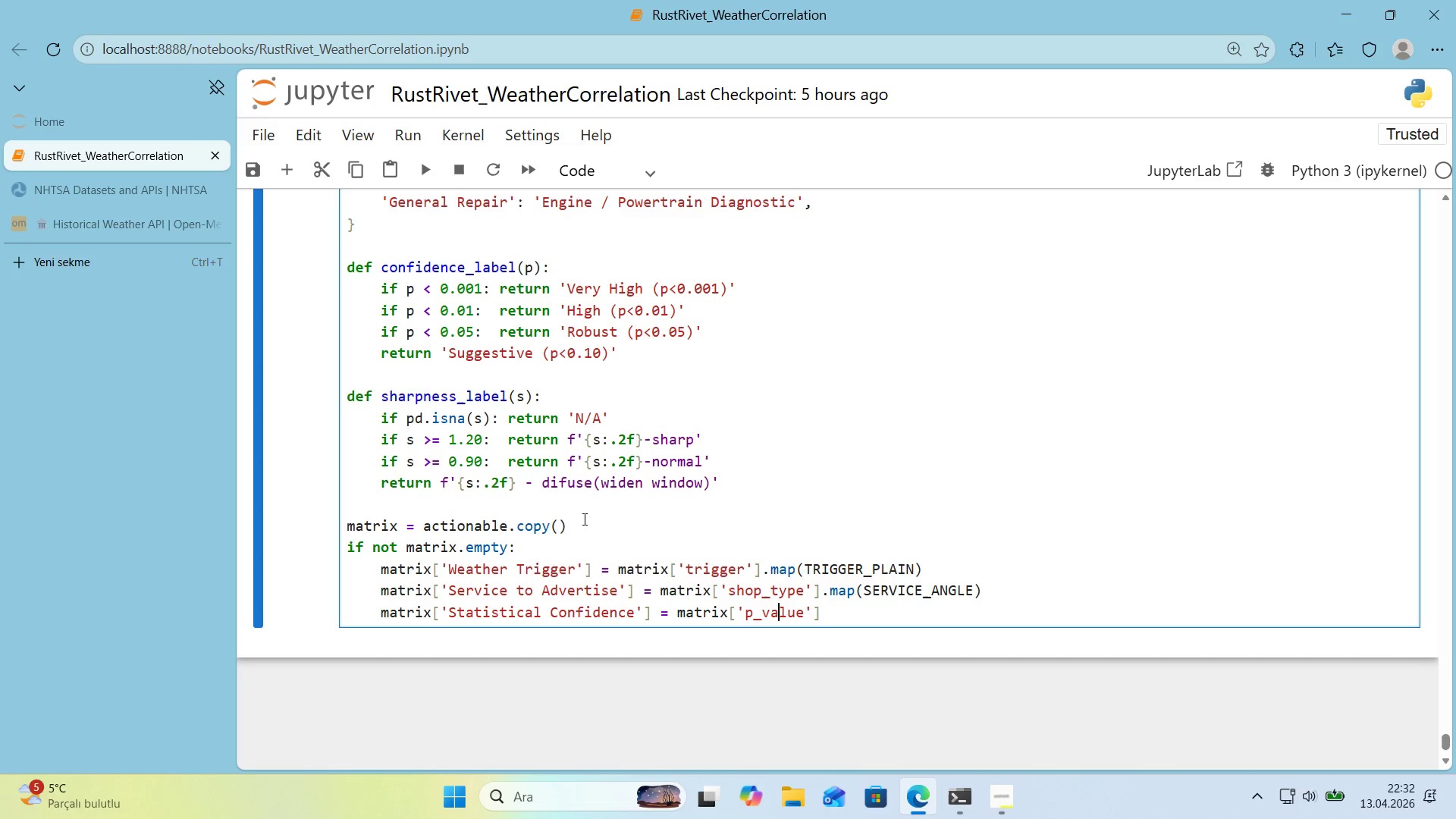 
key(ArrowRight)
 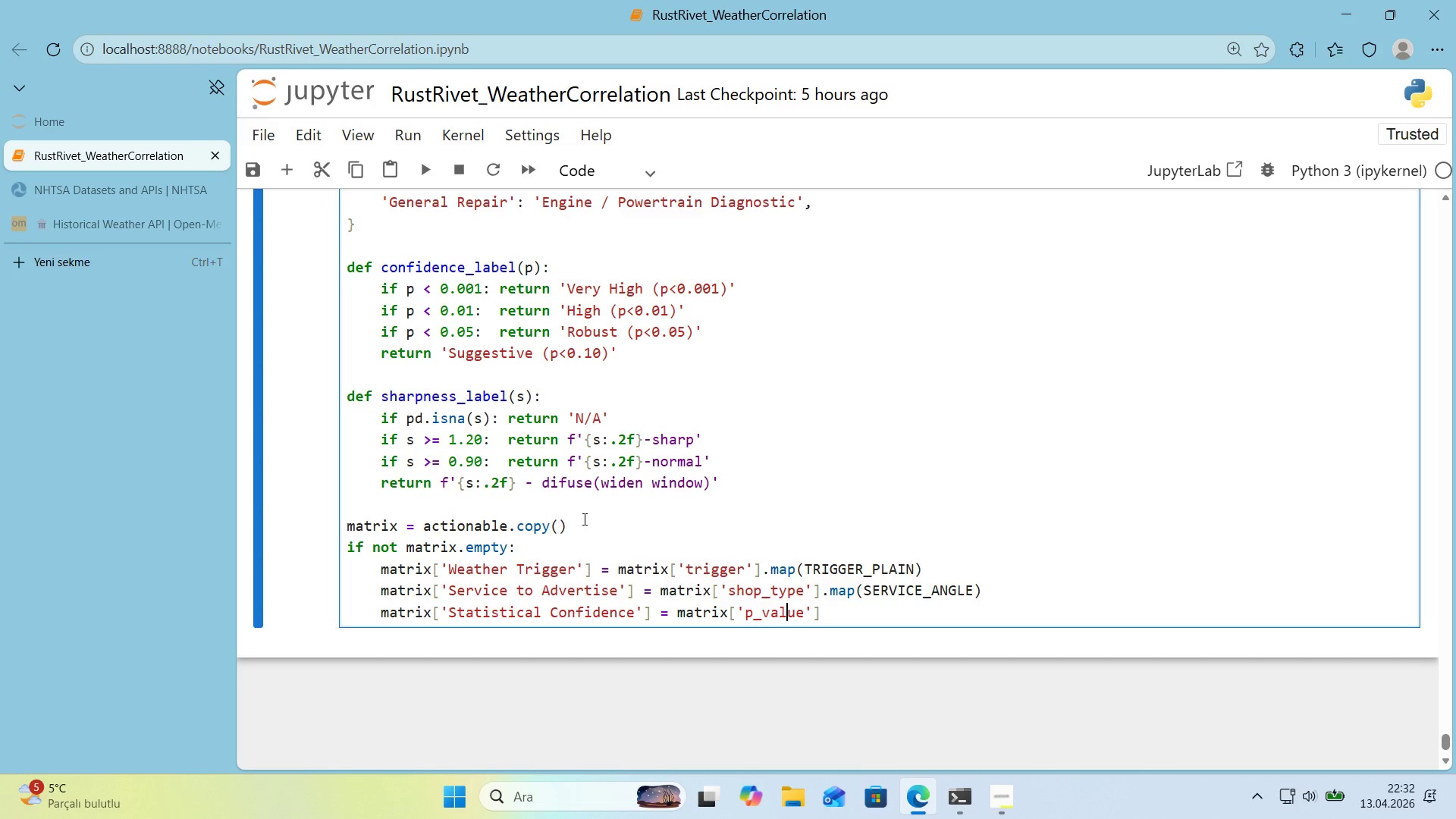 
key(ArrowRight)
 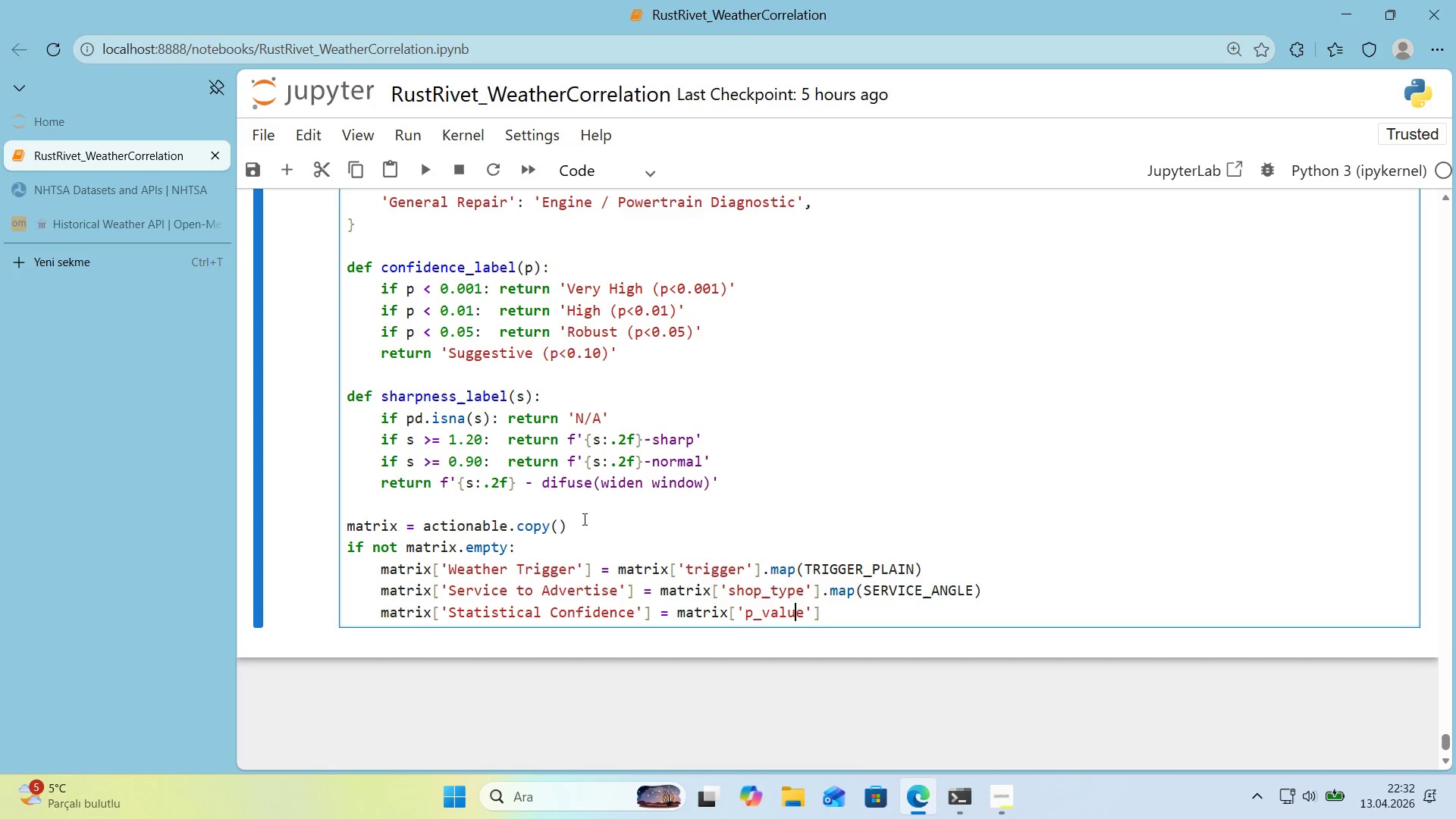 
key(ArrowRight)
 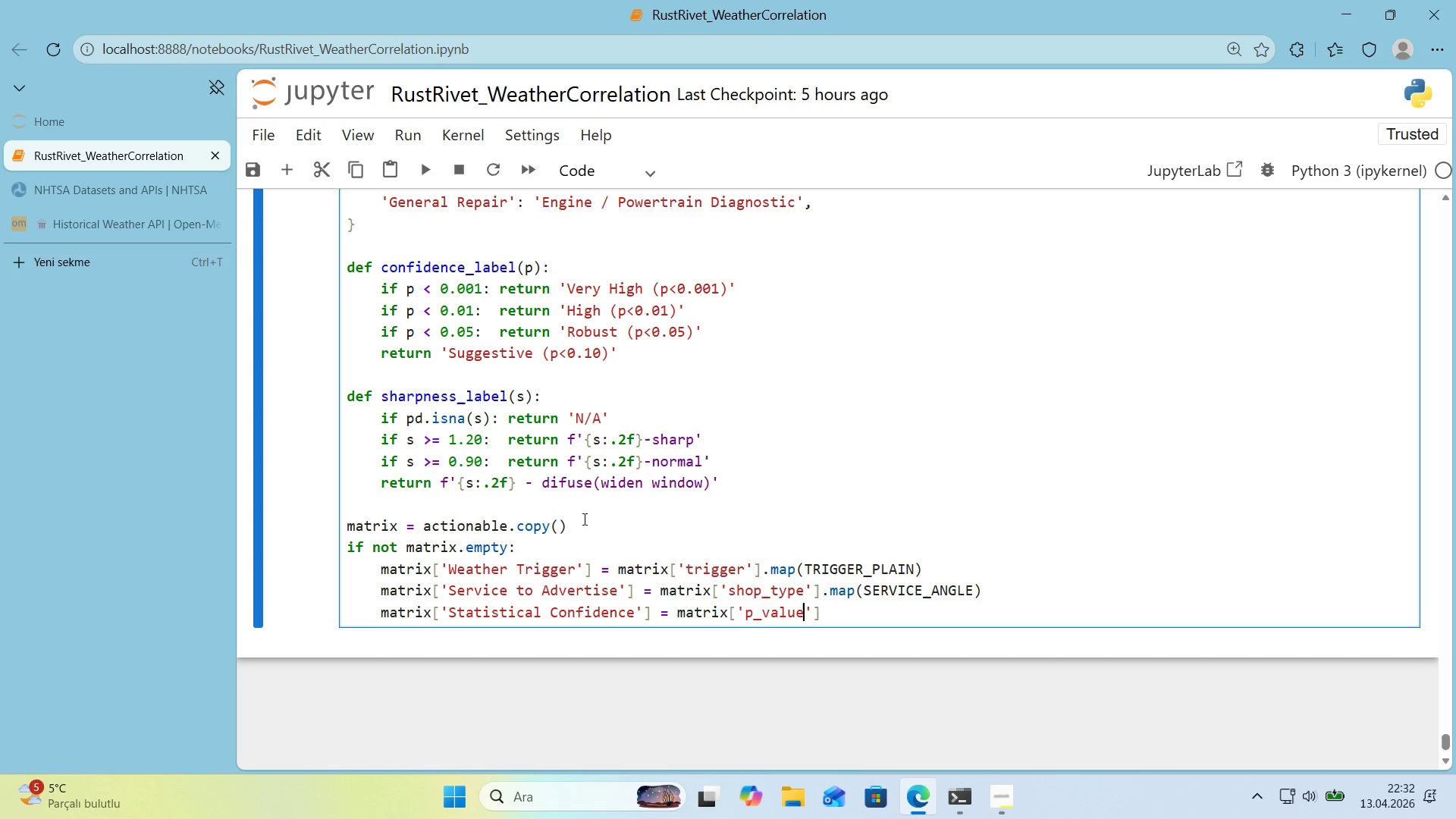 
key(ArrowRight)
 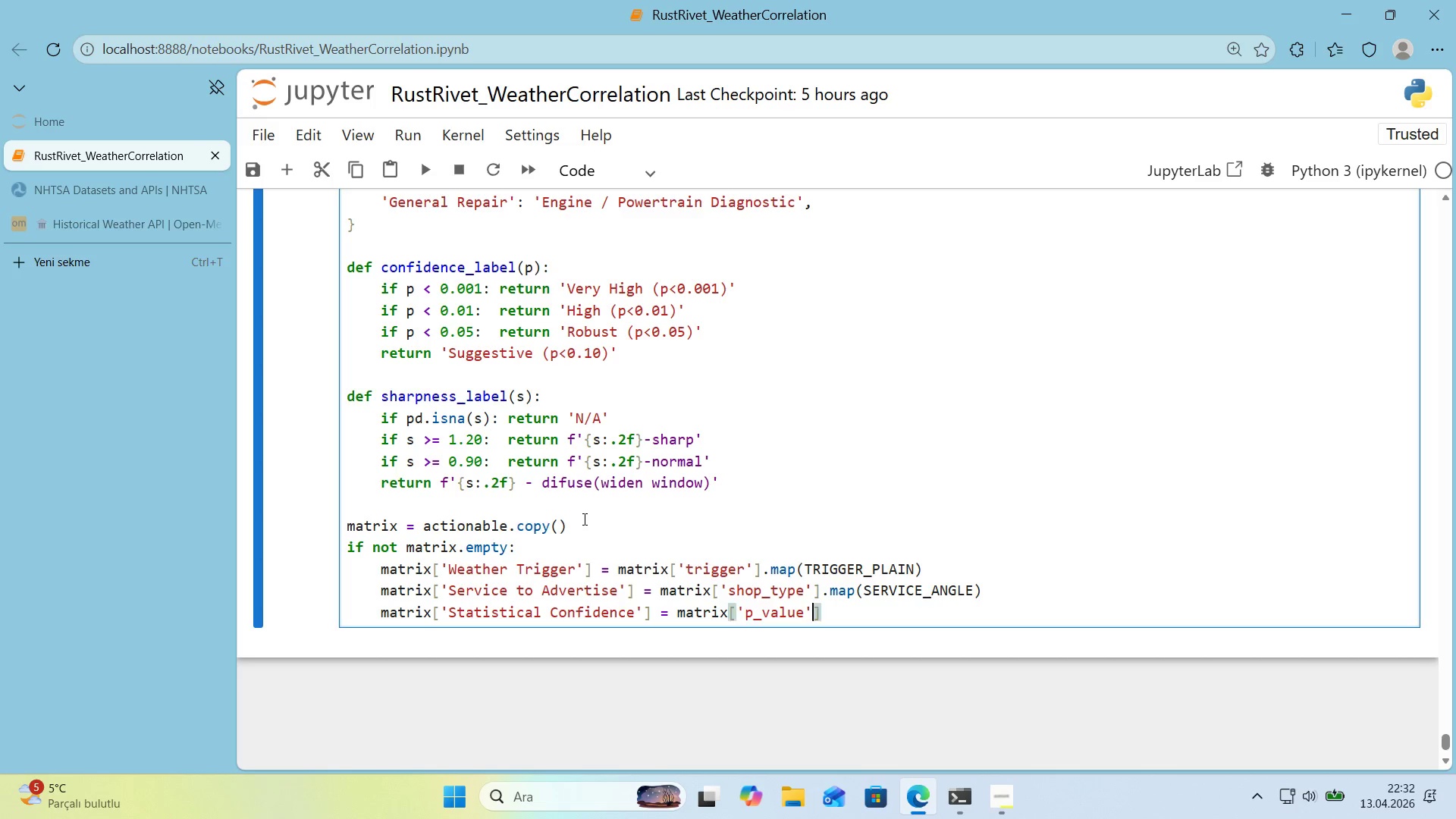 
key(ArrowRight)
 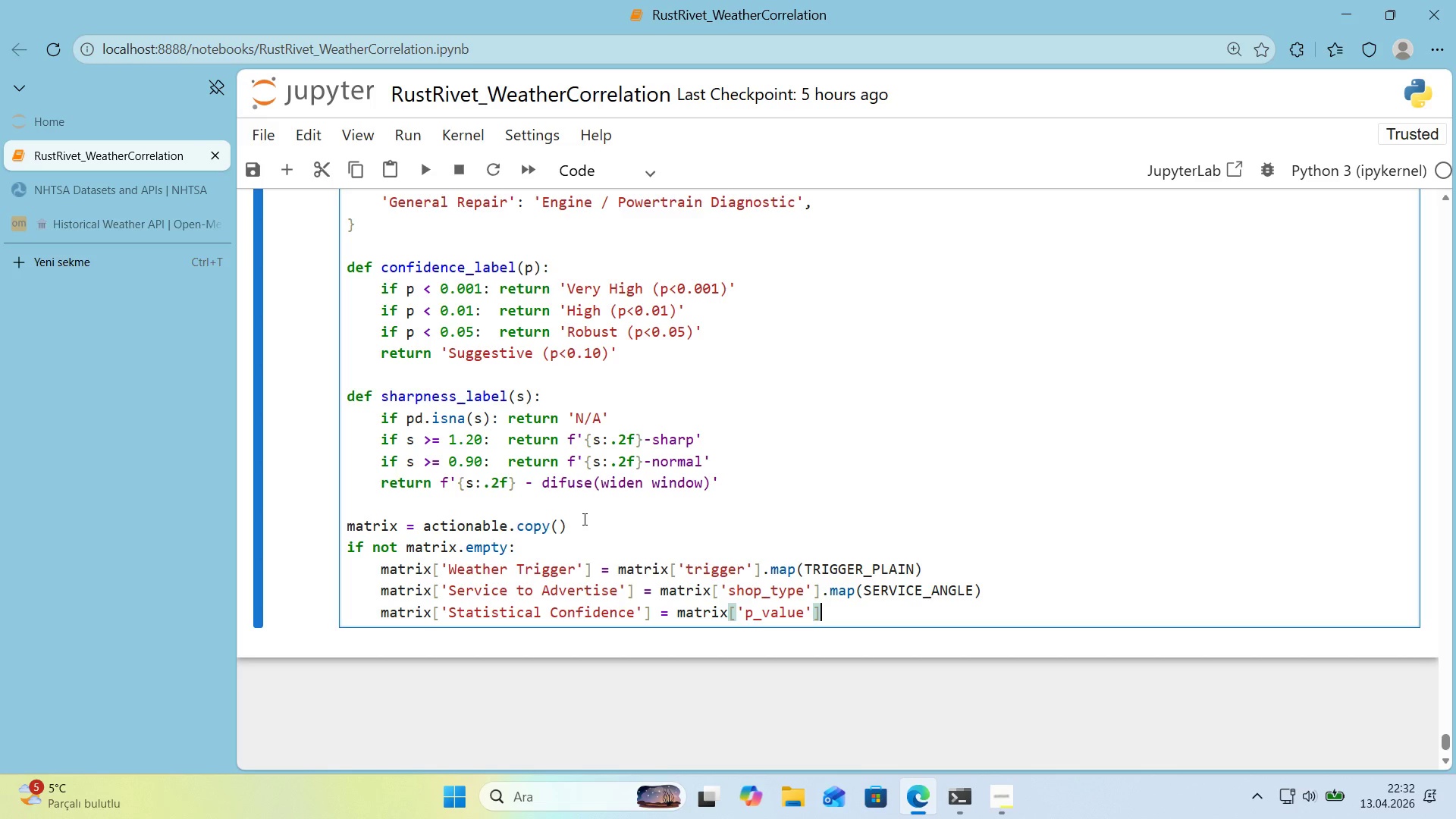 
type(.map)
key(Backspace)
key(Backspace)
key(Backspace)
type(apply*()
 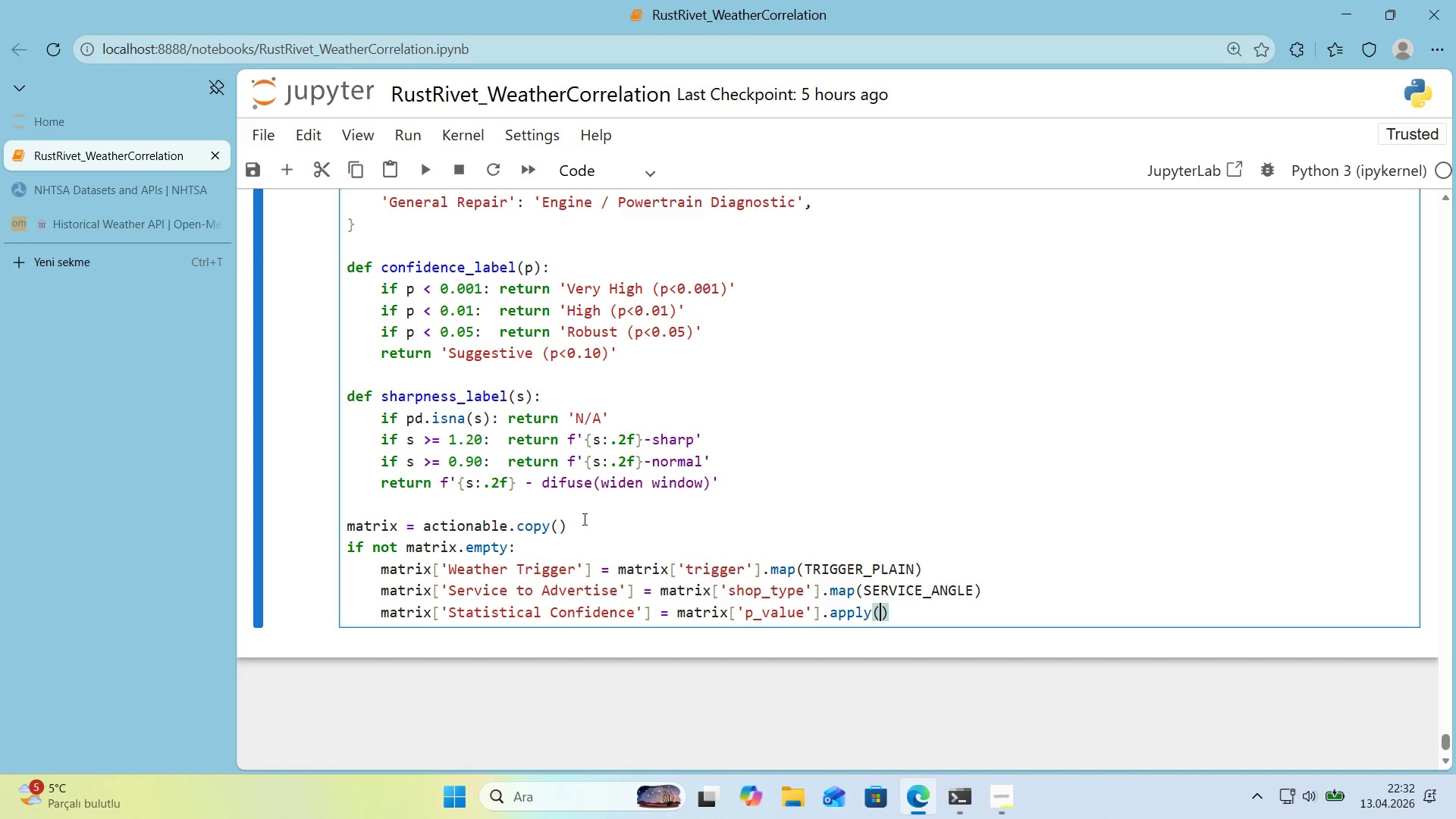 
 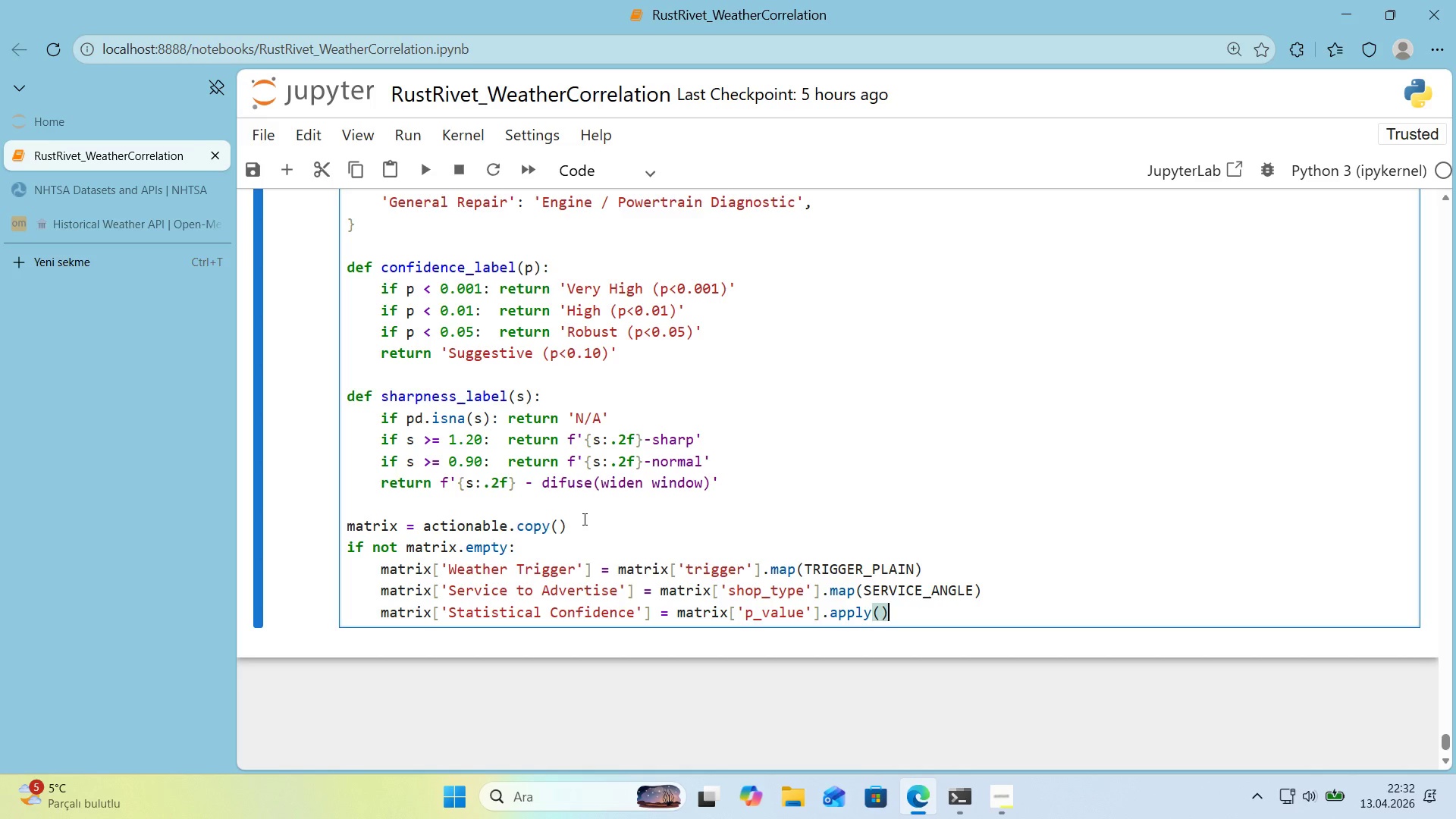 
key(ArrowLeft)
 